 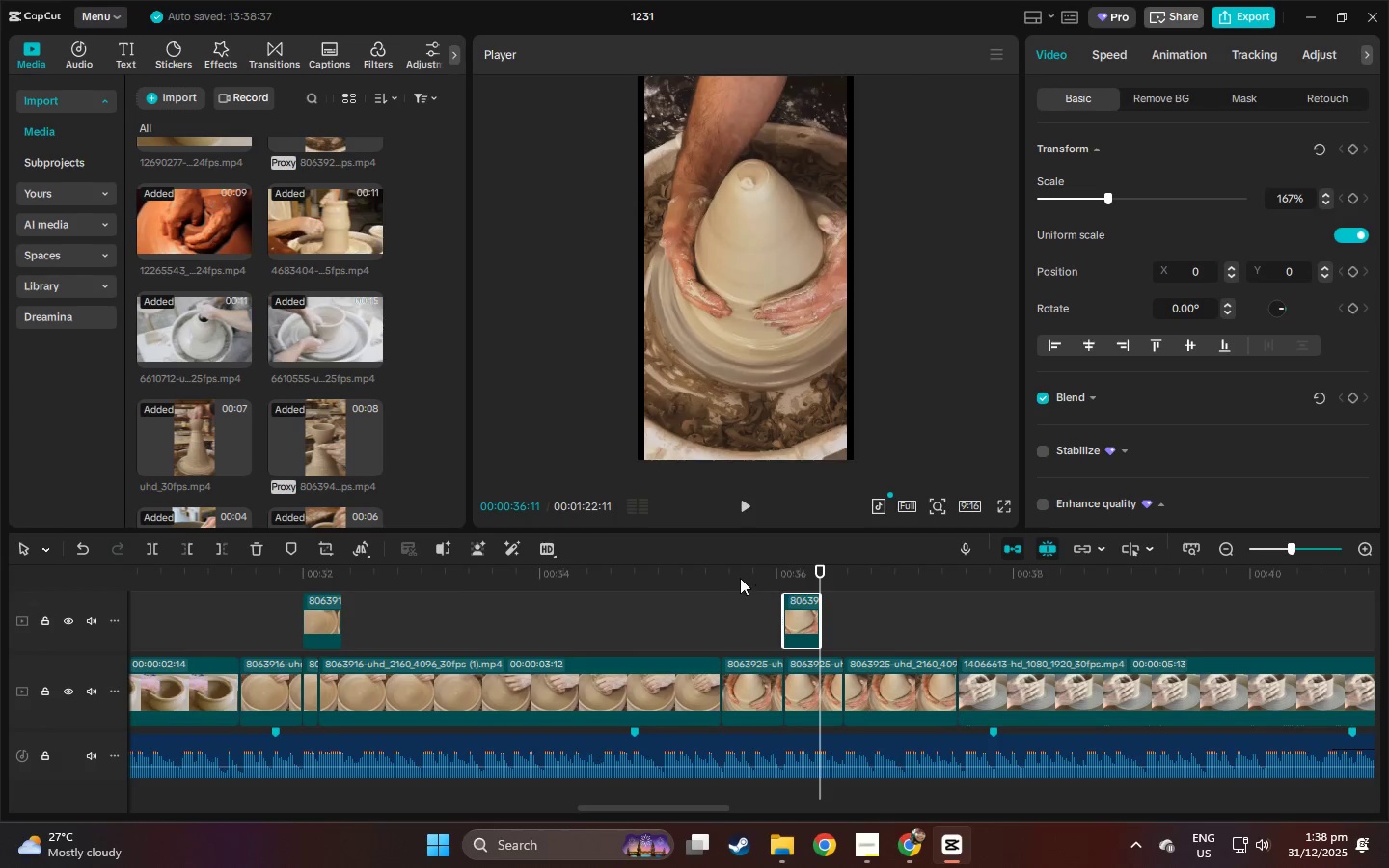 
key(Space)
 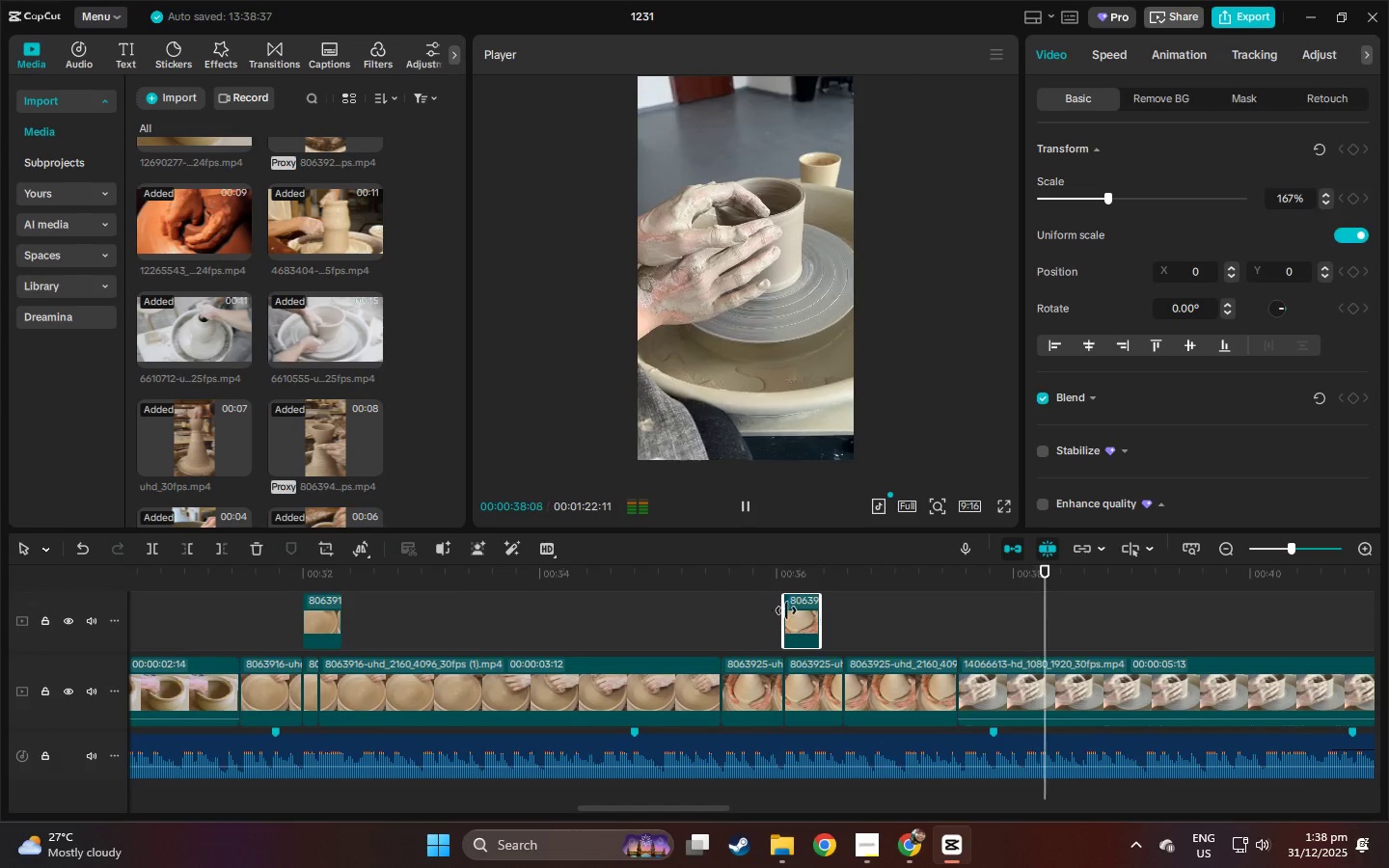 
left_click_drag(start_coordinate=[702, 808], to_coordinate=[804, 807])
 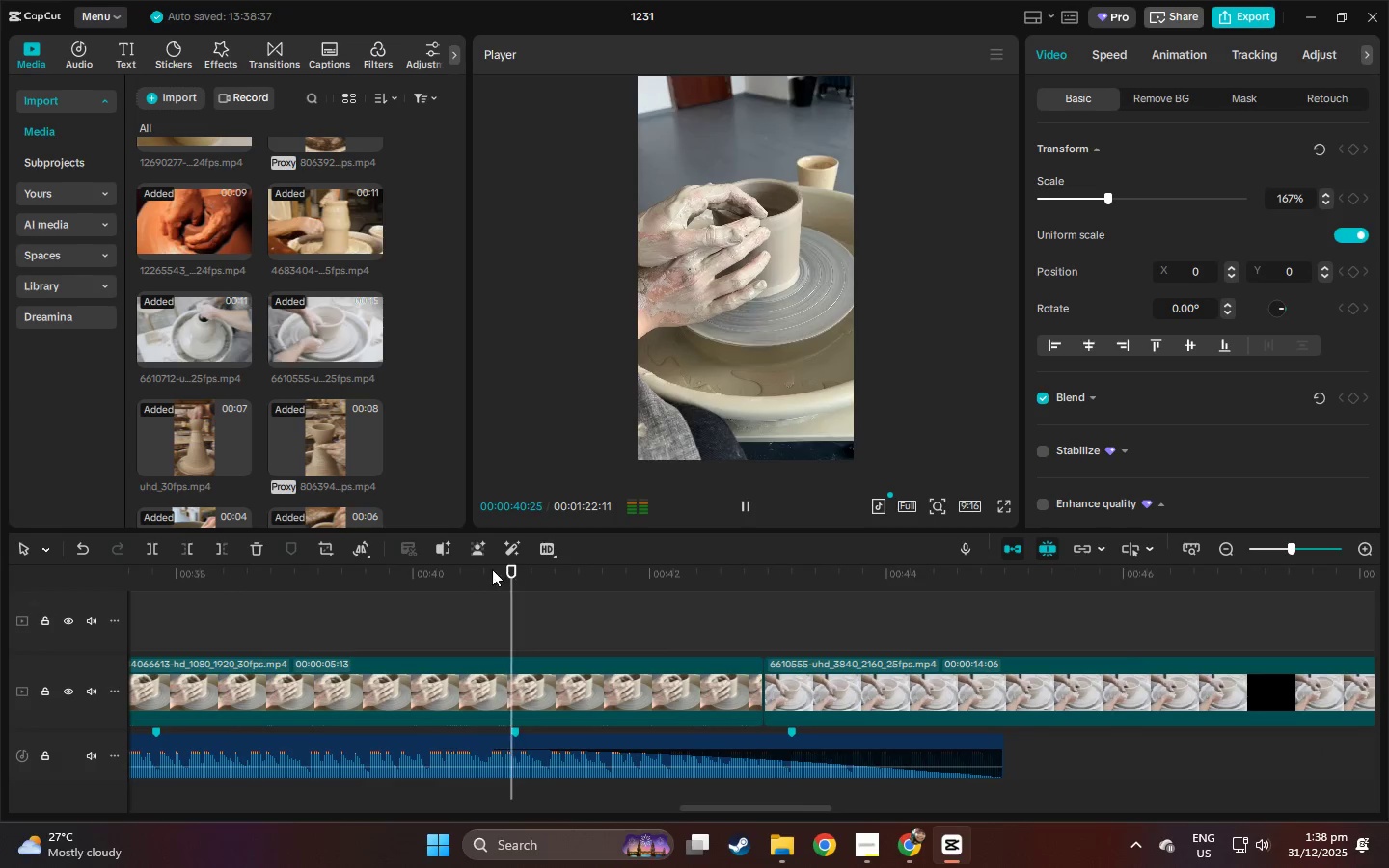 
left_click_drag(start_coordinate=[476, 574], to_coordinate=[236, 592])
 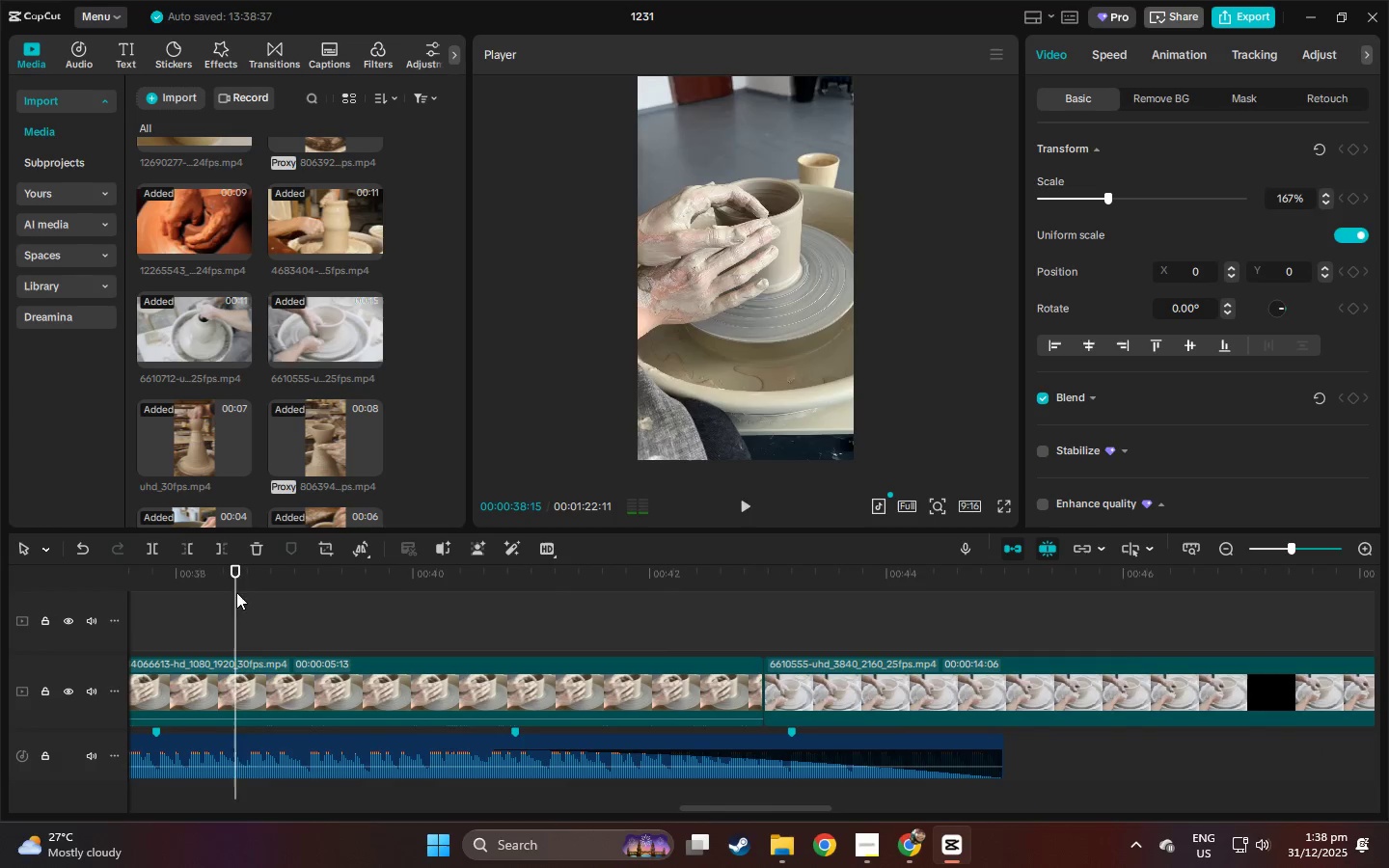 
key(Space)
 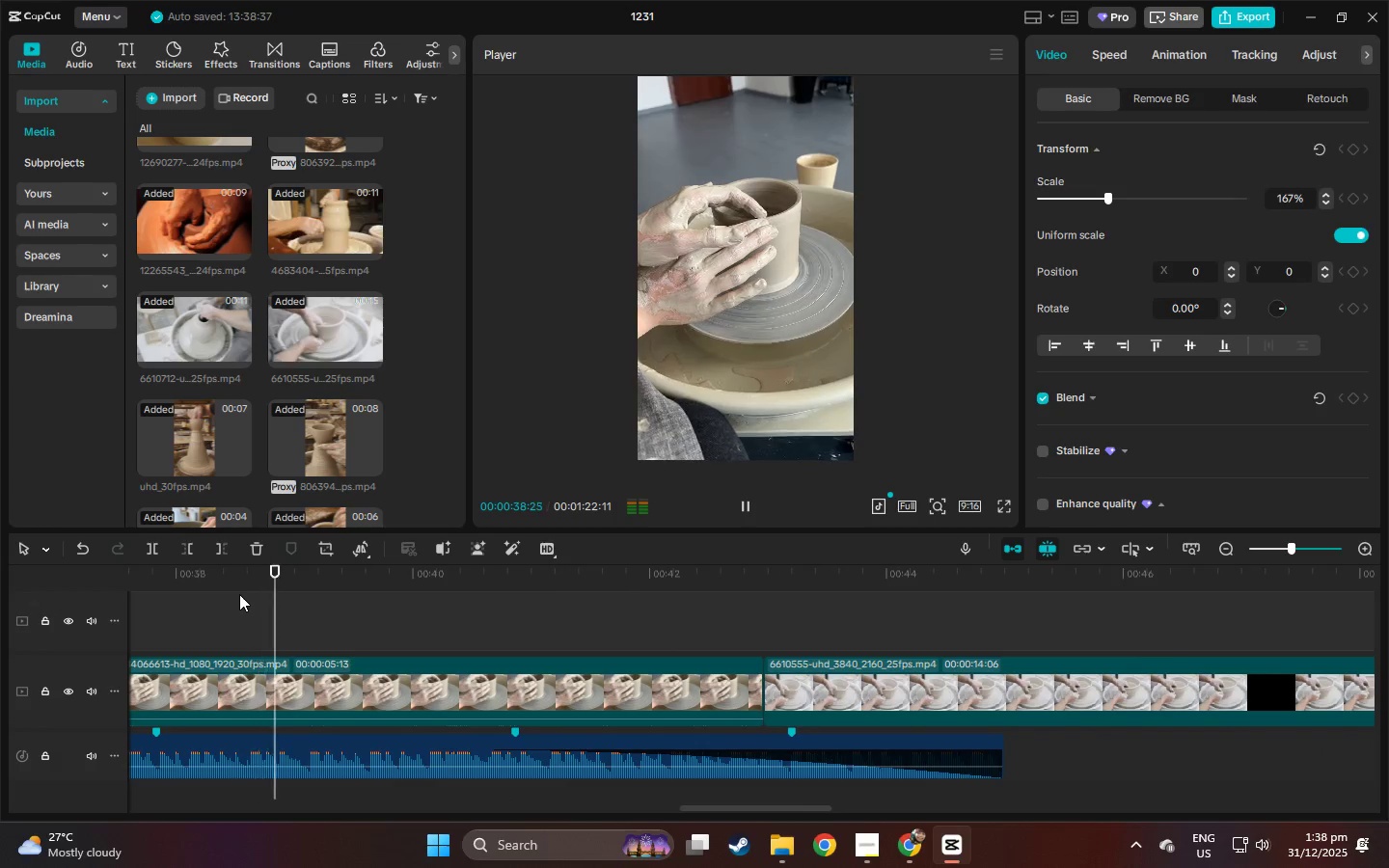 
left_click_drag(start_coordinate=[239, 594], to_coordinate=[184, 594])
 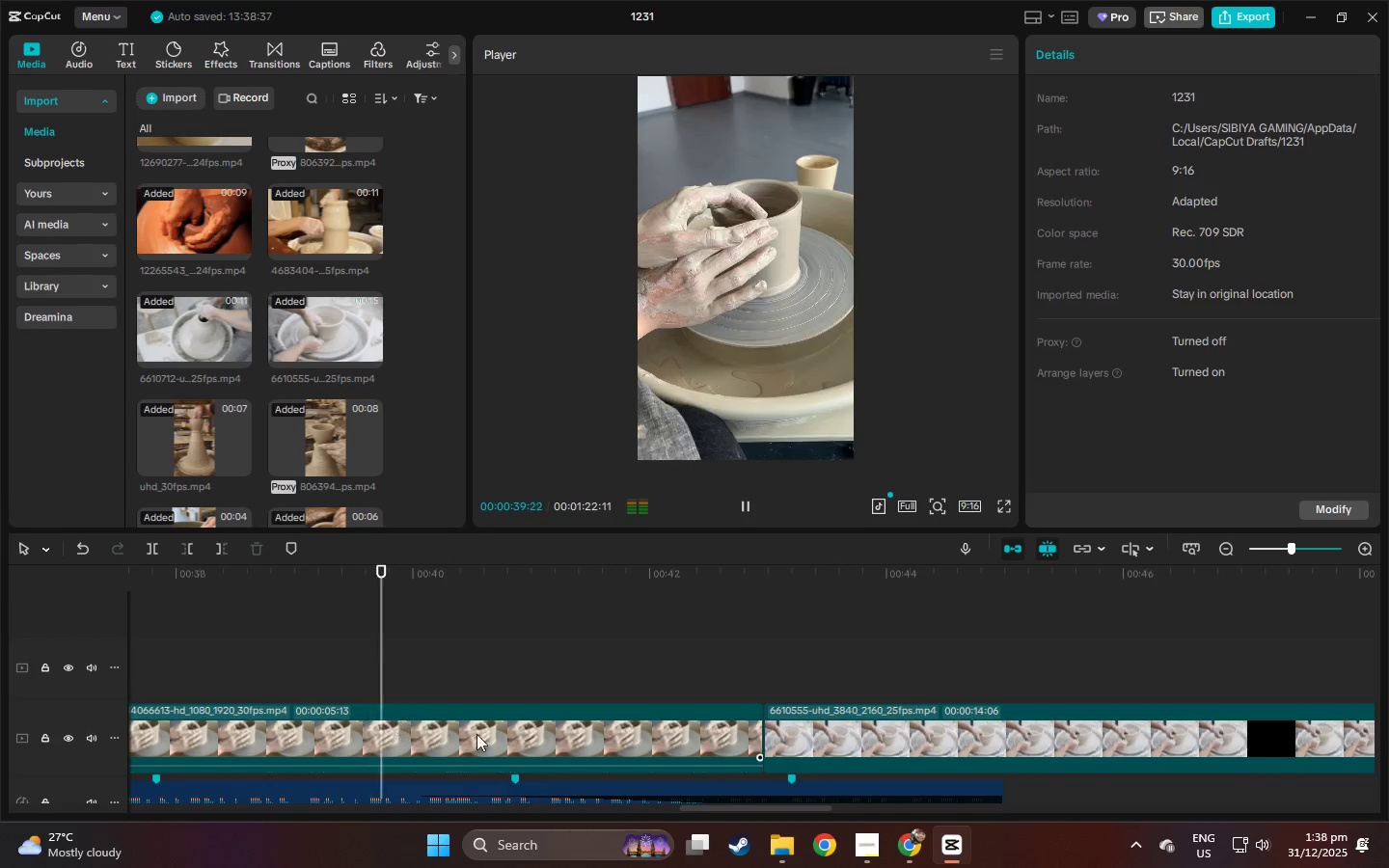 
scroll: coordinate [591, 766], scroll_direction: down, amount: 3.0
 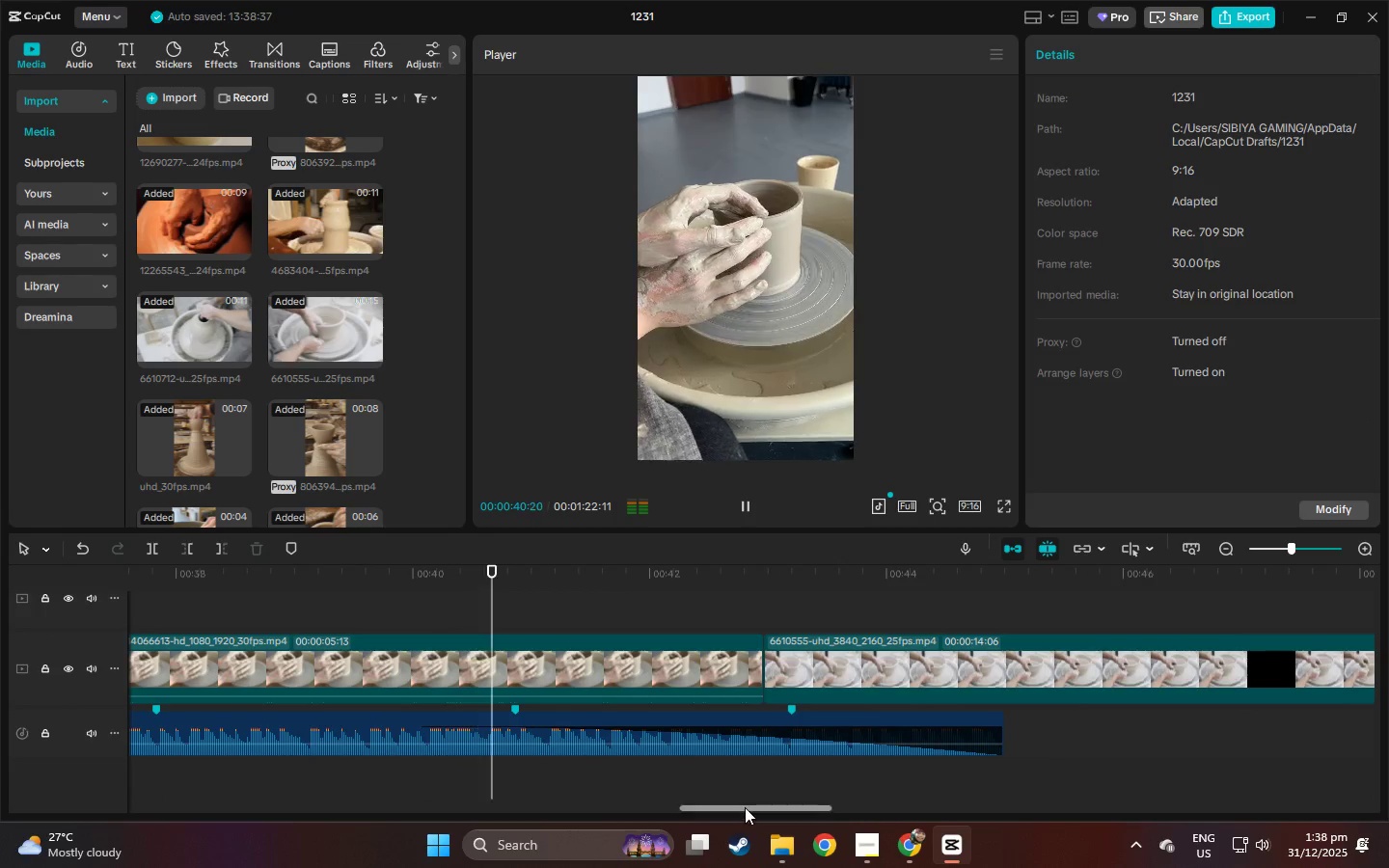 
left_click_drag(start_coordinate=[746, 807], to_coordinate=[661, 807])
 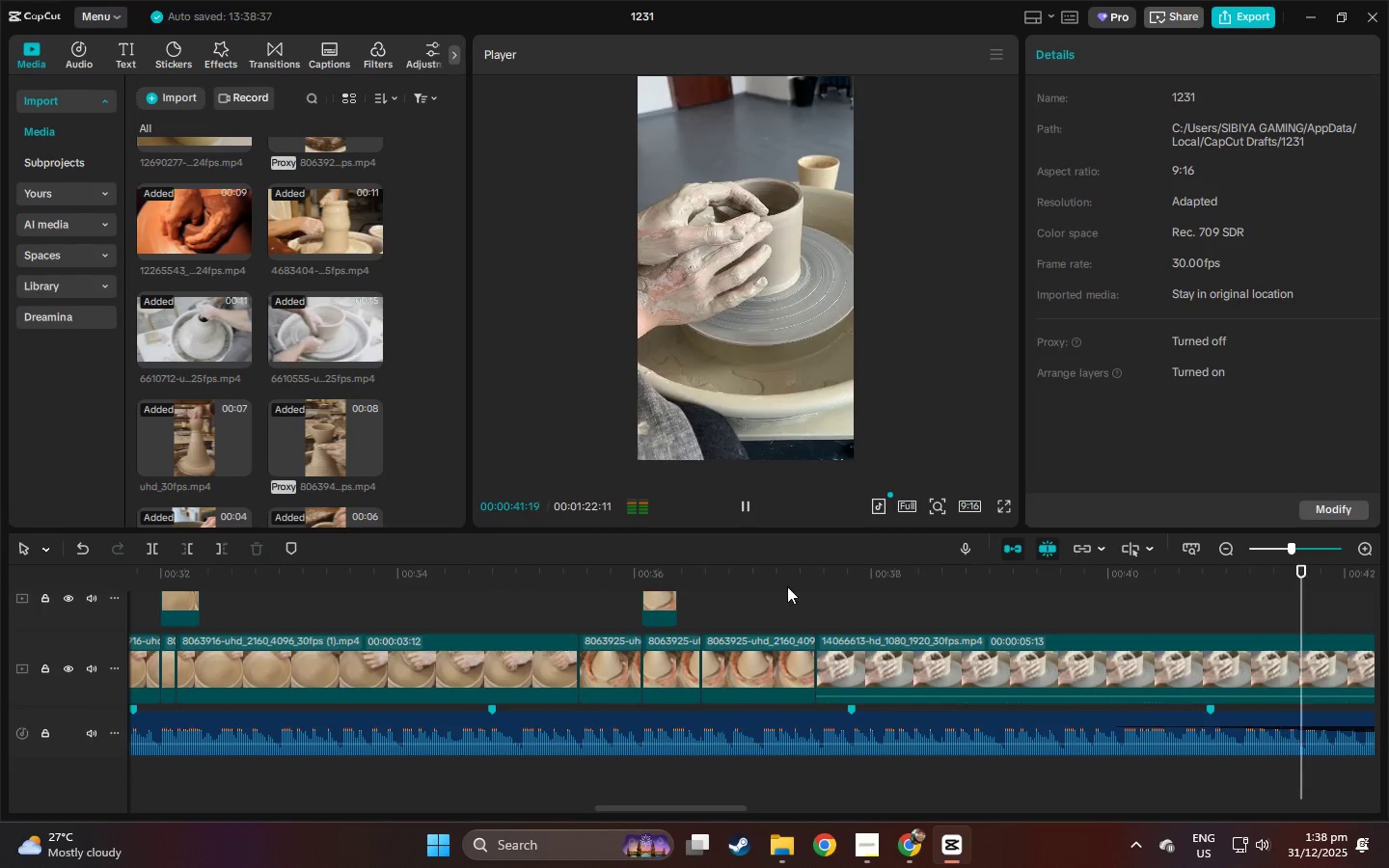 
left_click_drag(start_coordinate=[790, 586], to_coordinate=[795, 585])
 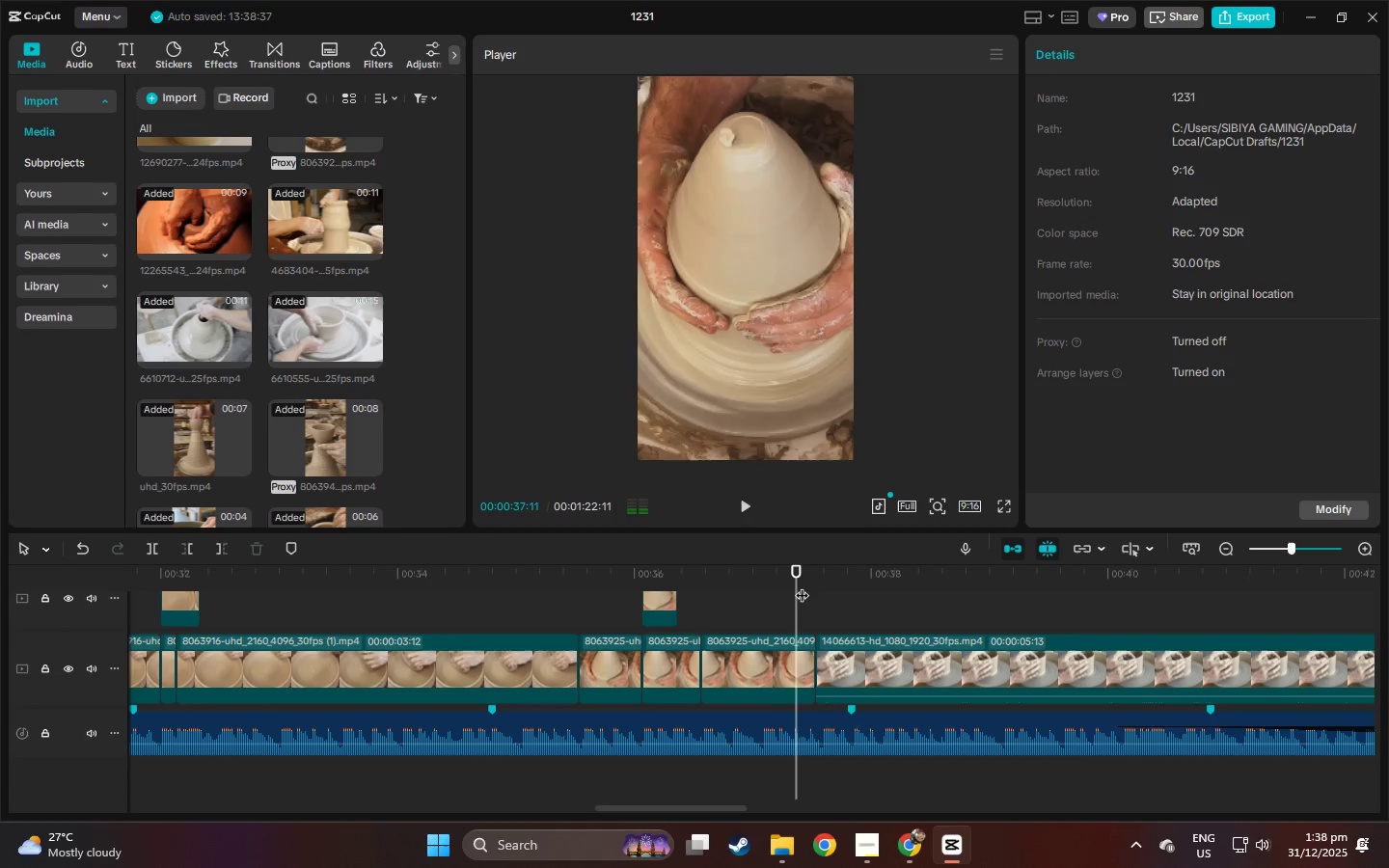 
key(Space)
 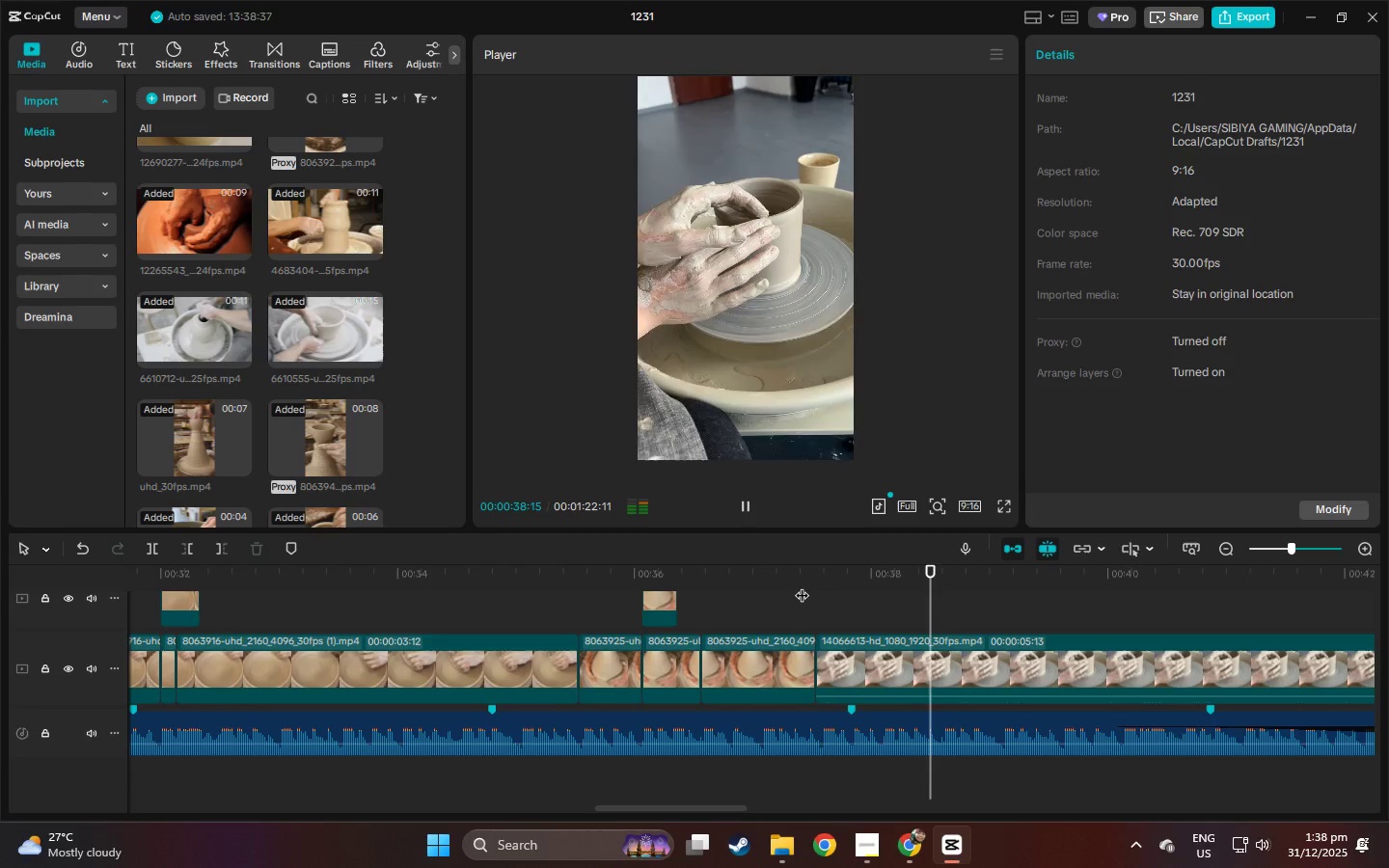 
key(Space)
 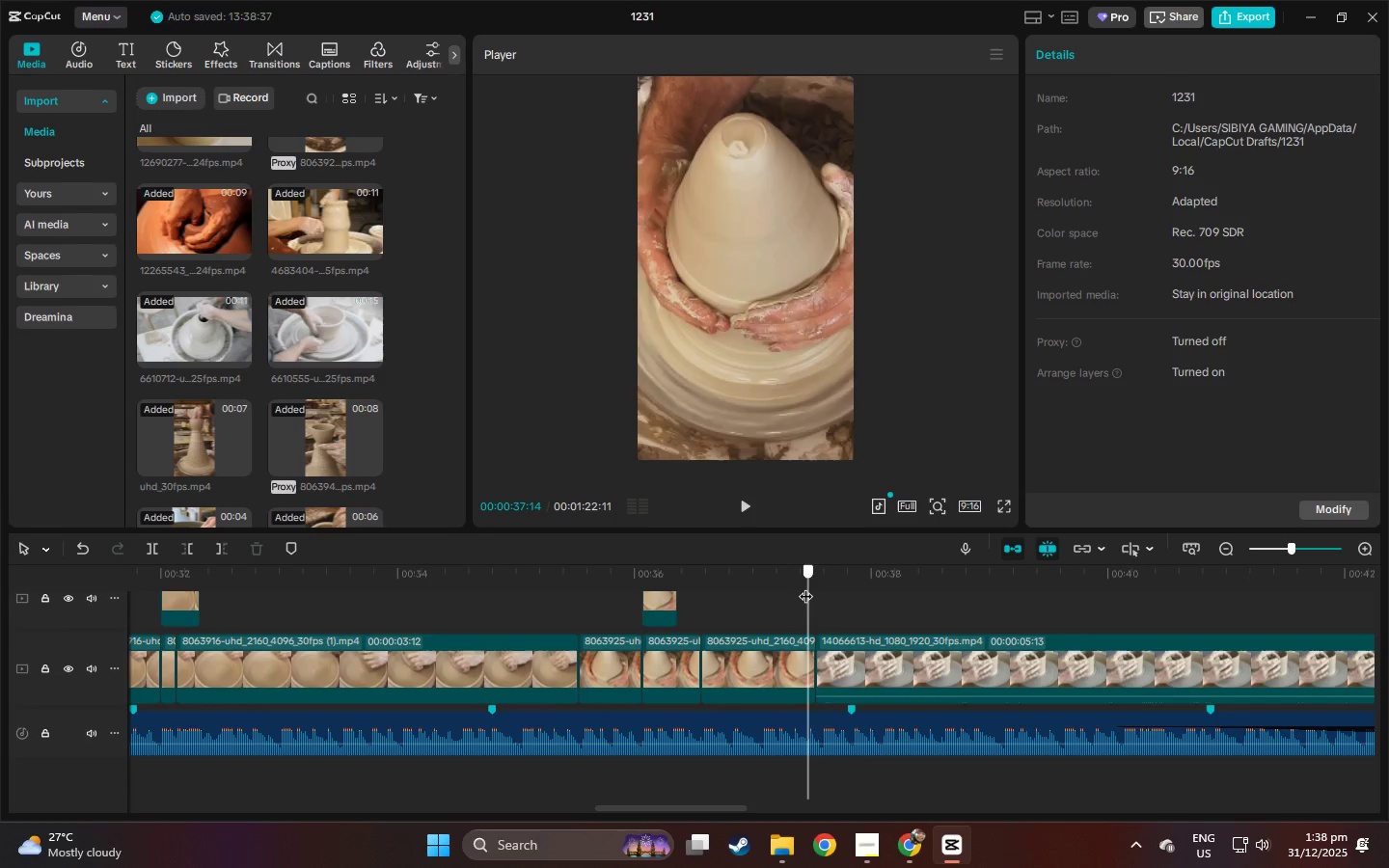 
key(Space)
 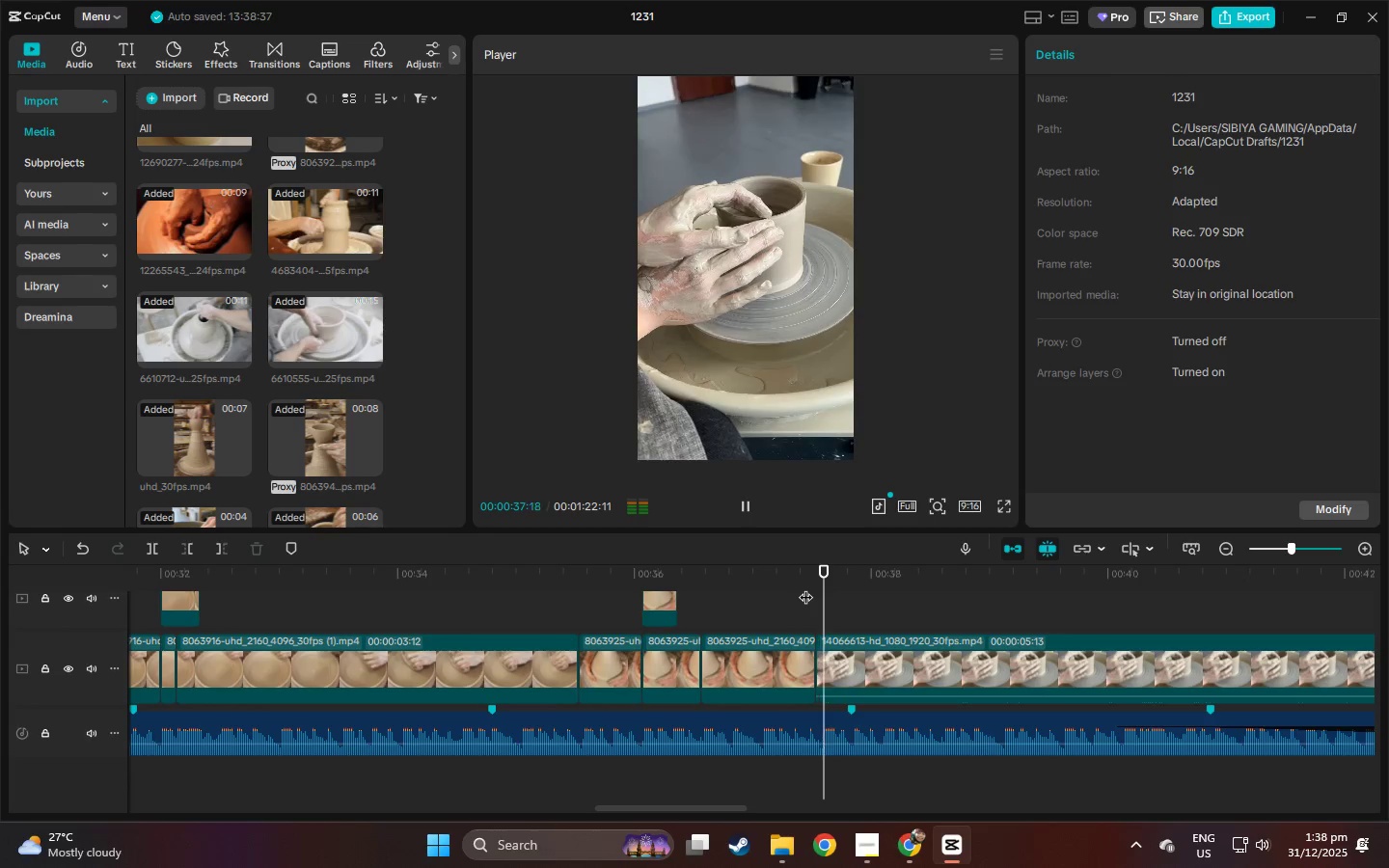 
key(Space)
 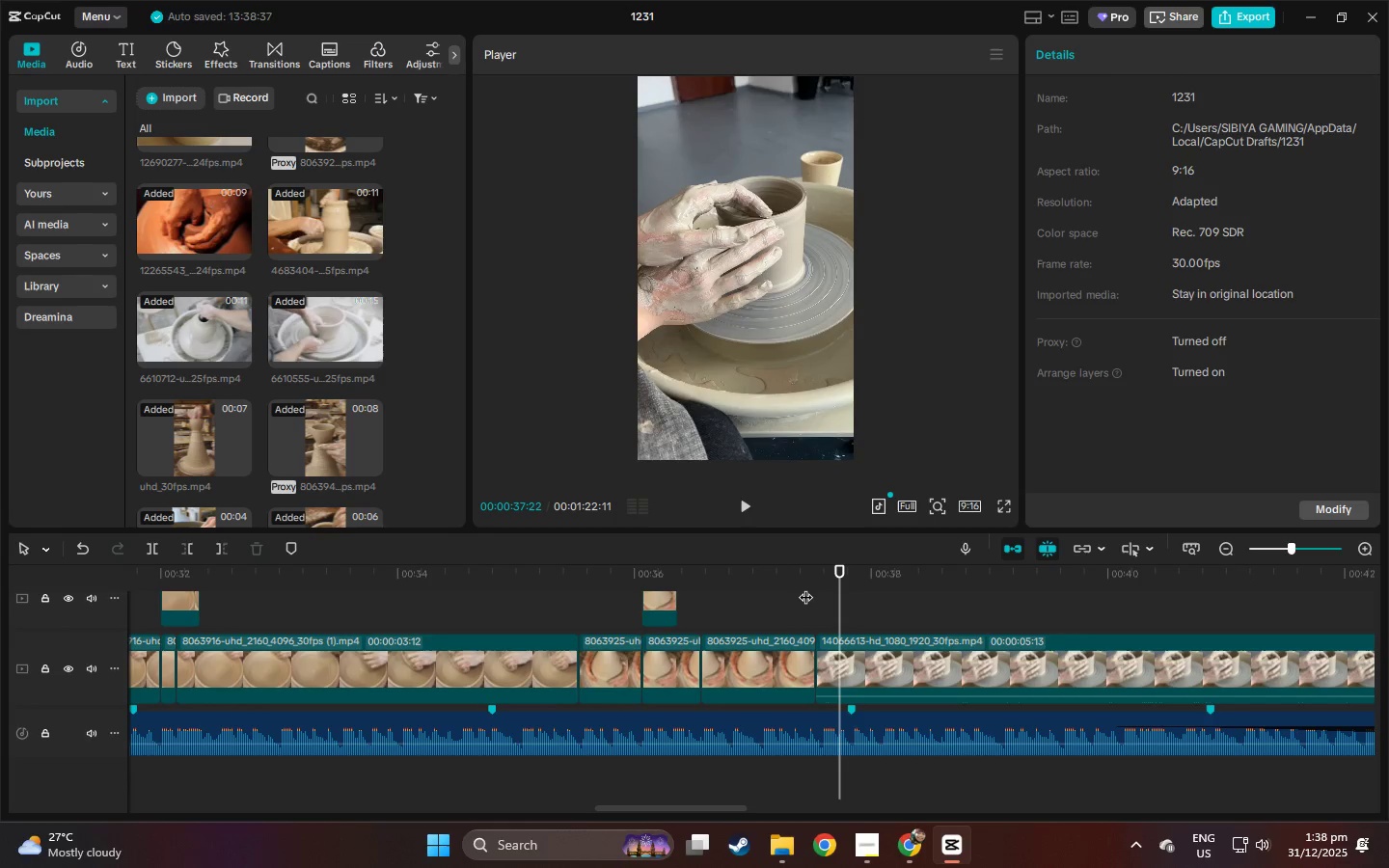 
key(Space)
 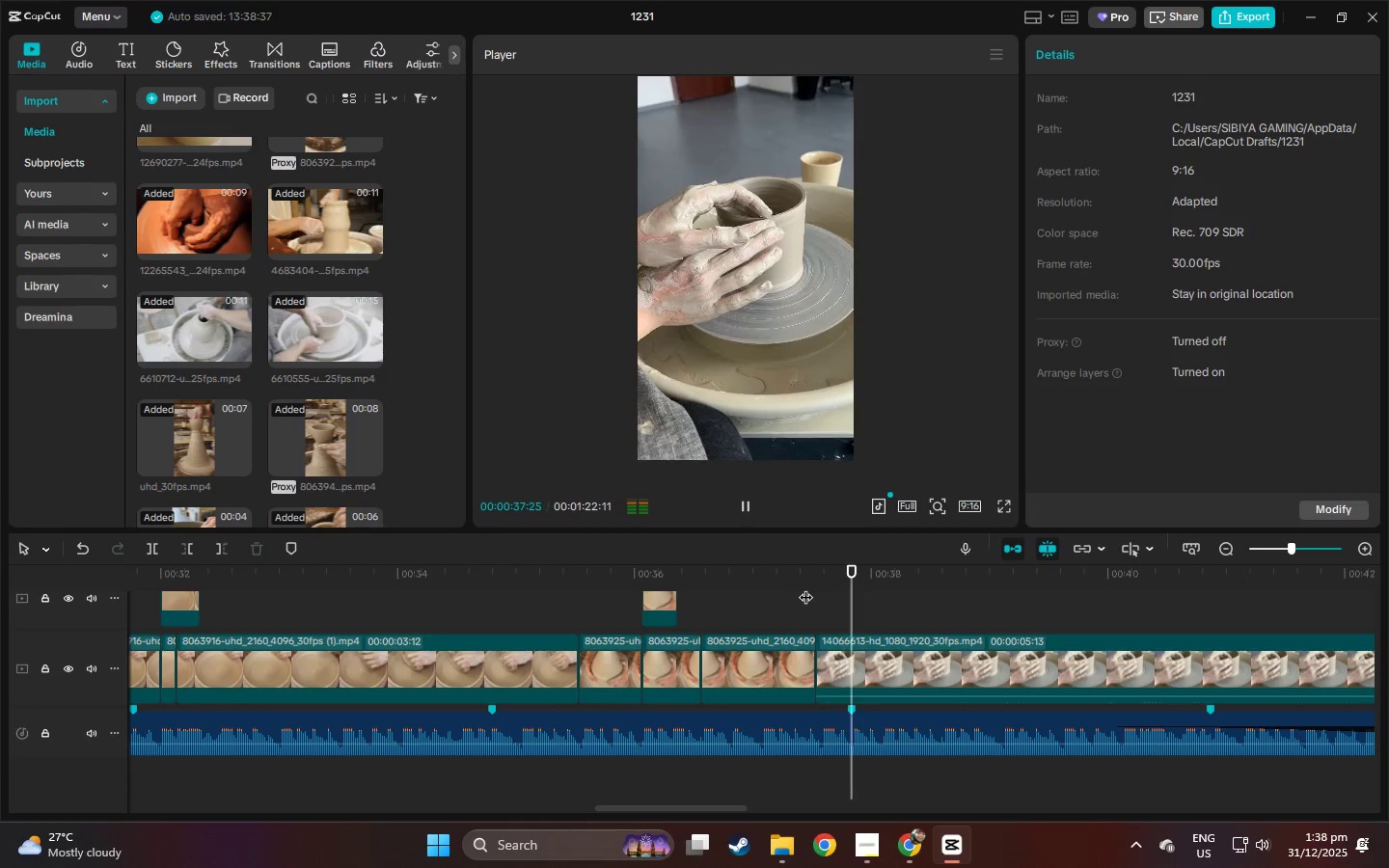 
key(Space)
 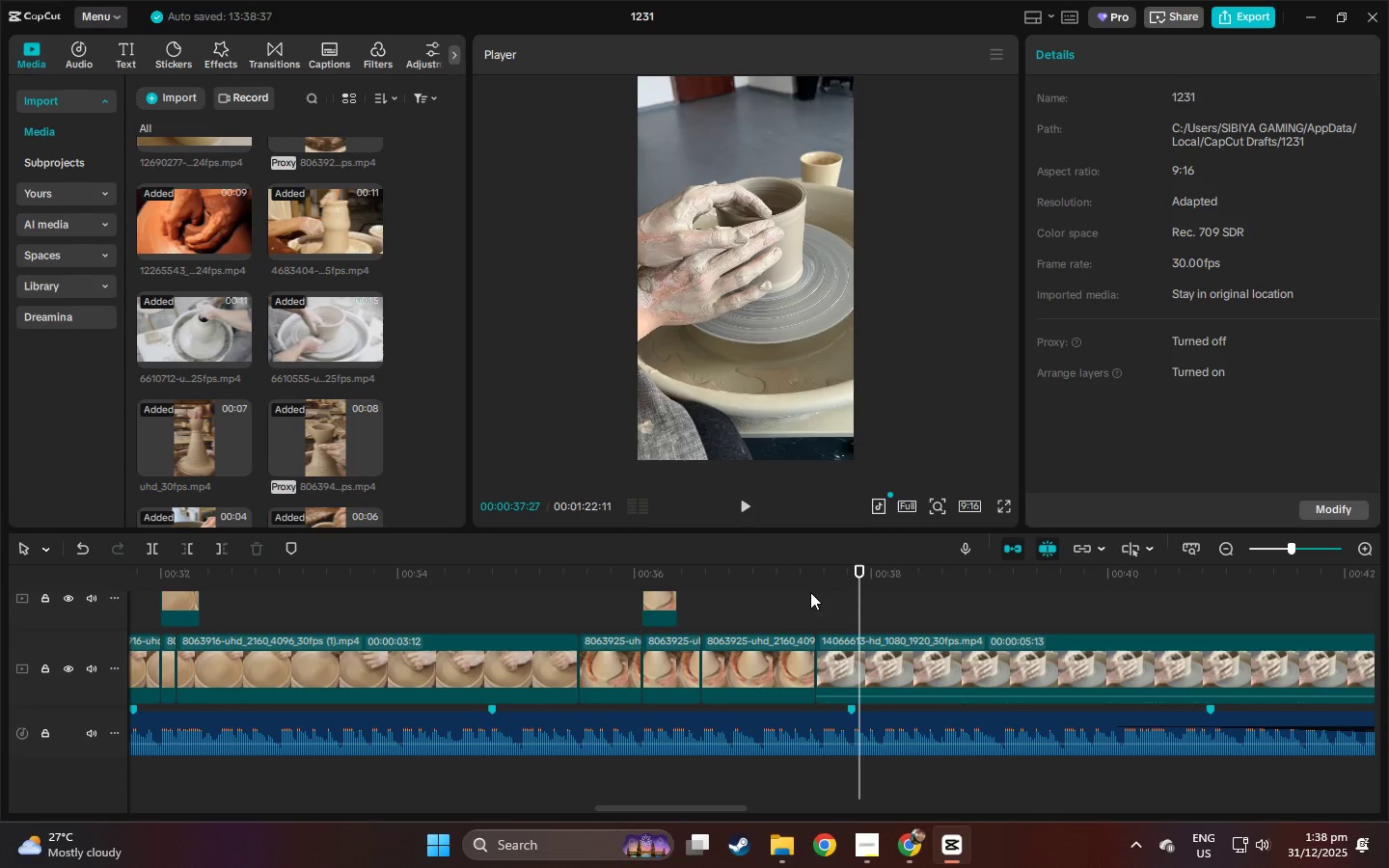 
key(Control+ControlLeft)
 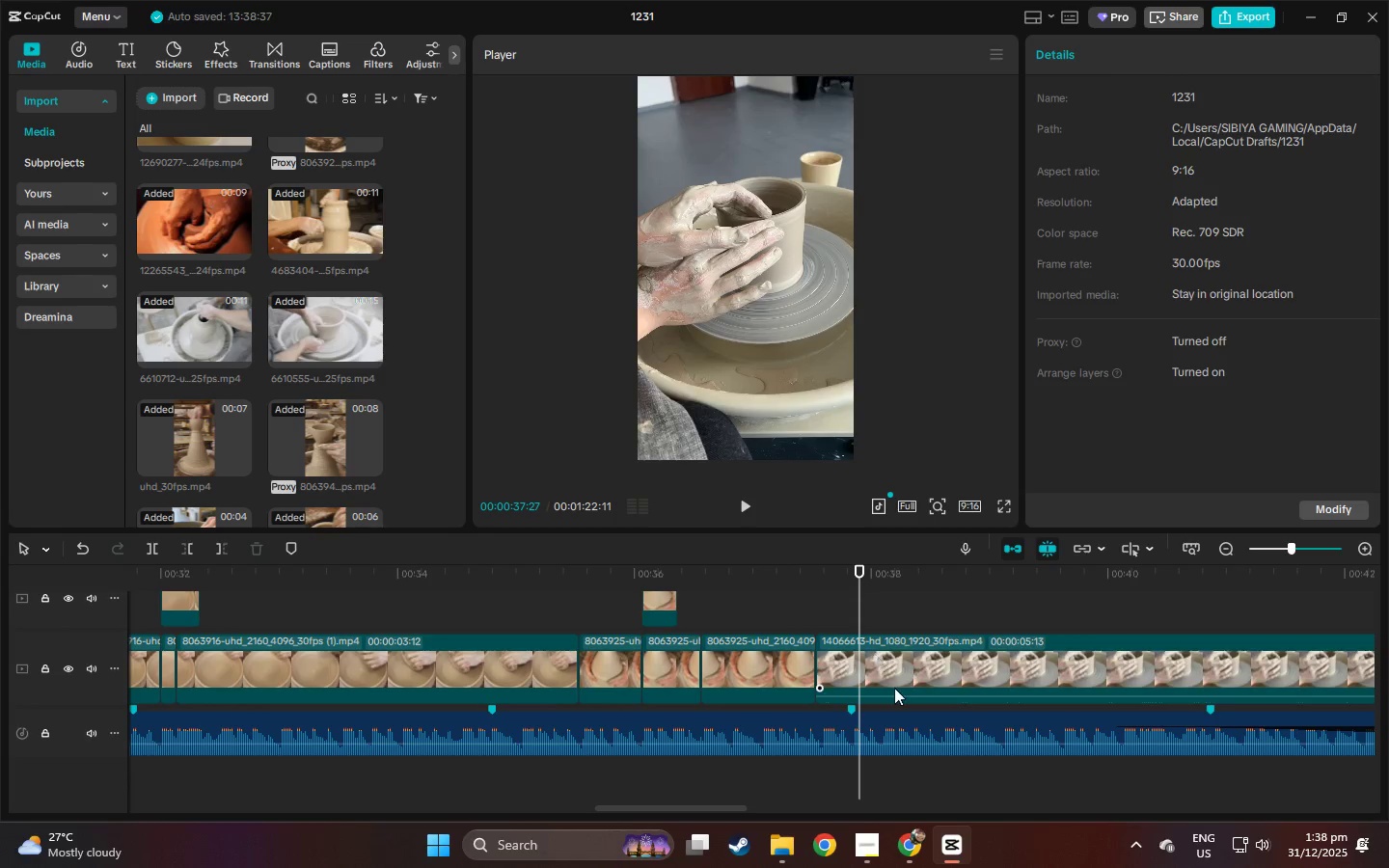 
key(Control+B)
 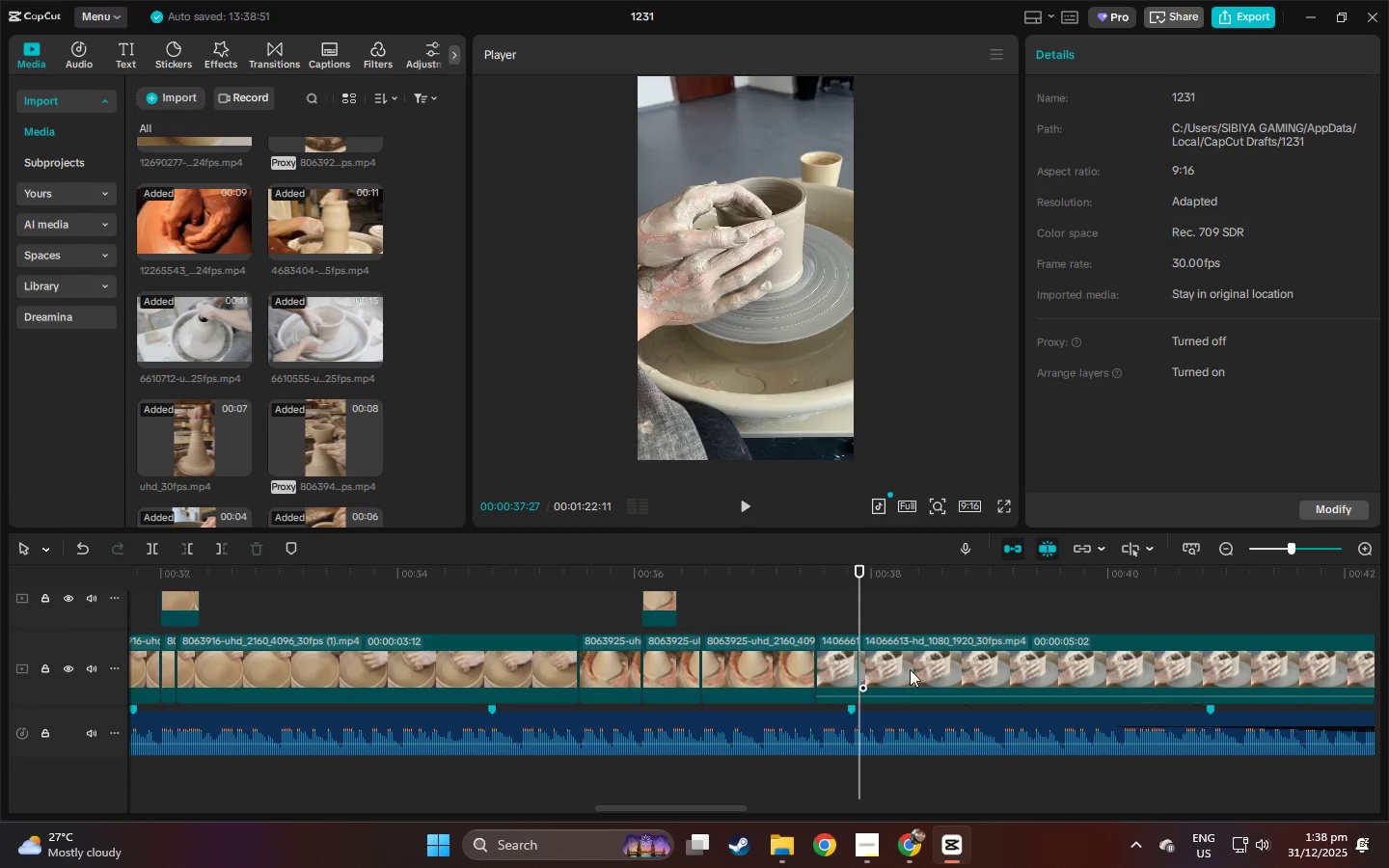 
left_click([910, 668])
 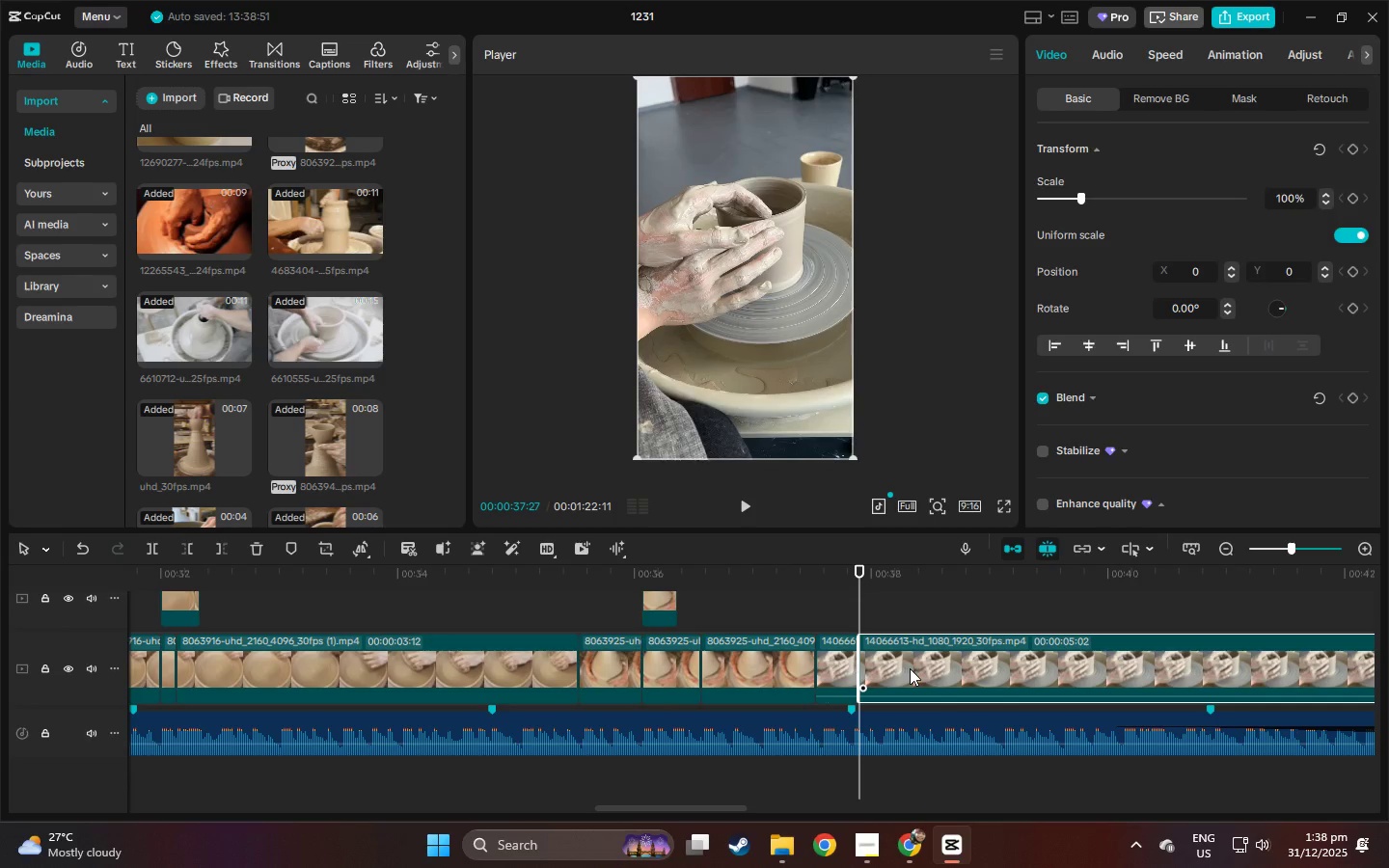 
key(Delete)
 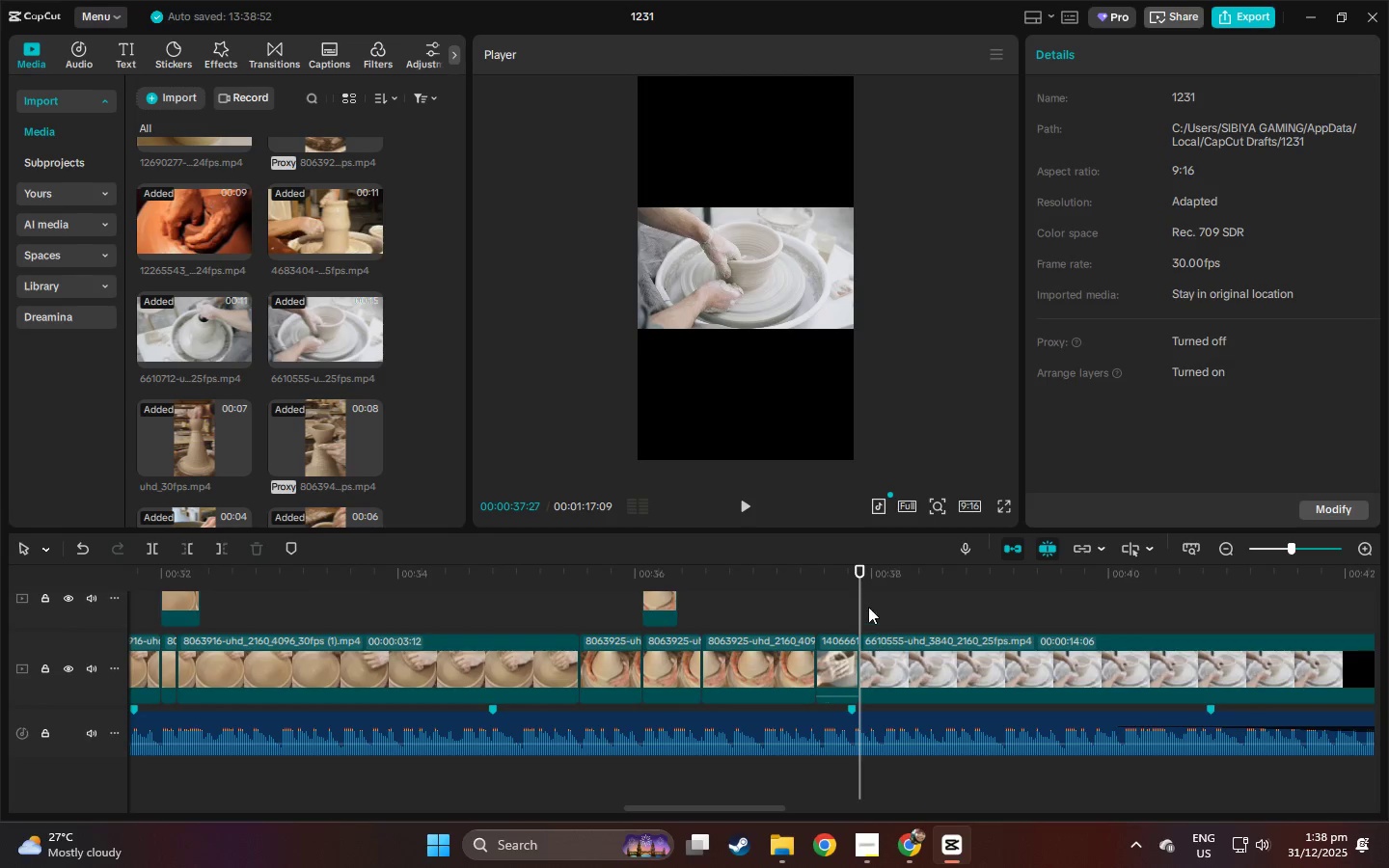 
key(Space)
 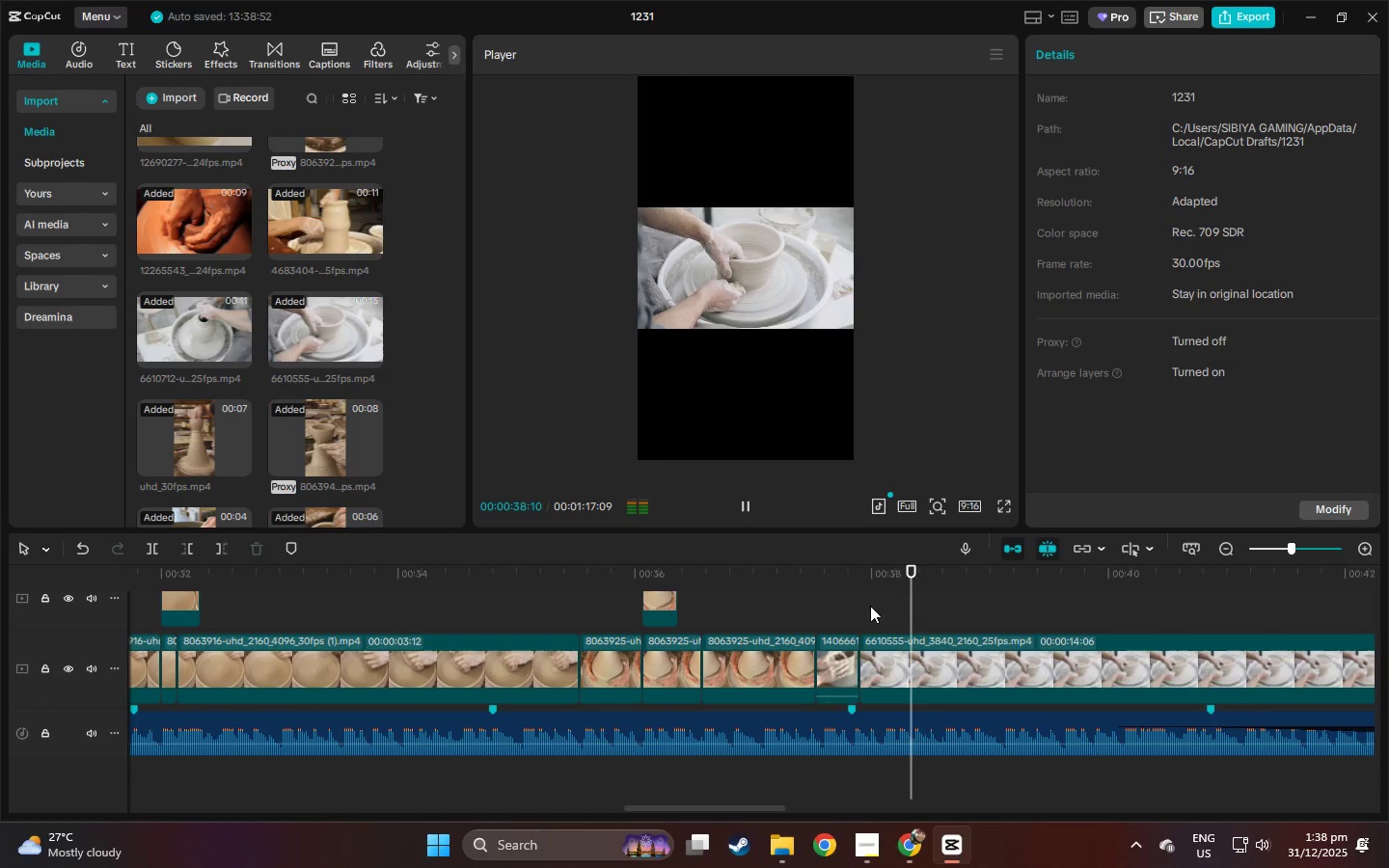 
key(Space)
 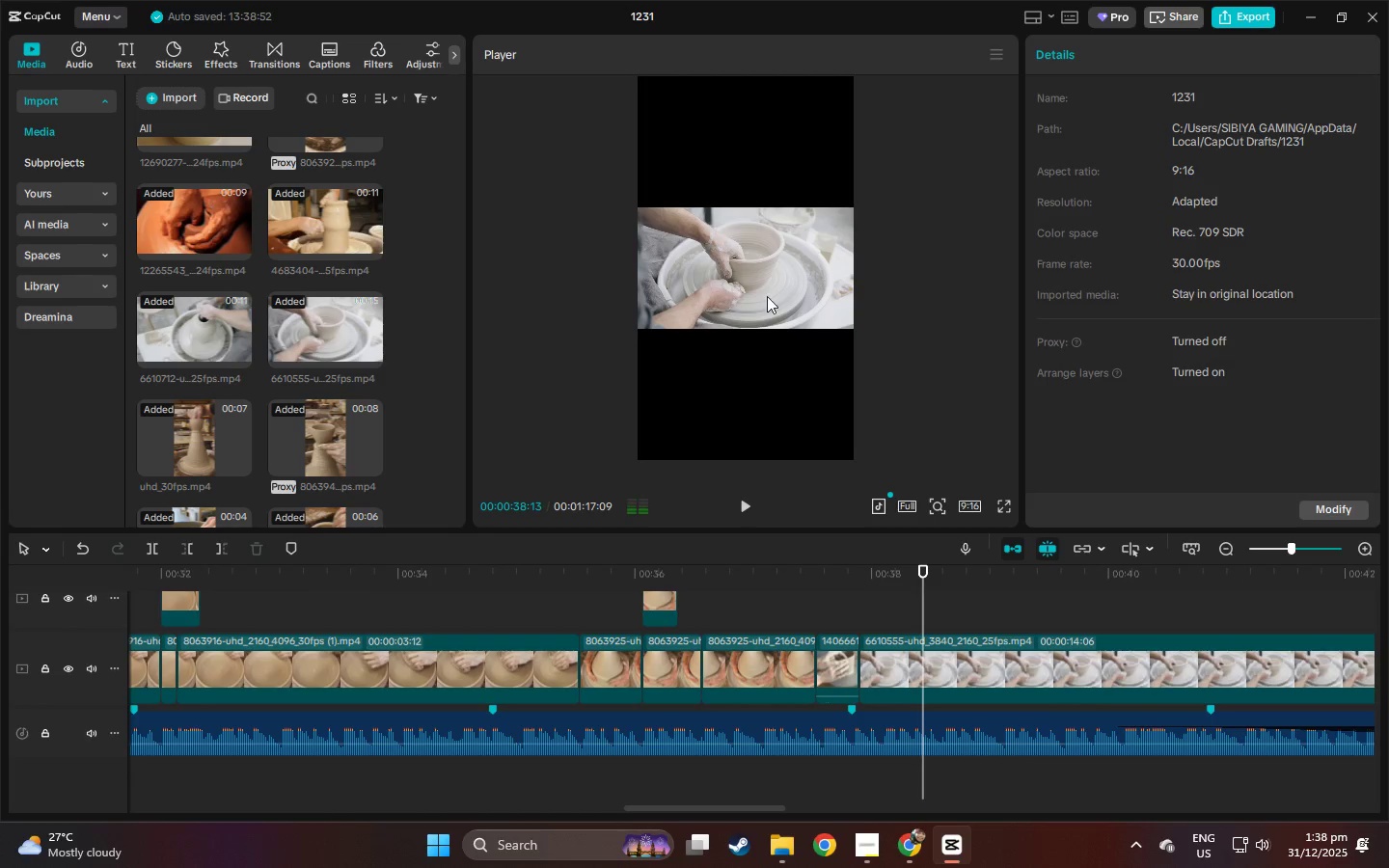 
left_click([767, 294])
 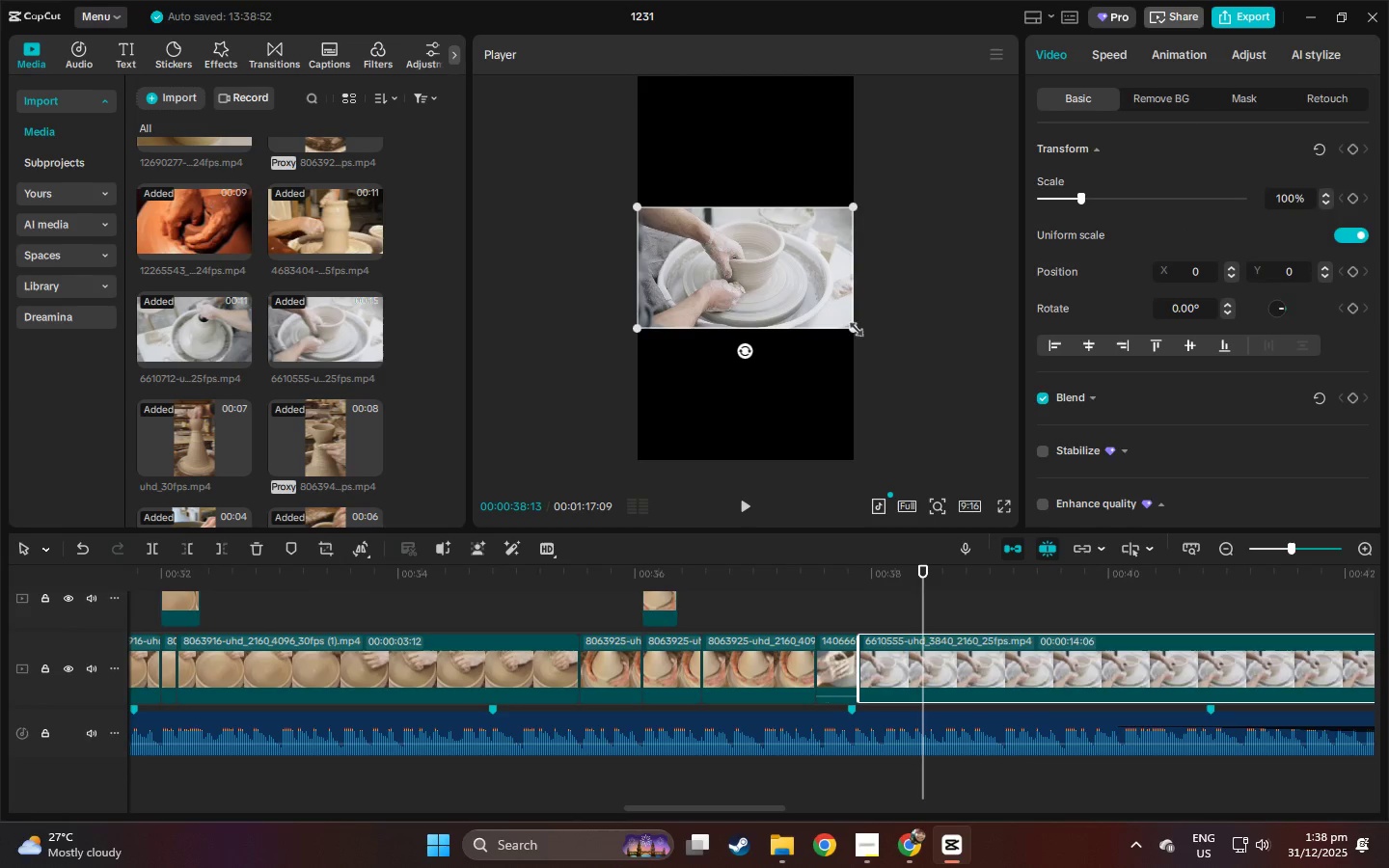 
left_click_drag(start_coordinate=[852, 326], to_coordinate=[1142, 639])
 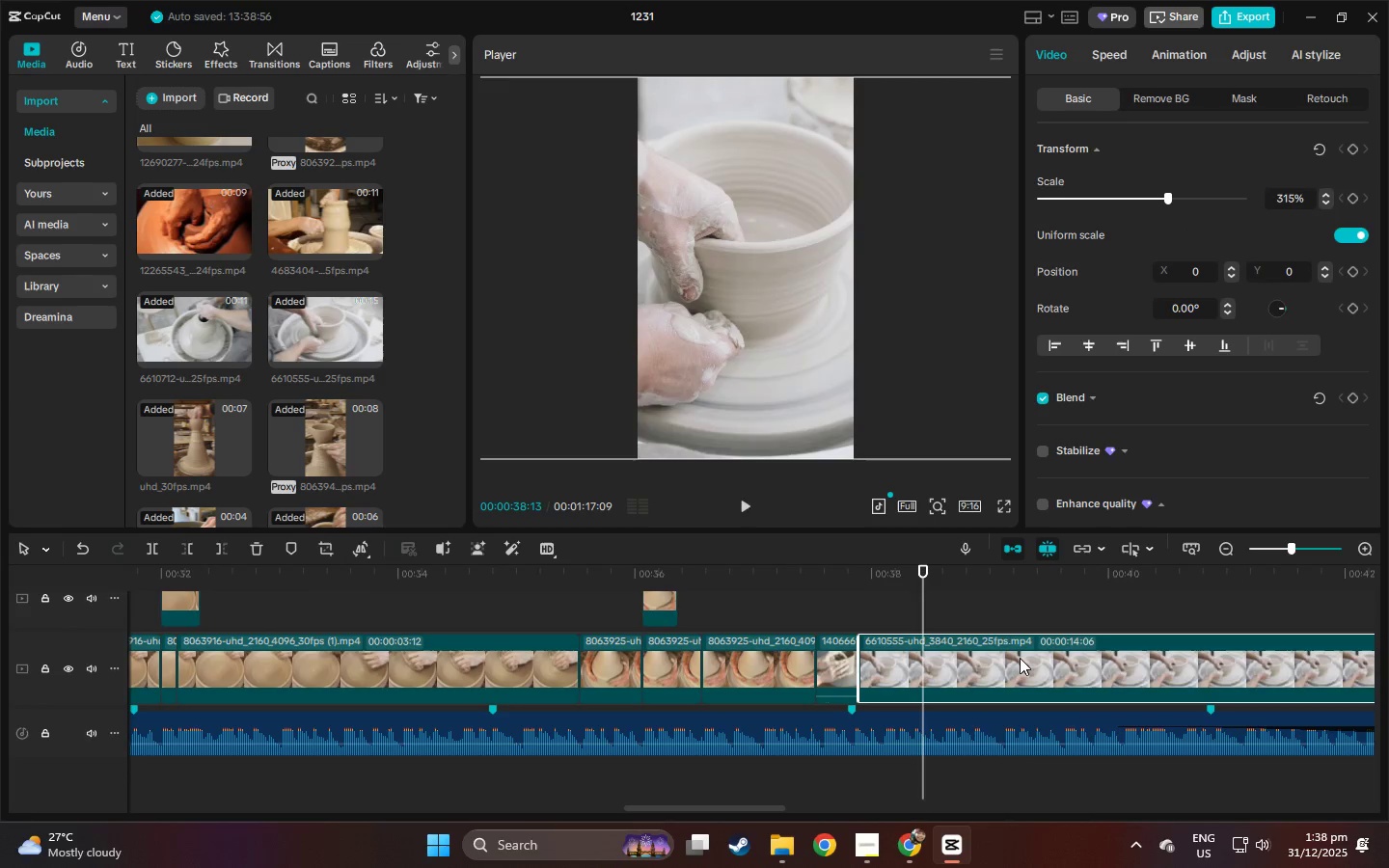 
key(Space)
 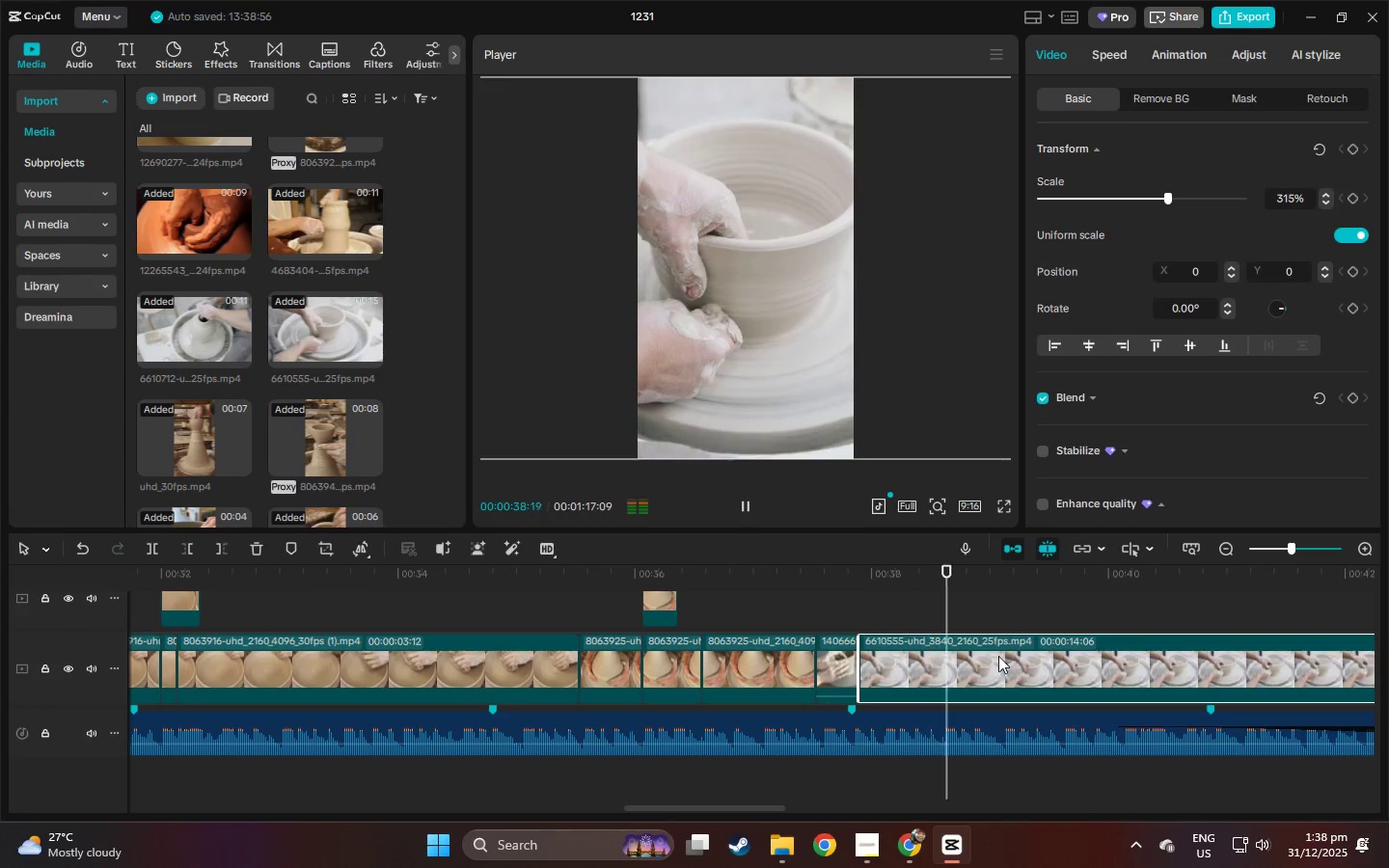 
key(Space)
 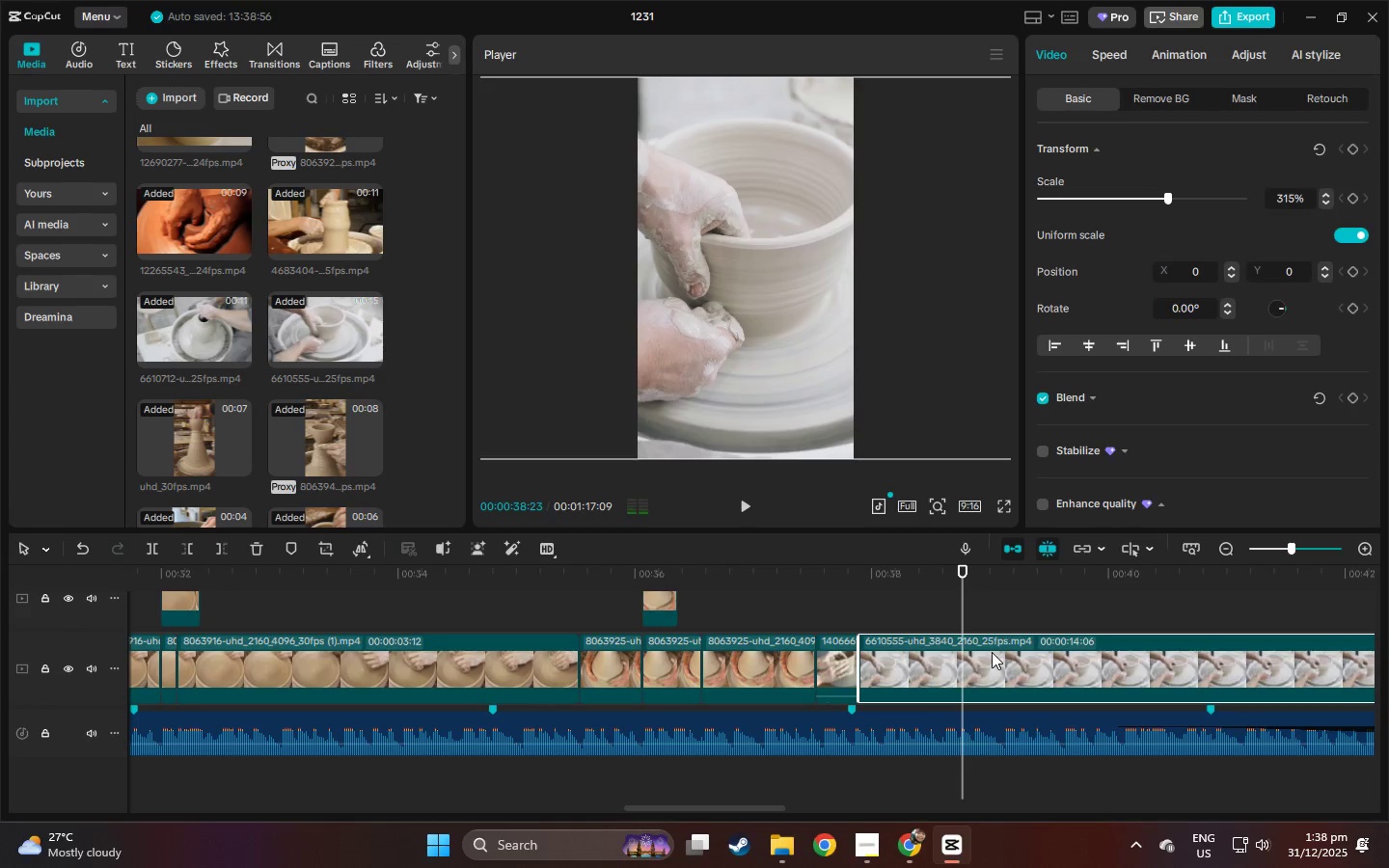 
key(Space)
 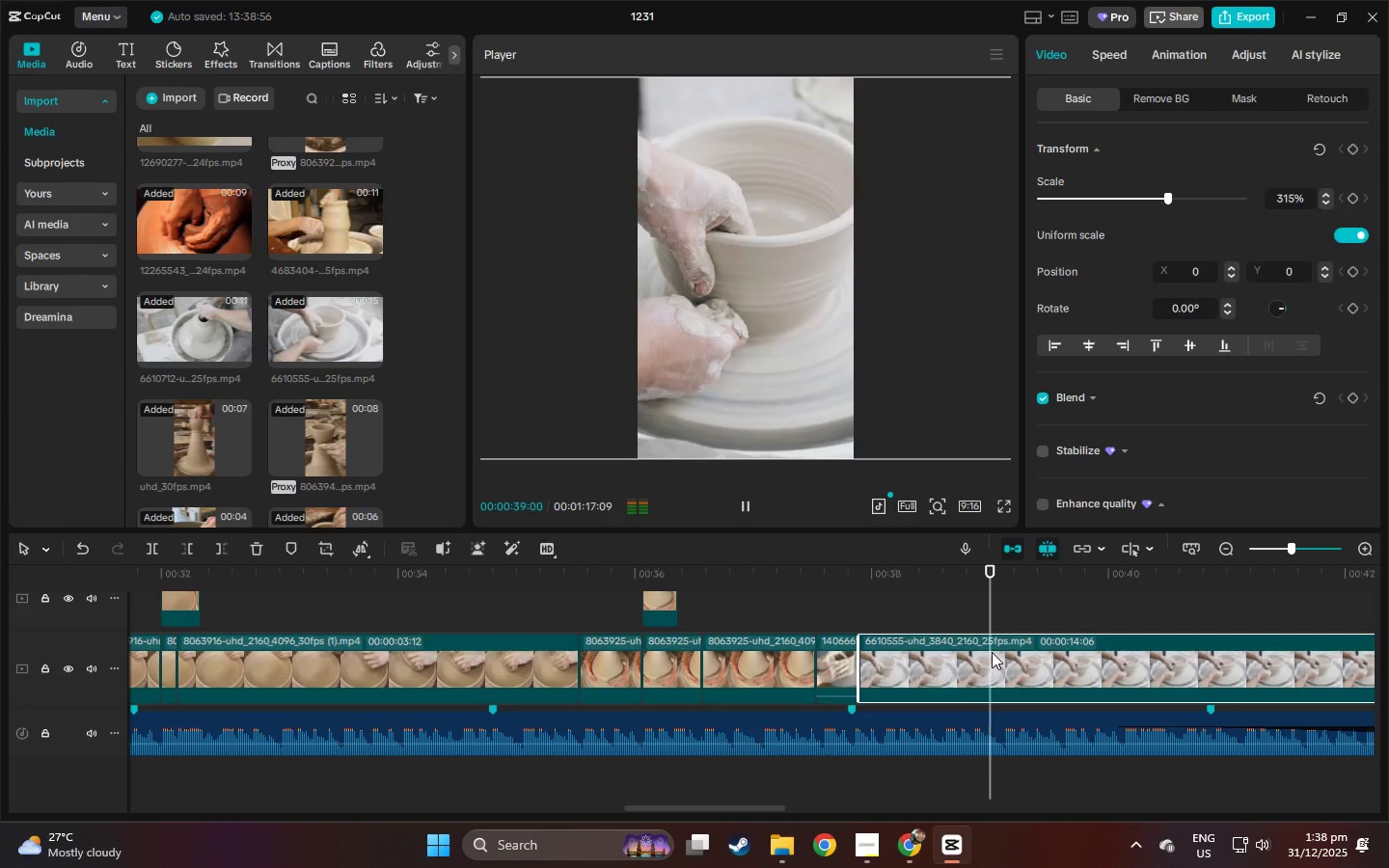 
key(Space)
 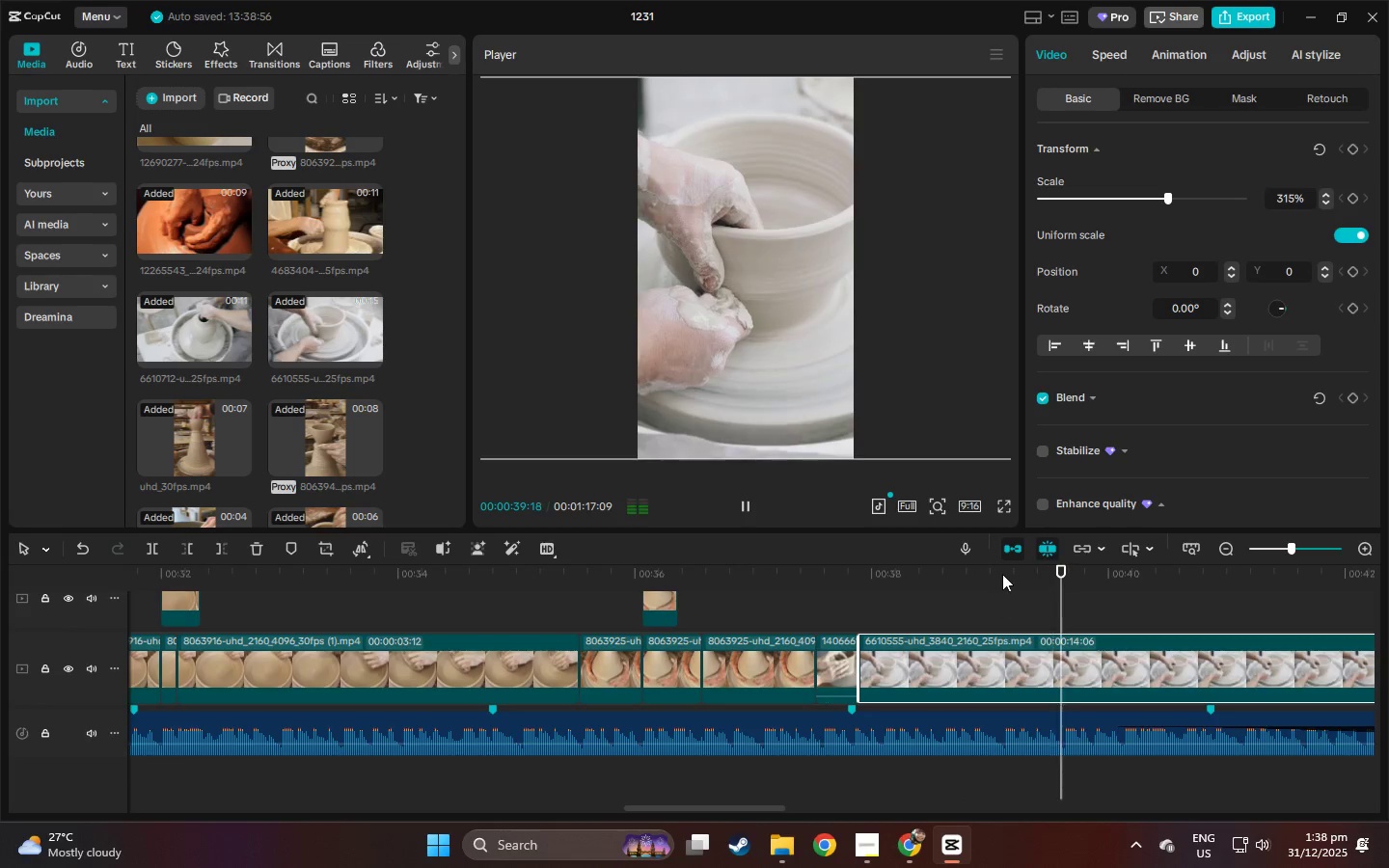 
key(Space)
 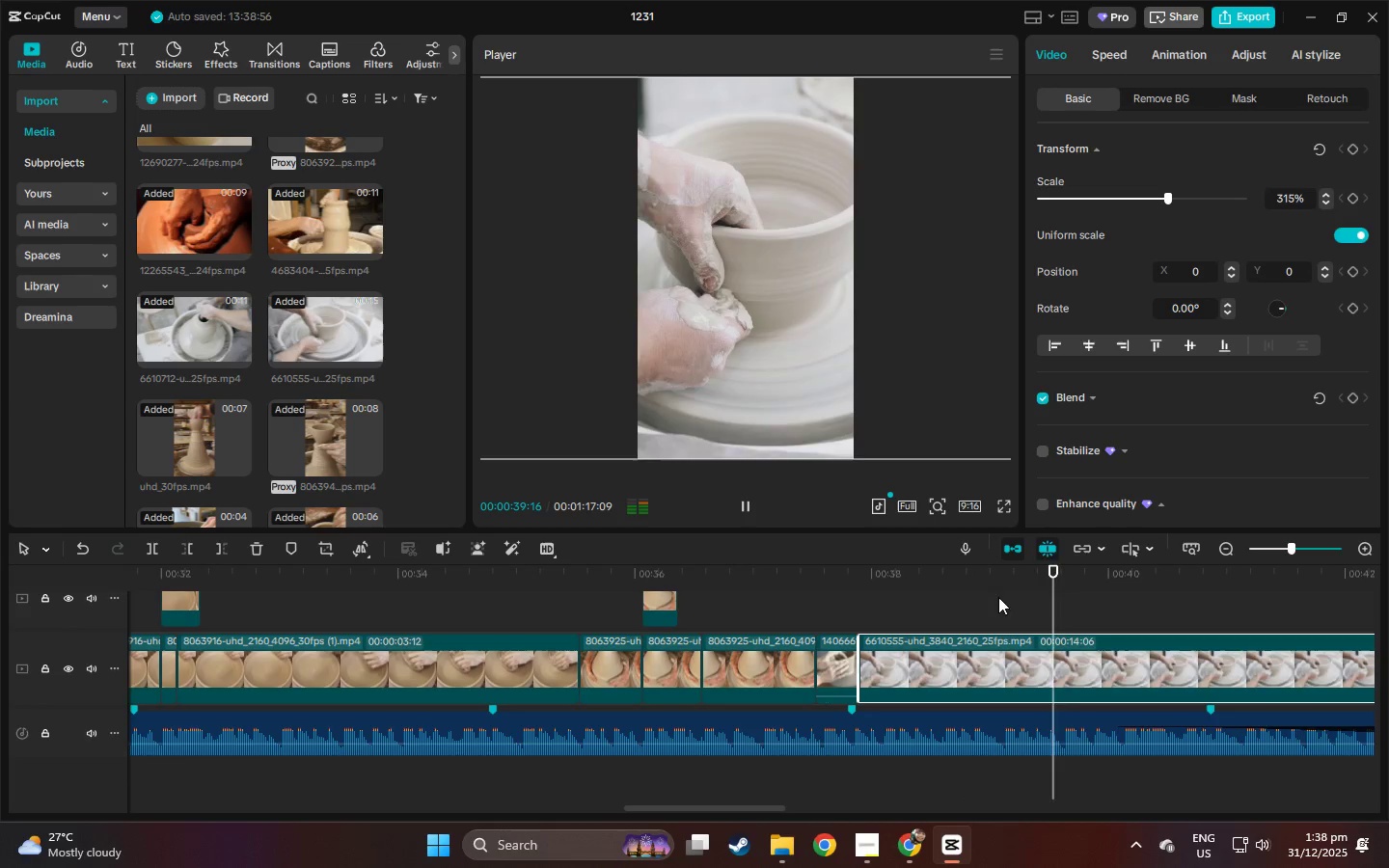 
key(Space)
 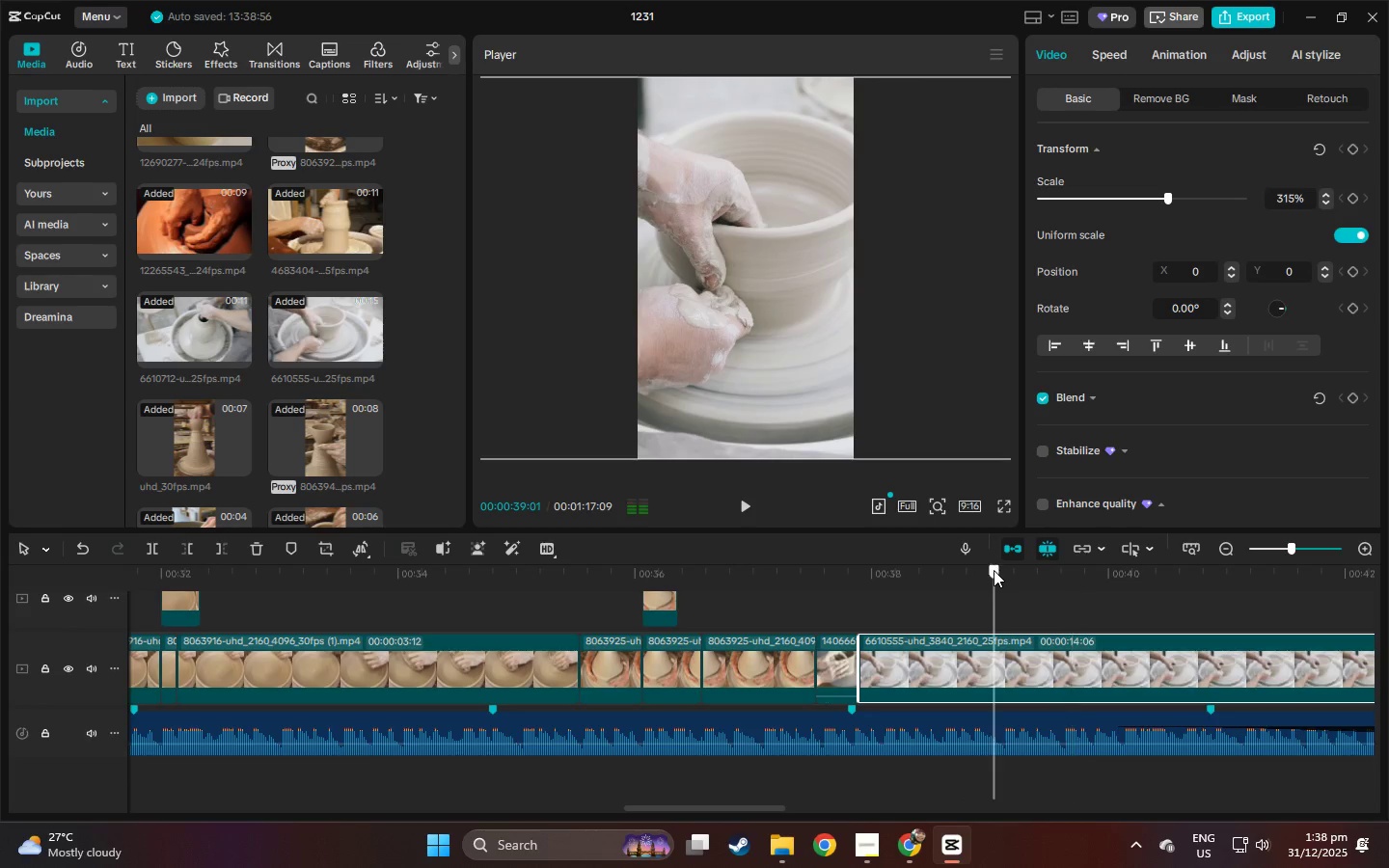 
left_click_drag(start_coordinate=[994, 570], to_coordinate=[1000, 570])
 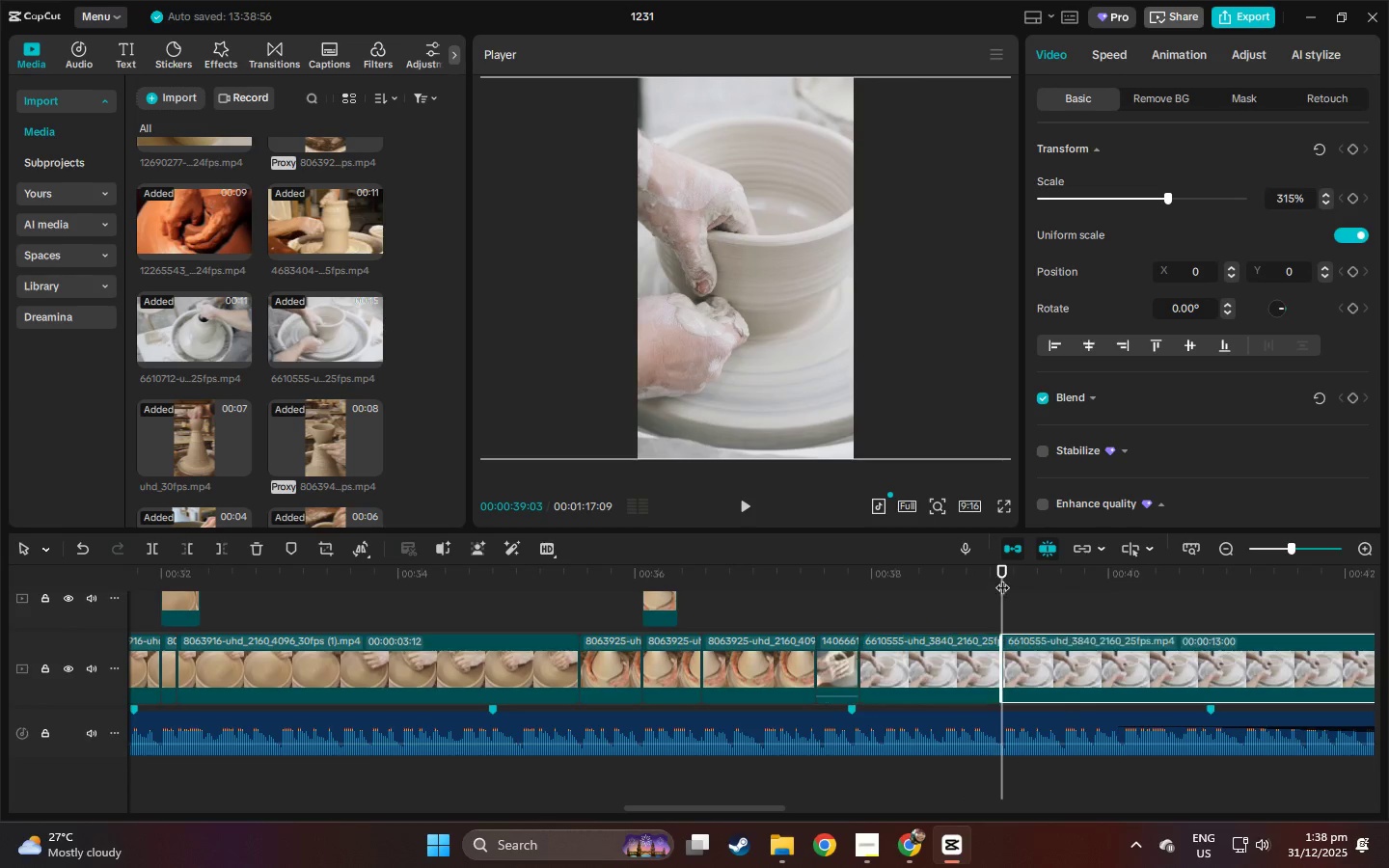 
key(Control+ControlLeft)
 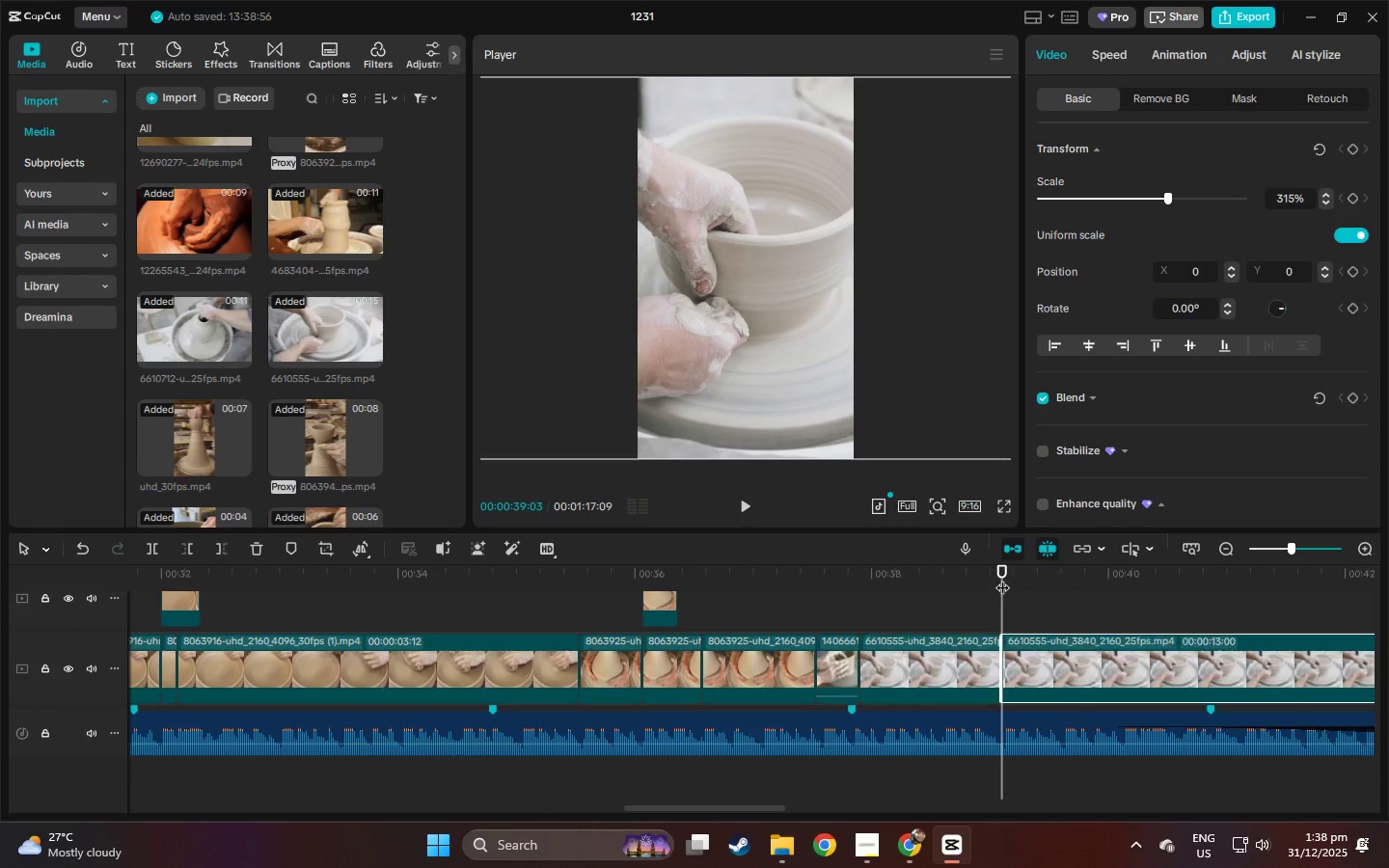 
key(Control+B)
 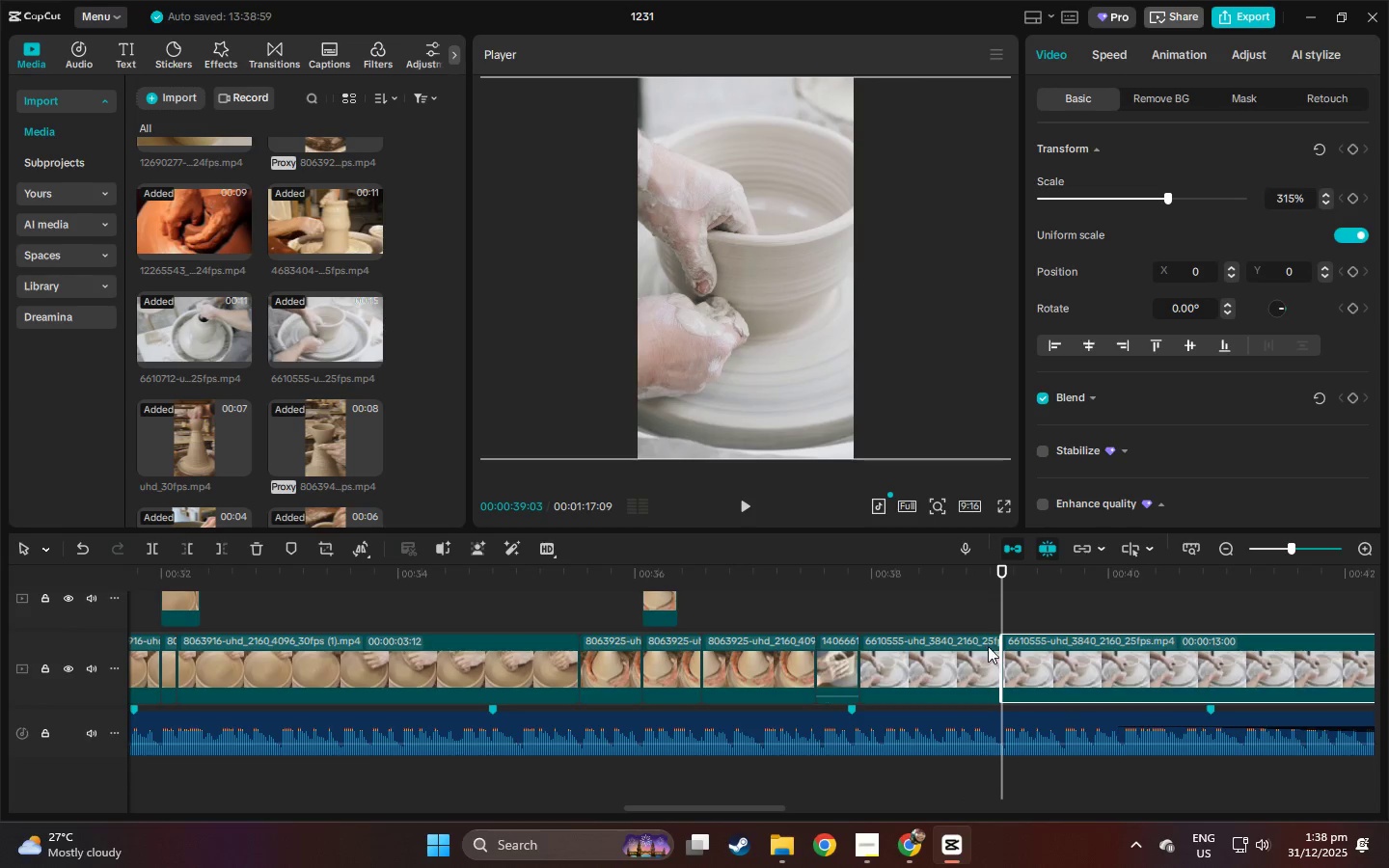 
left_click([1040, 659])
 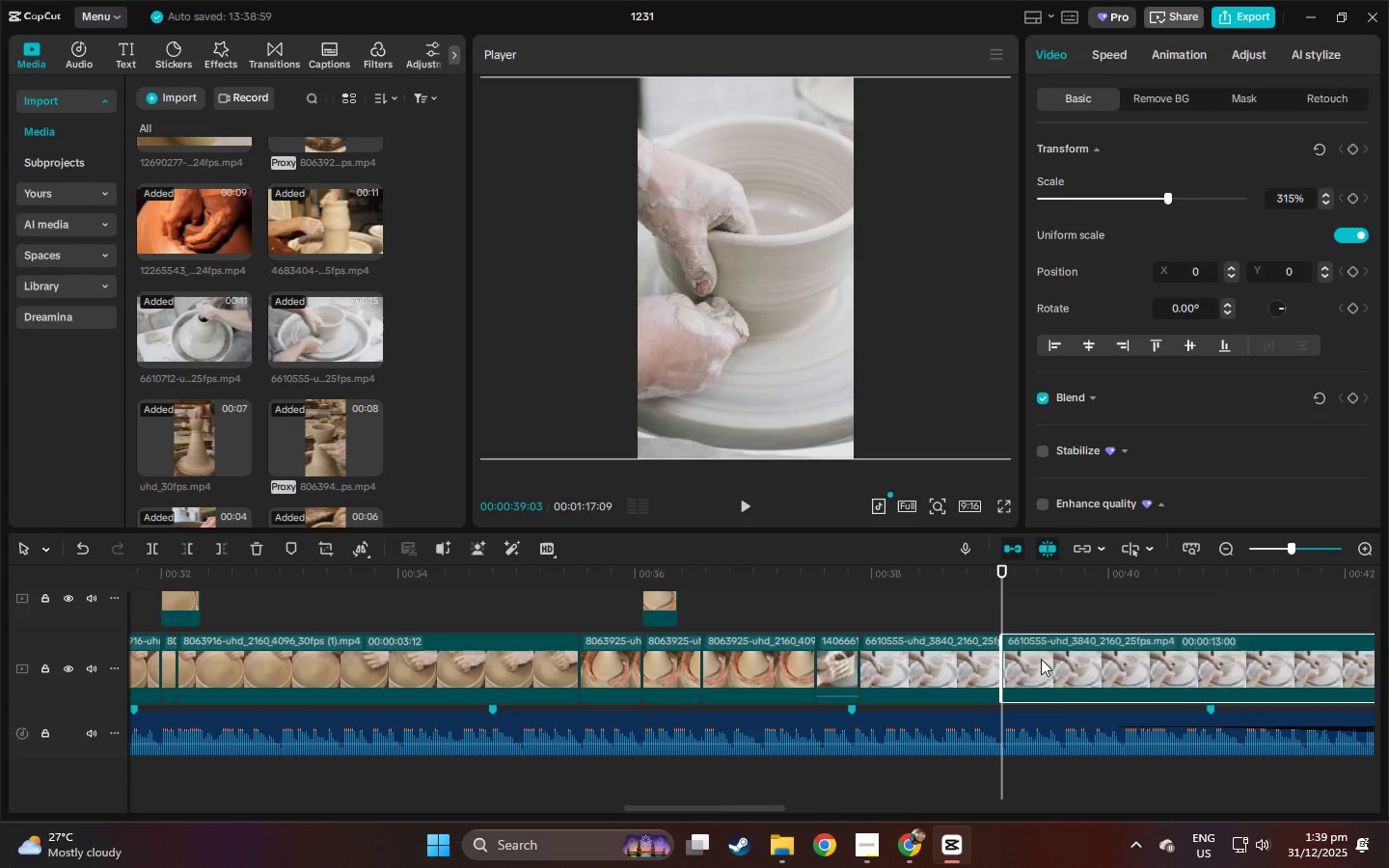 
key(Delete)
 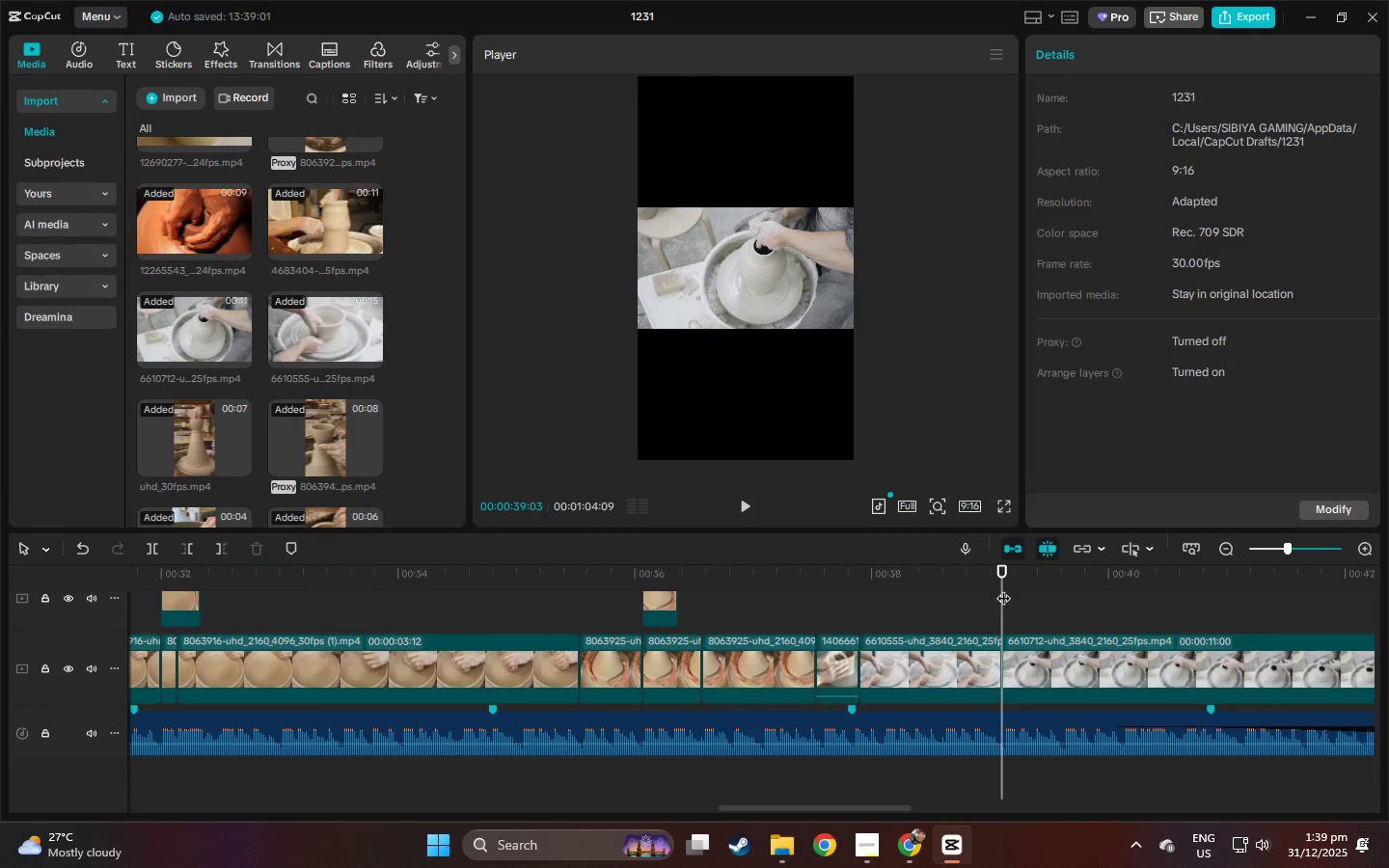 
left_click([801, 301])
 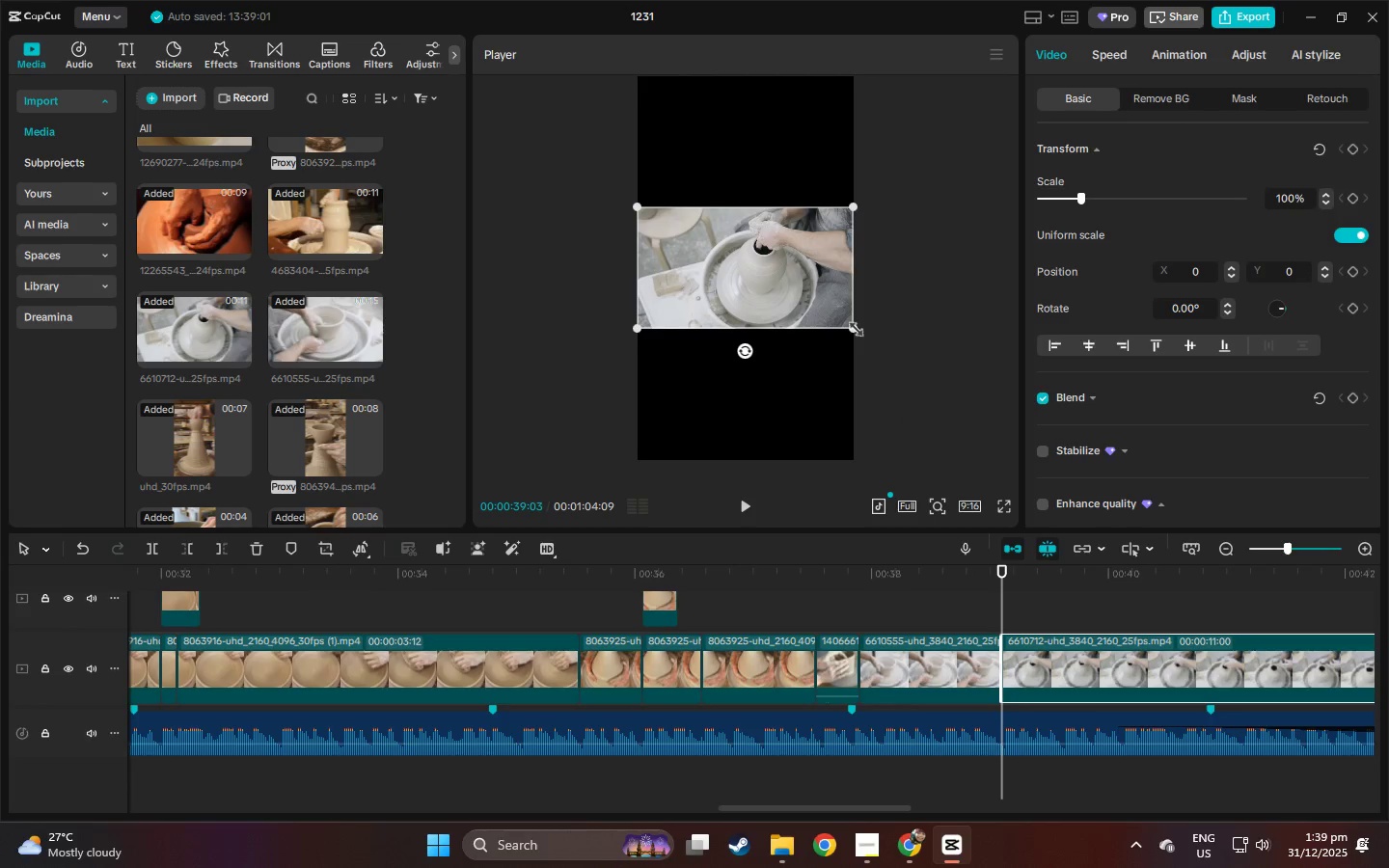 
left_click_drag(start_coordinate=[852, 326], to_coordinate=[1130, 625])
 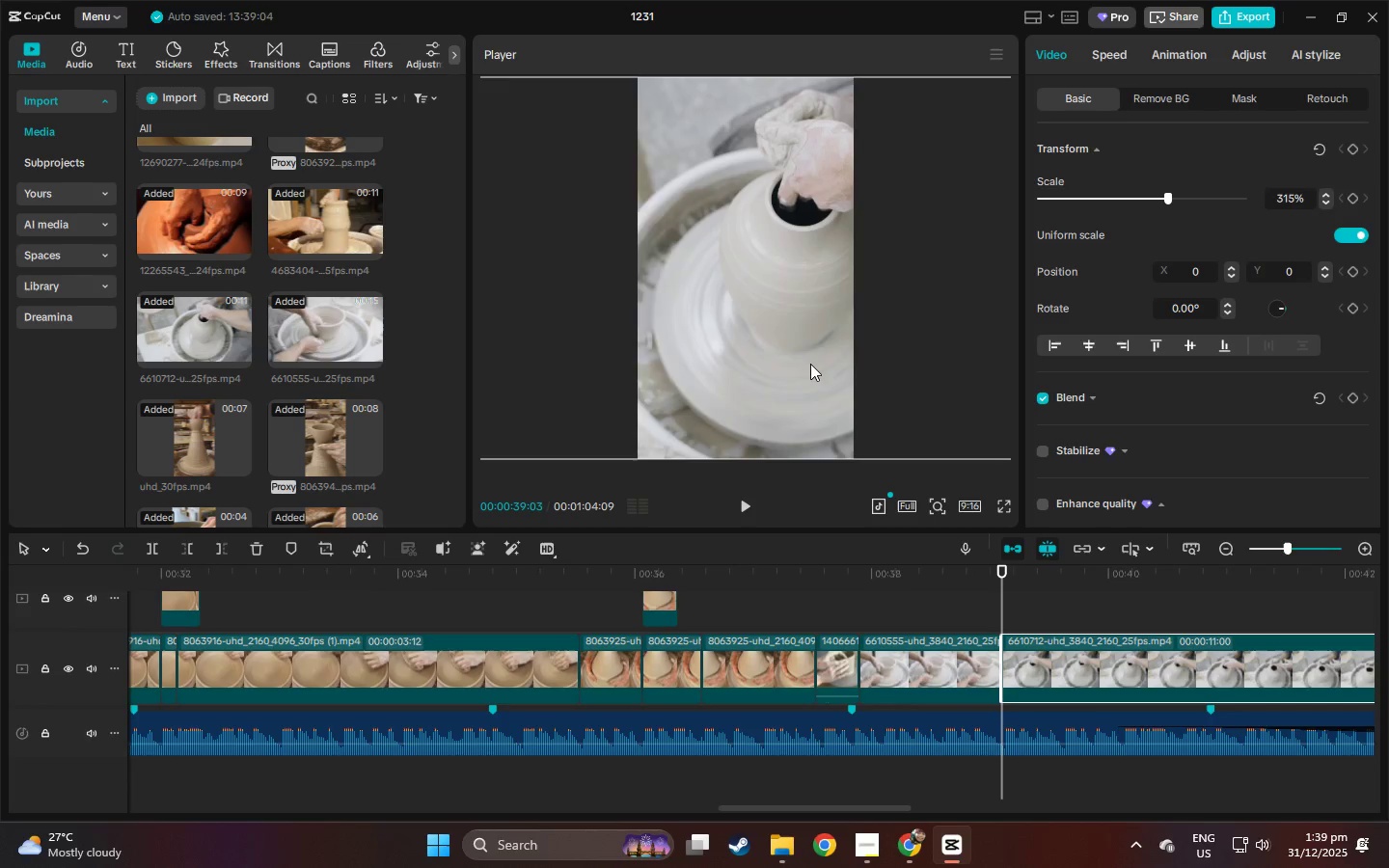 
left_click_drag(start_coordinate=[812, 364], to_coordinate=[775, 366])
 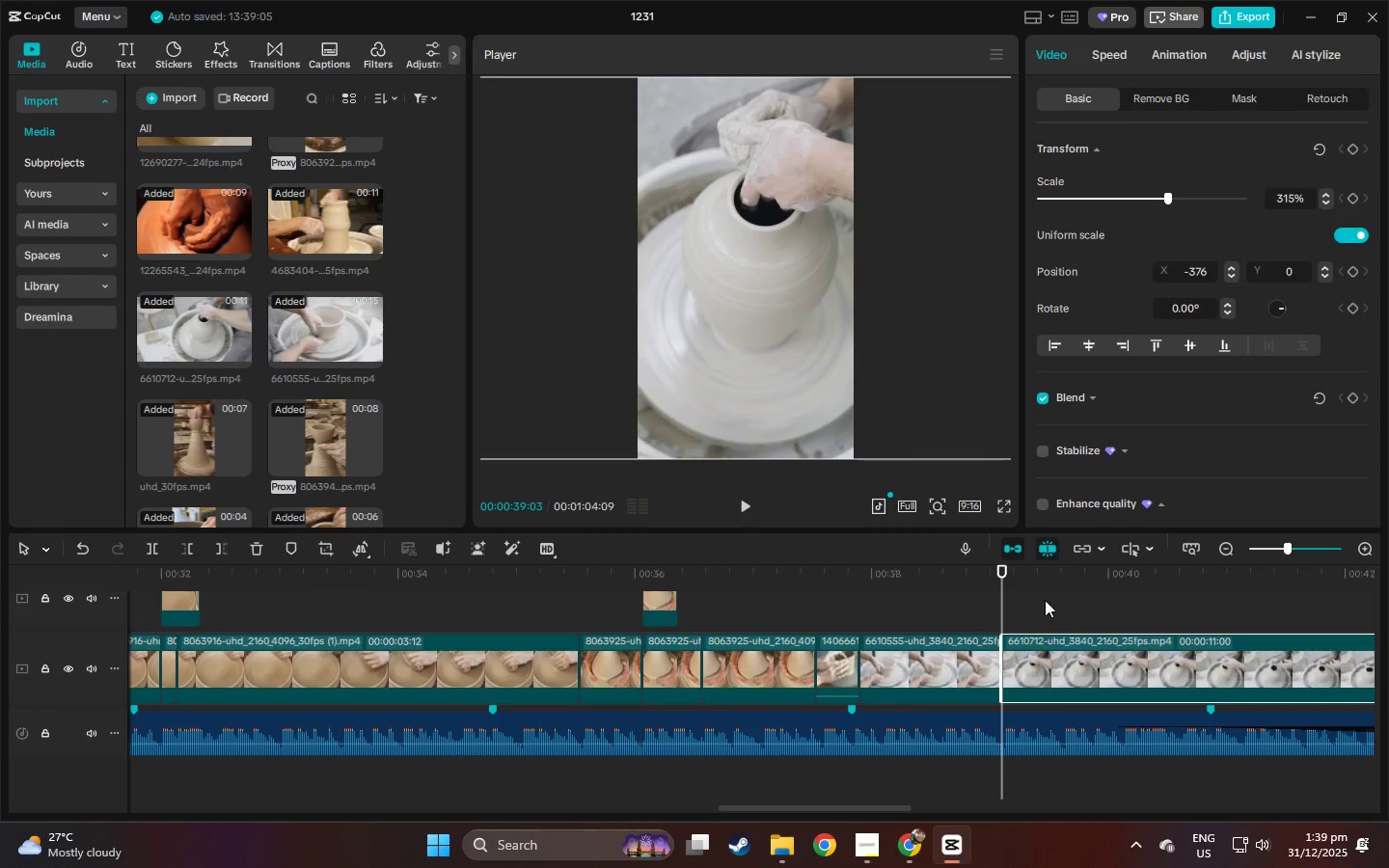 
key(Space)
 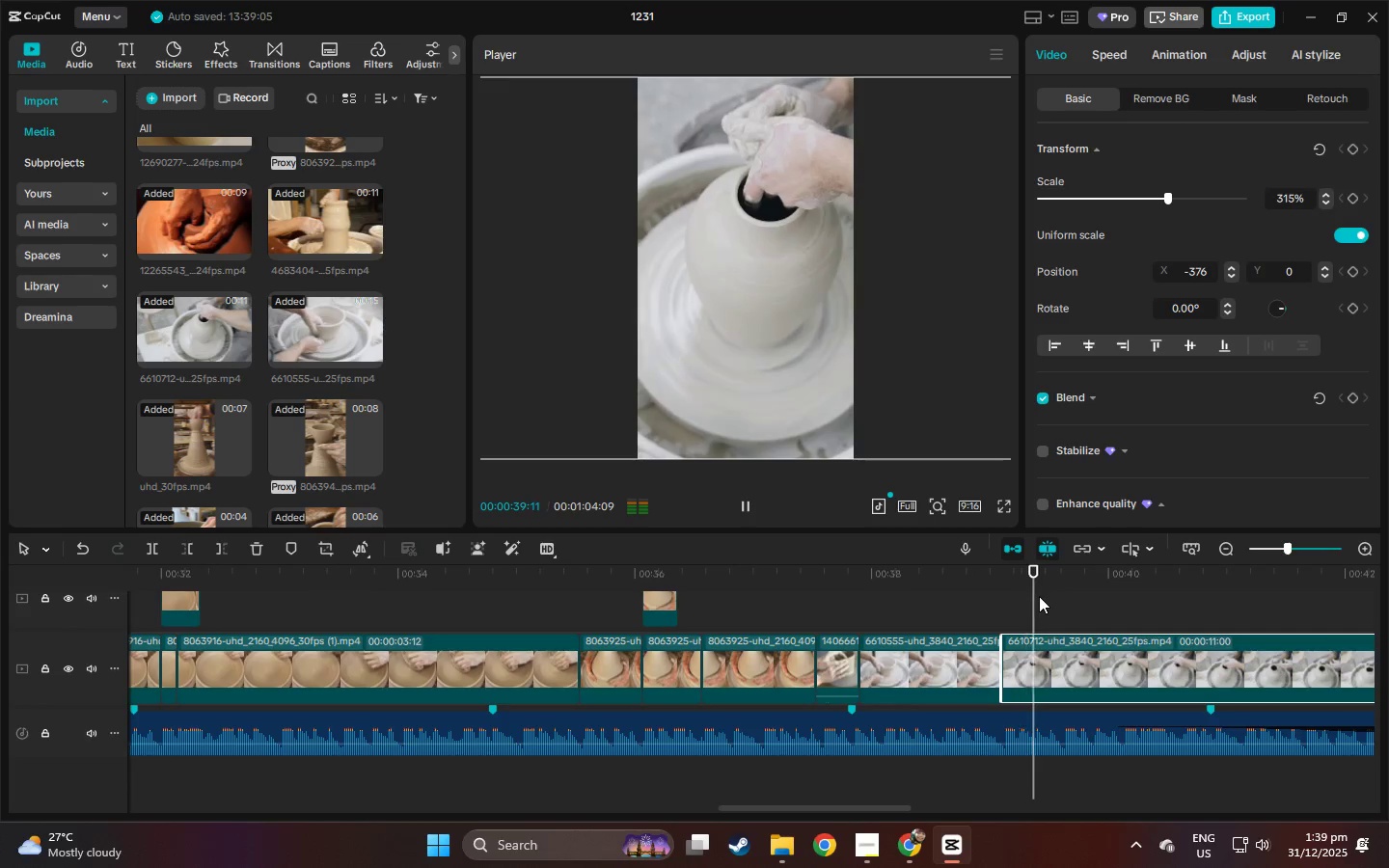 
key(Space)
 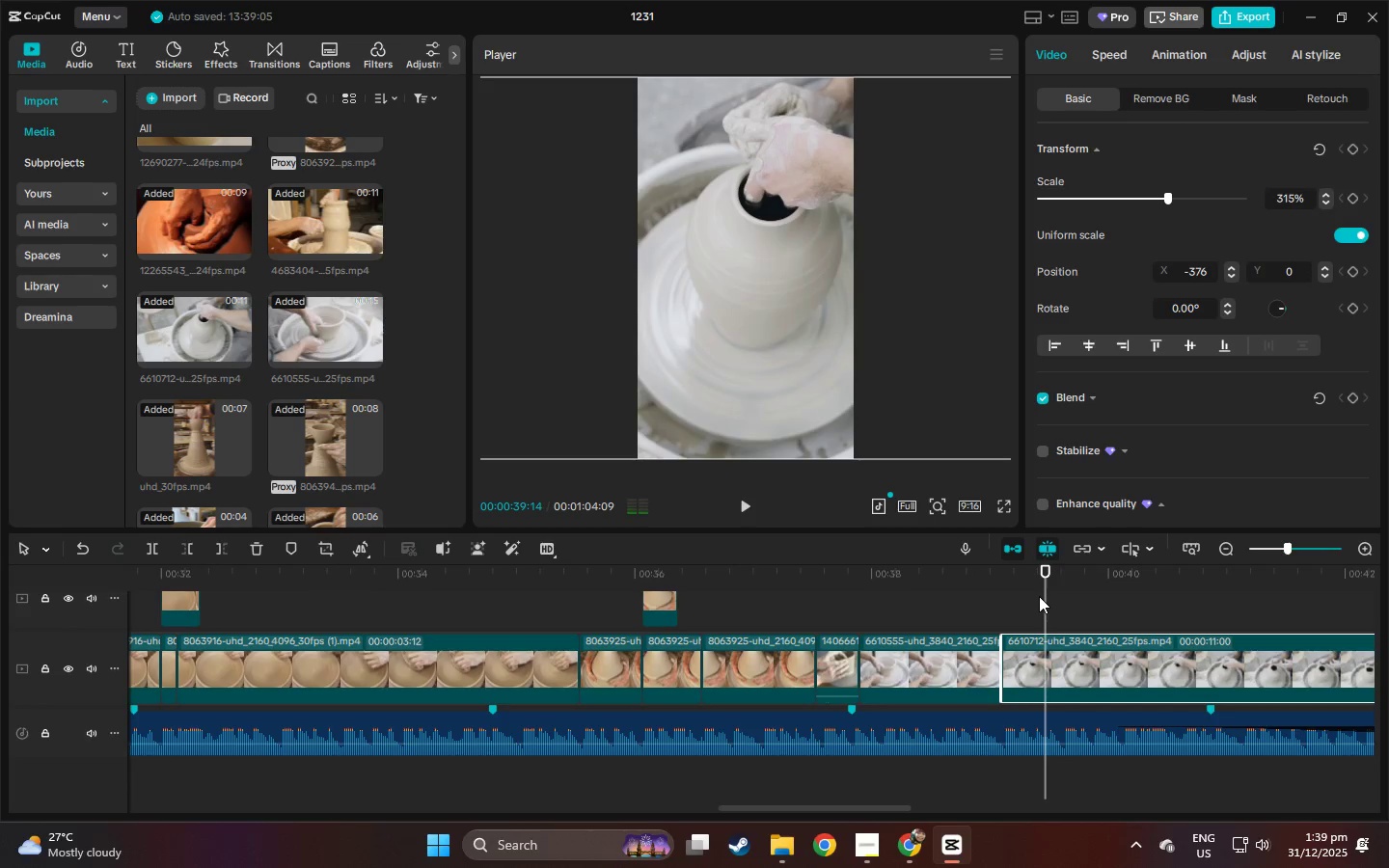 
key(Space)
 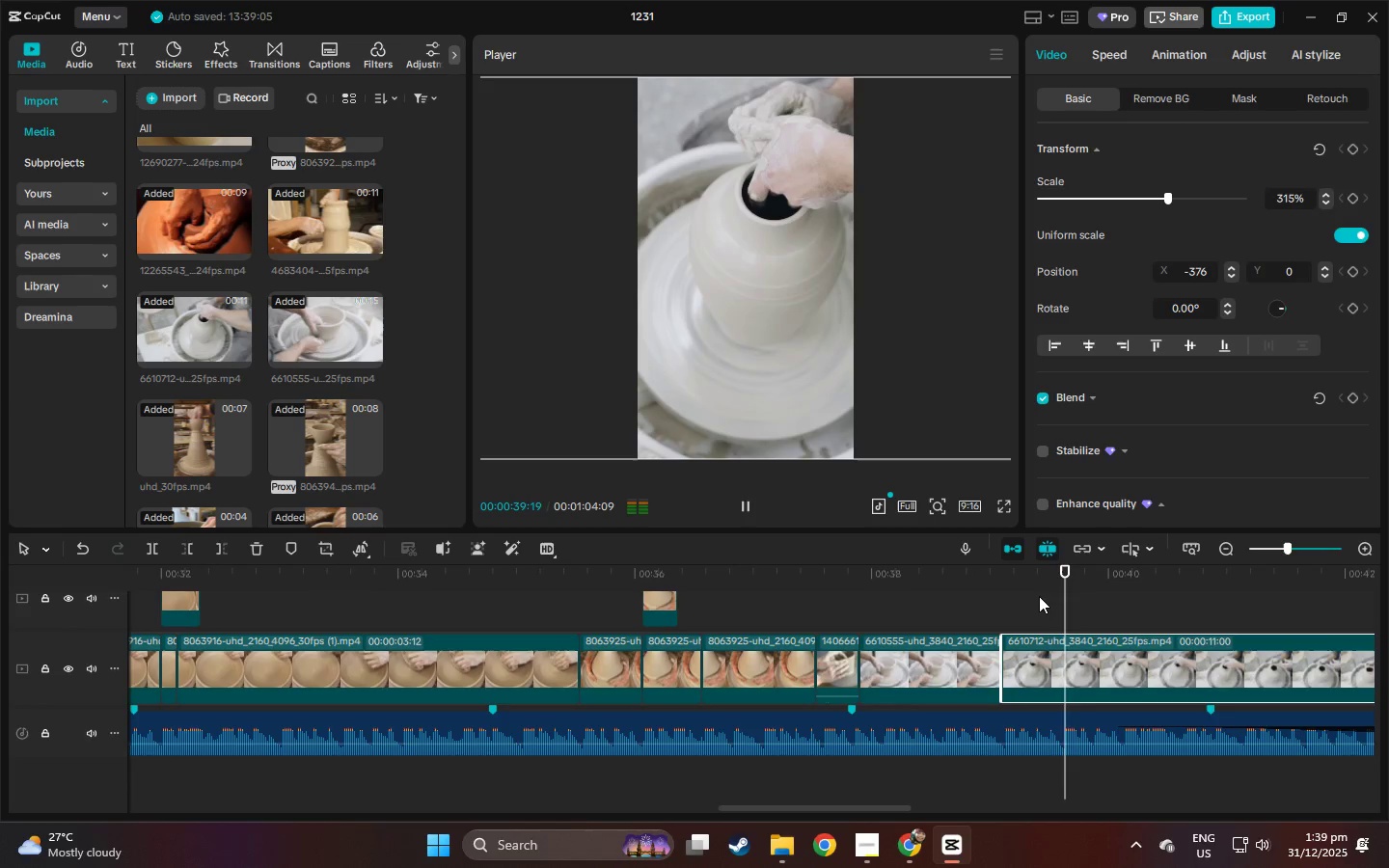 
key(Space)
 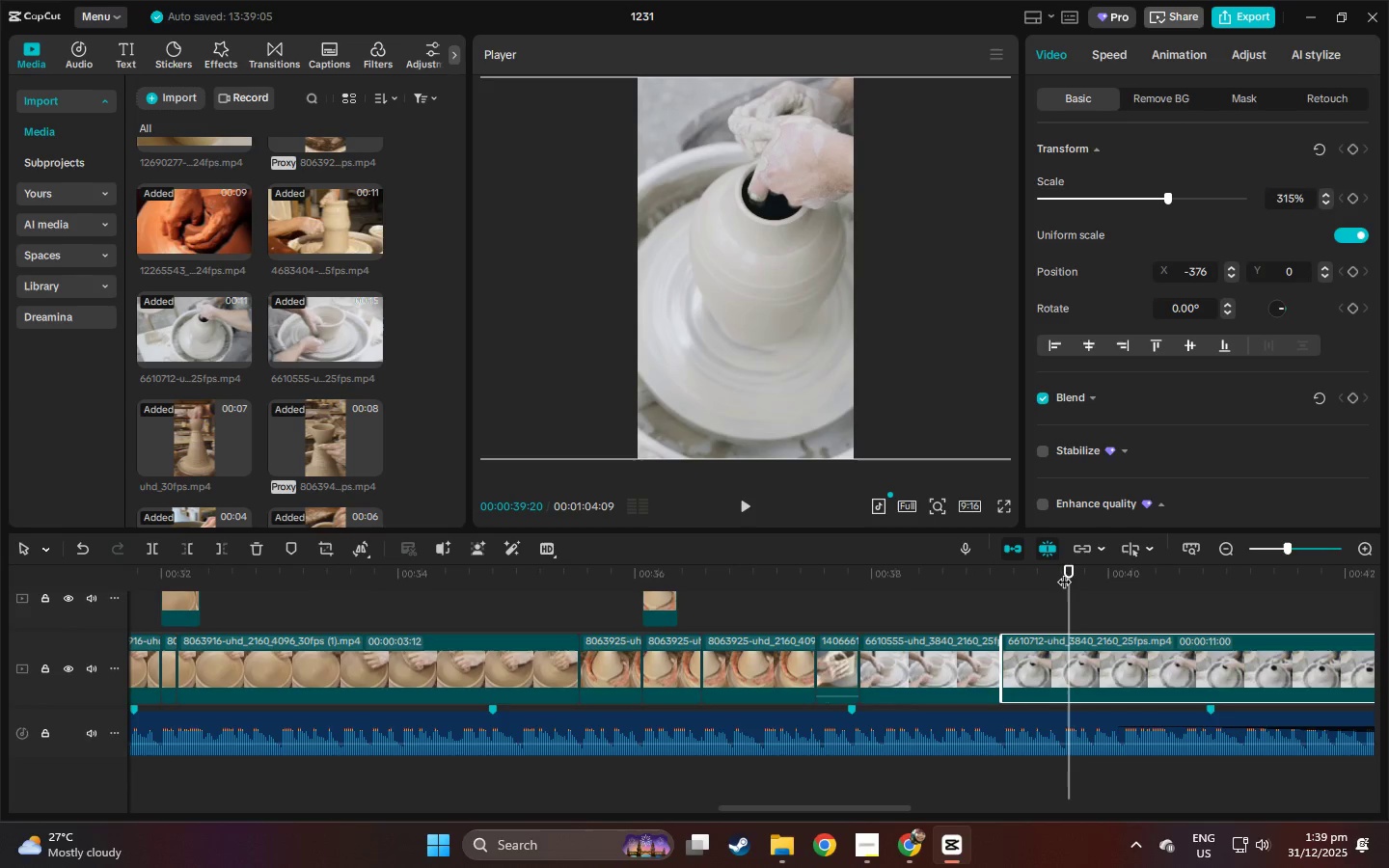 
left_click_drag(start_coordinate=[1066, 572], to_coordinate=[1060, 573])
 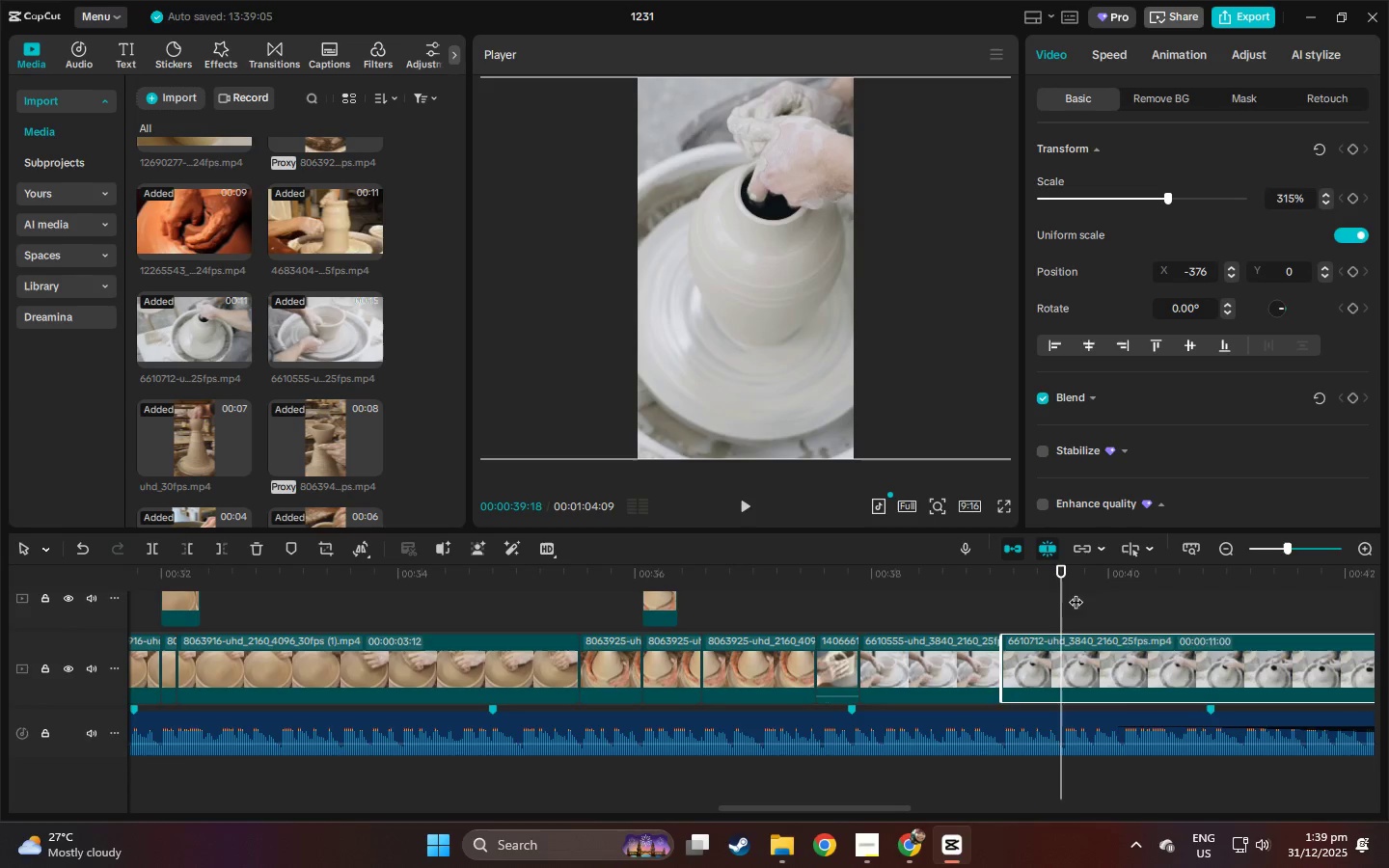 
key(Control+ControlLeft)
 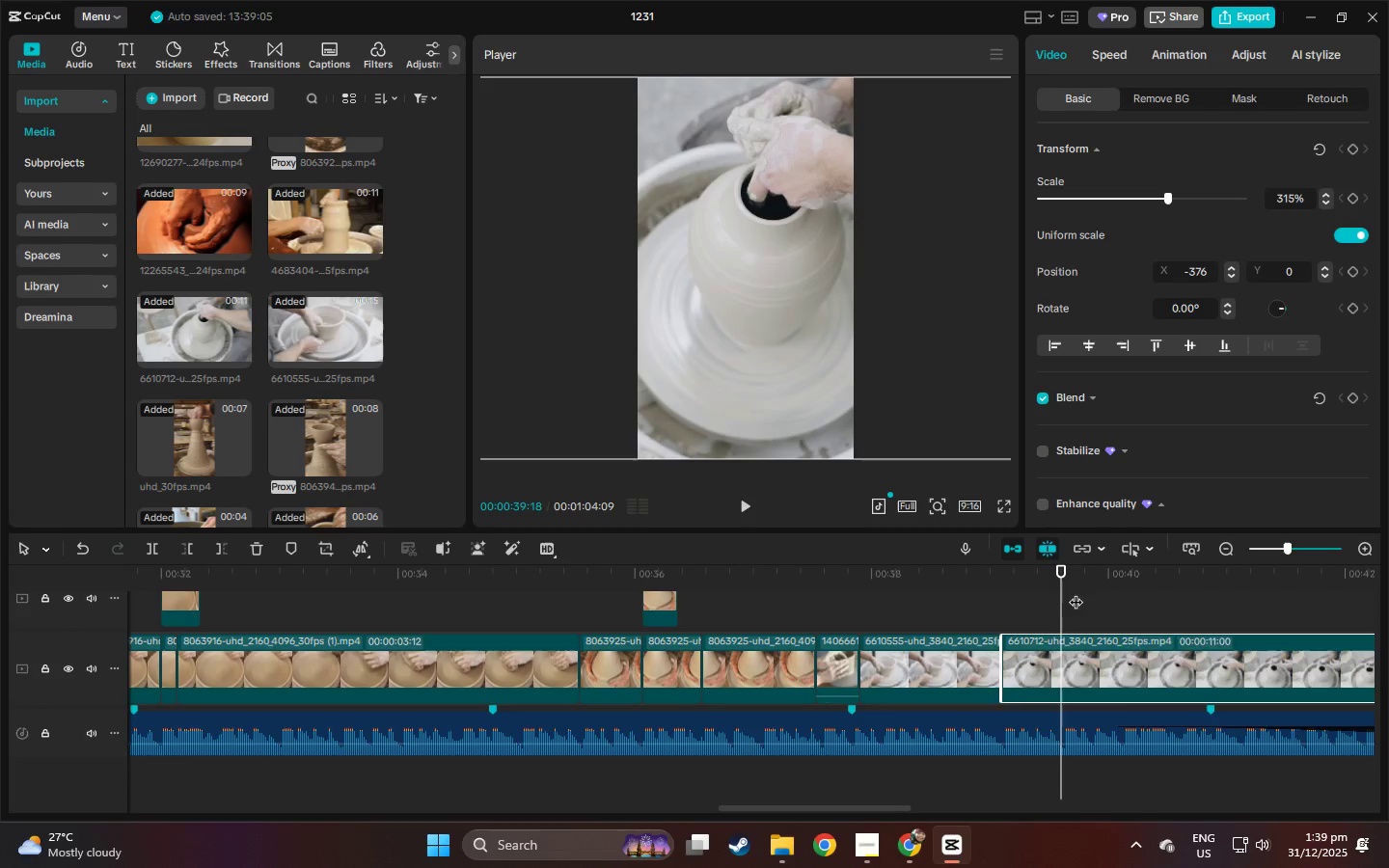 
key(Control+B)
 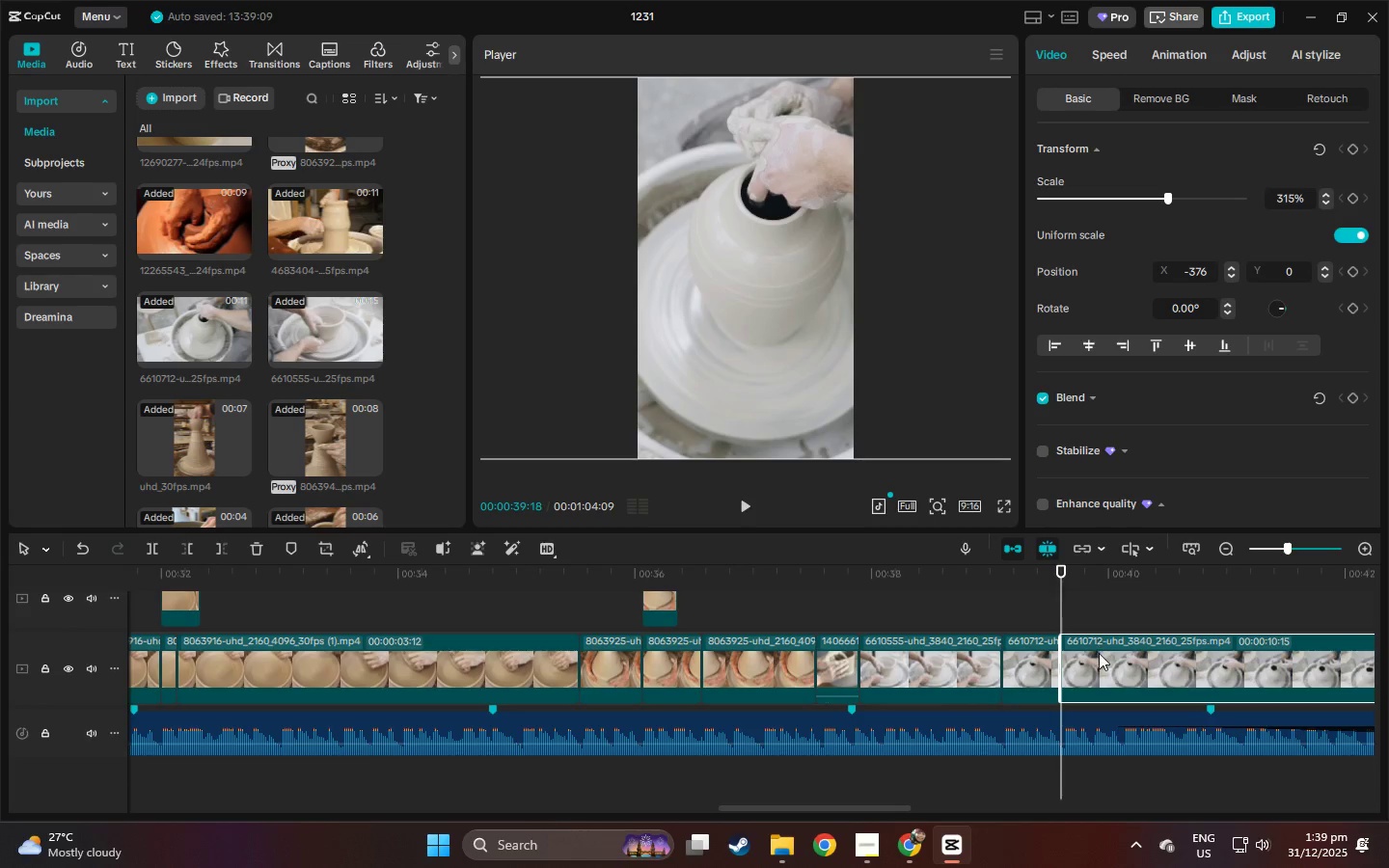 
left_click([1100, 653])
 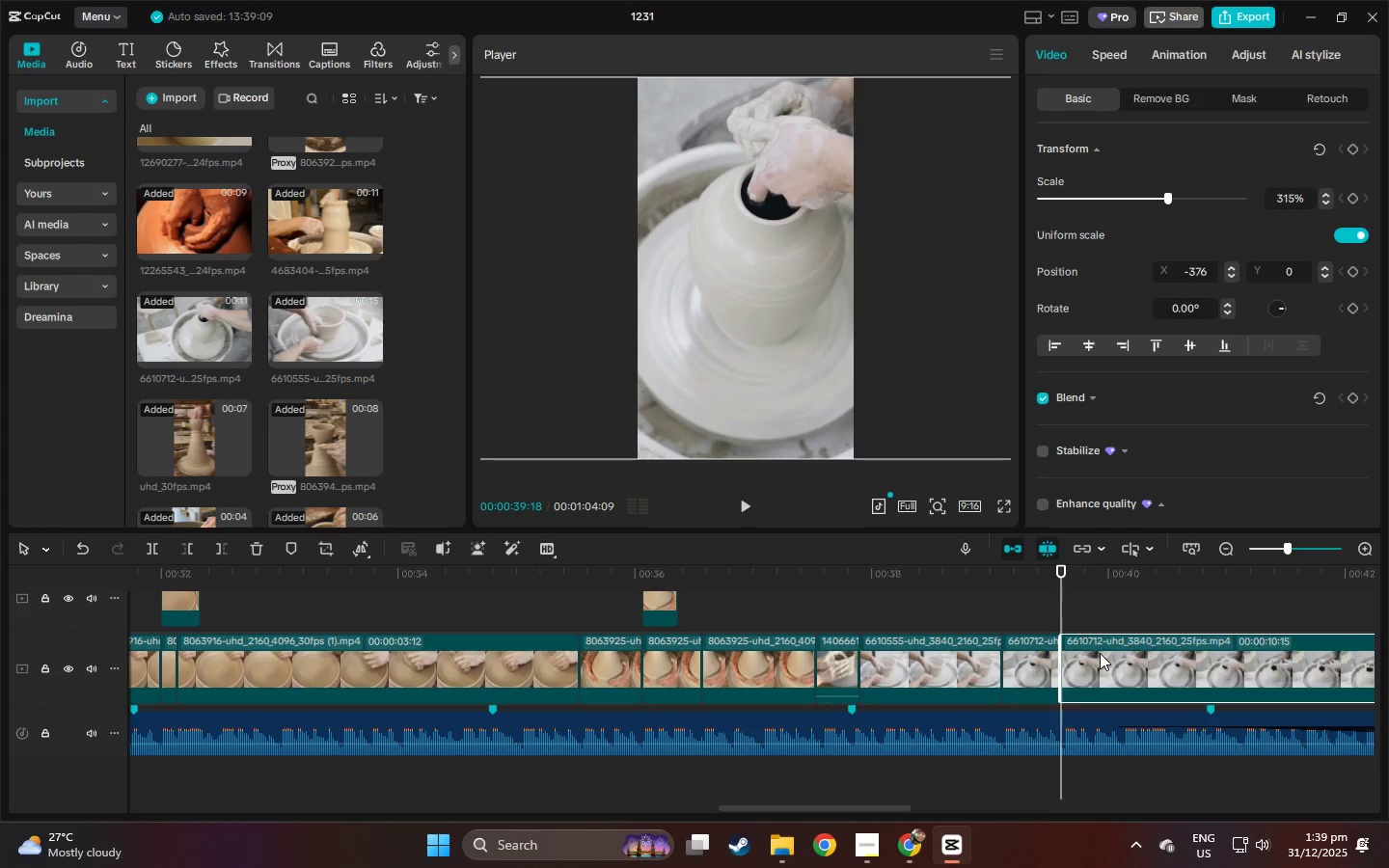 
key(Delete)
 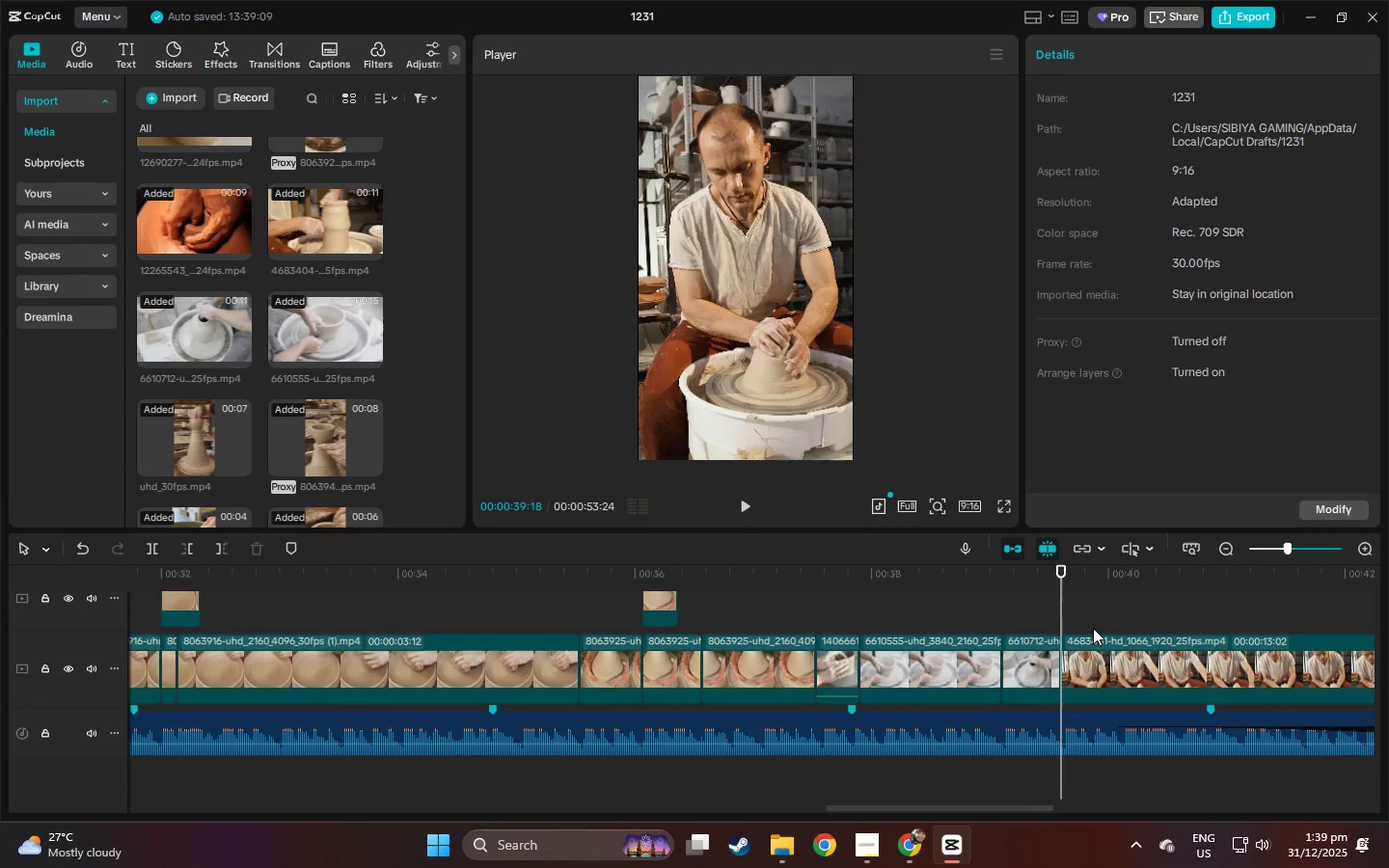 
key(Space)
 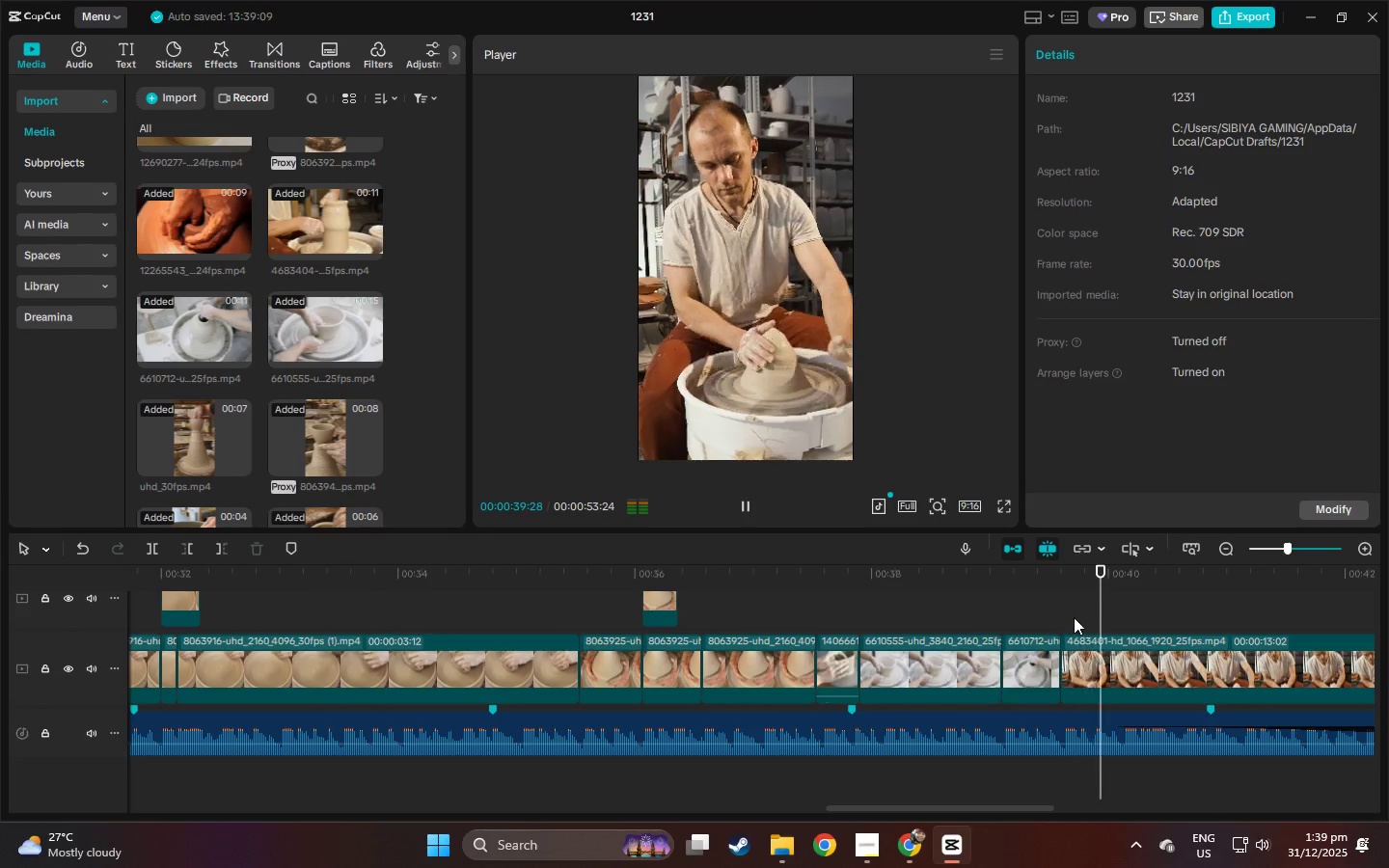 
key(Space)
 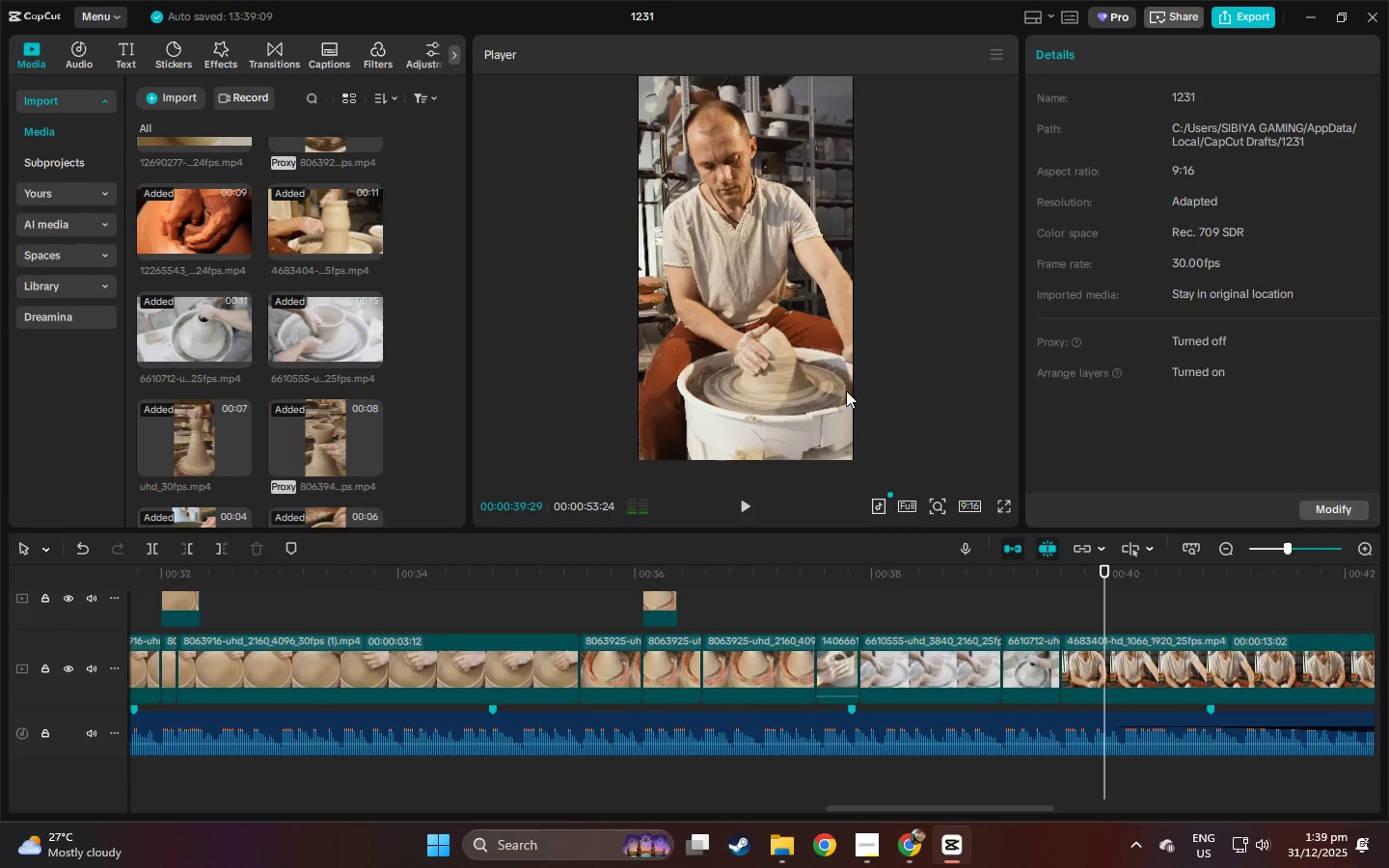 
left_click([846, 391])
 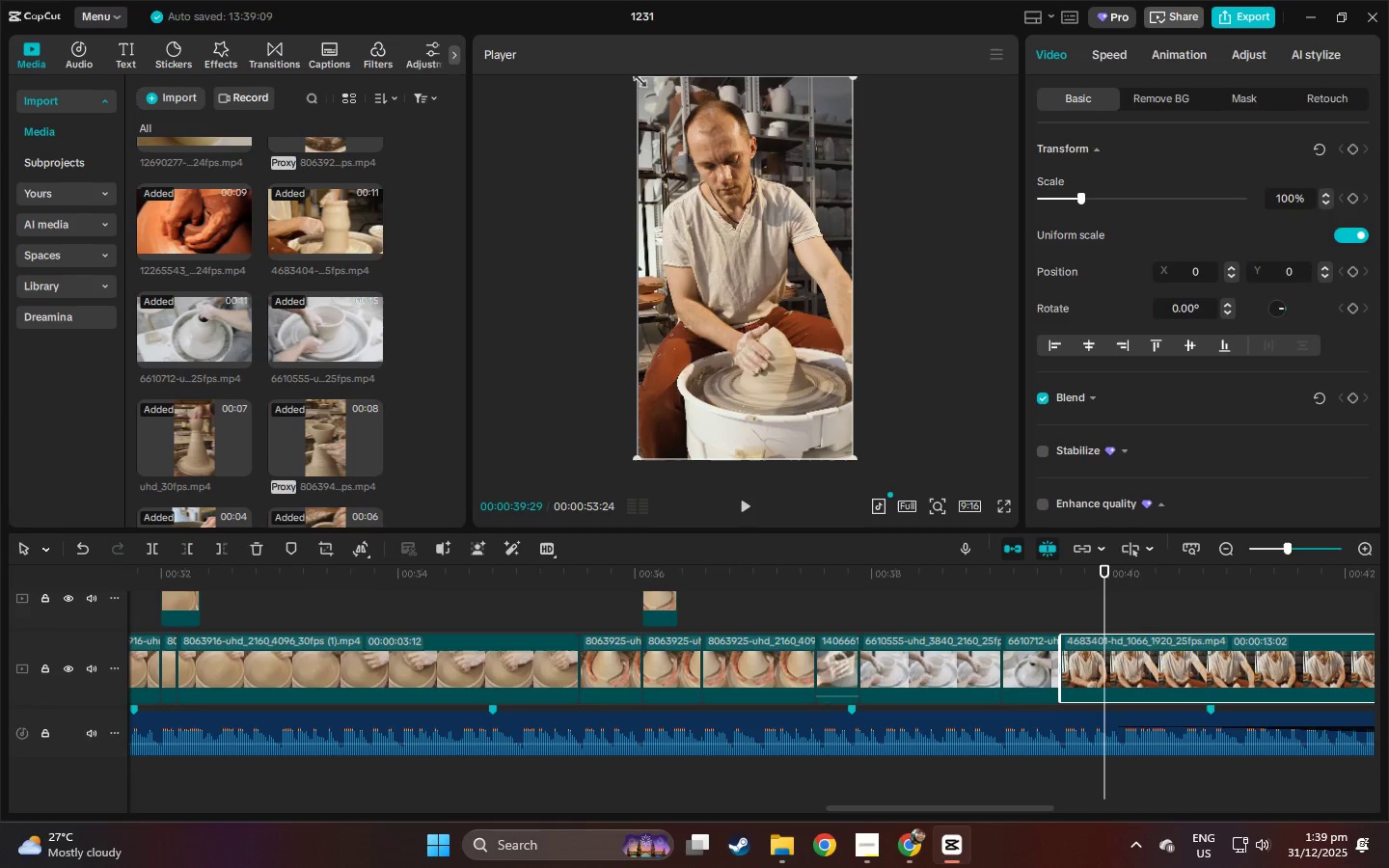 
left_click_drag(start_coordinate=[634, 75], to_coordinate=[411, 4])
 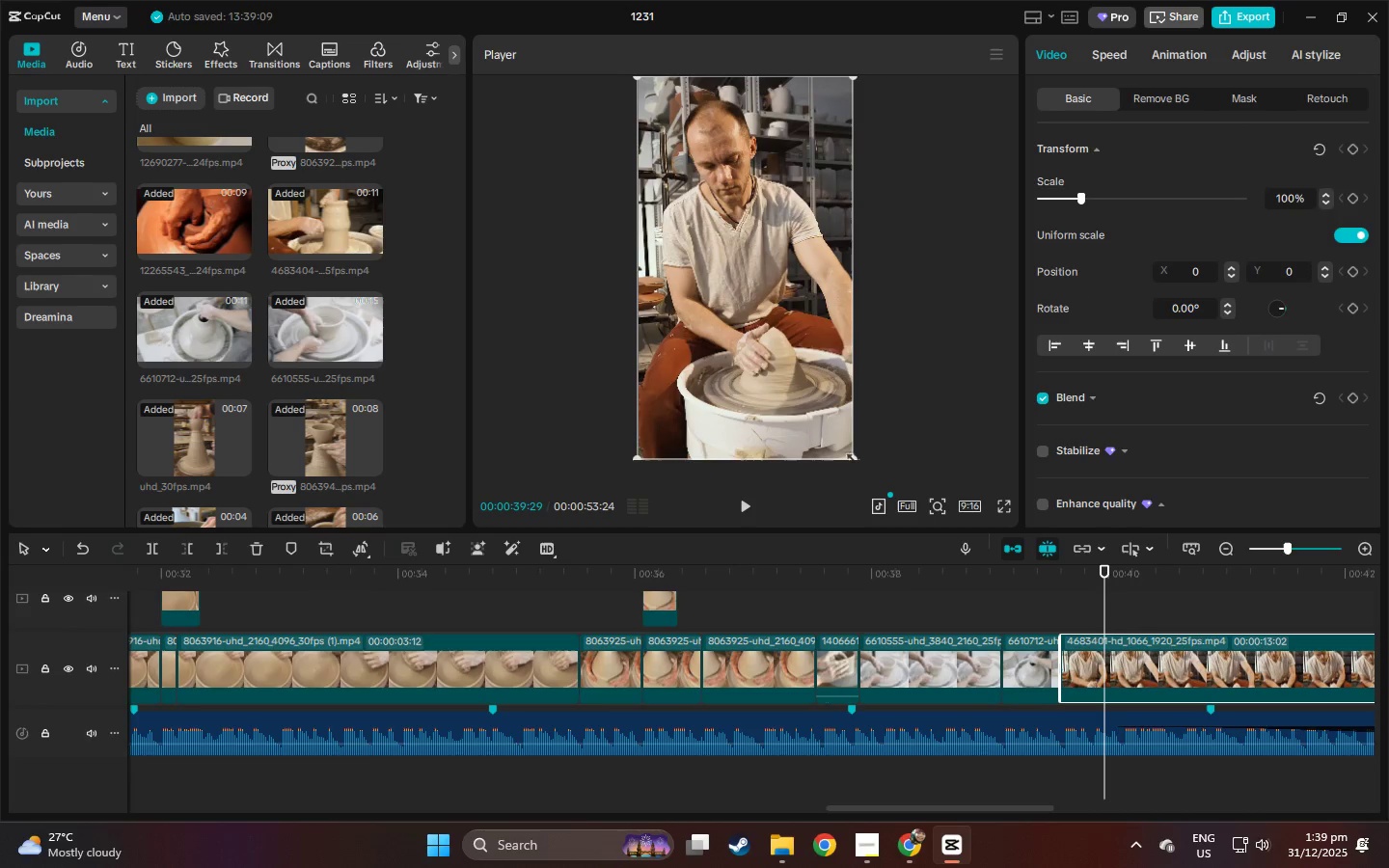 
left_click_drag(start_coordinate=[852, 457], to_coordinate=[1037, 641])
 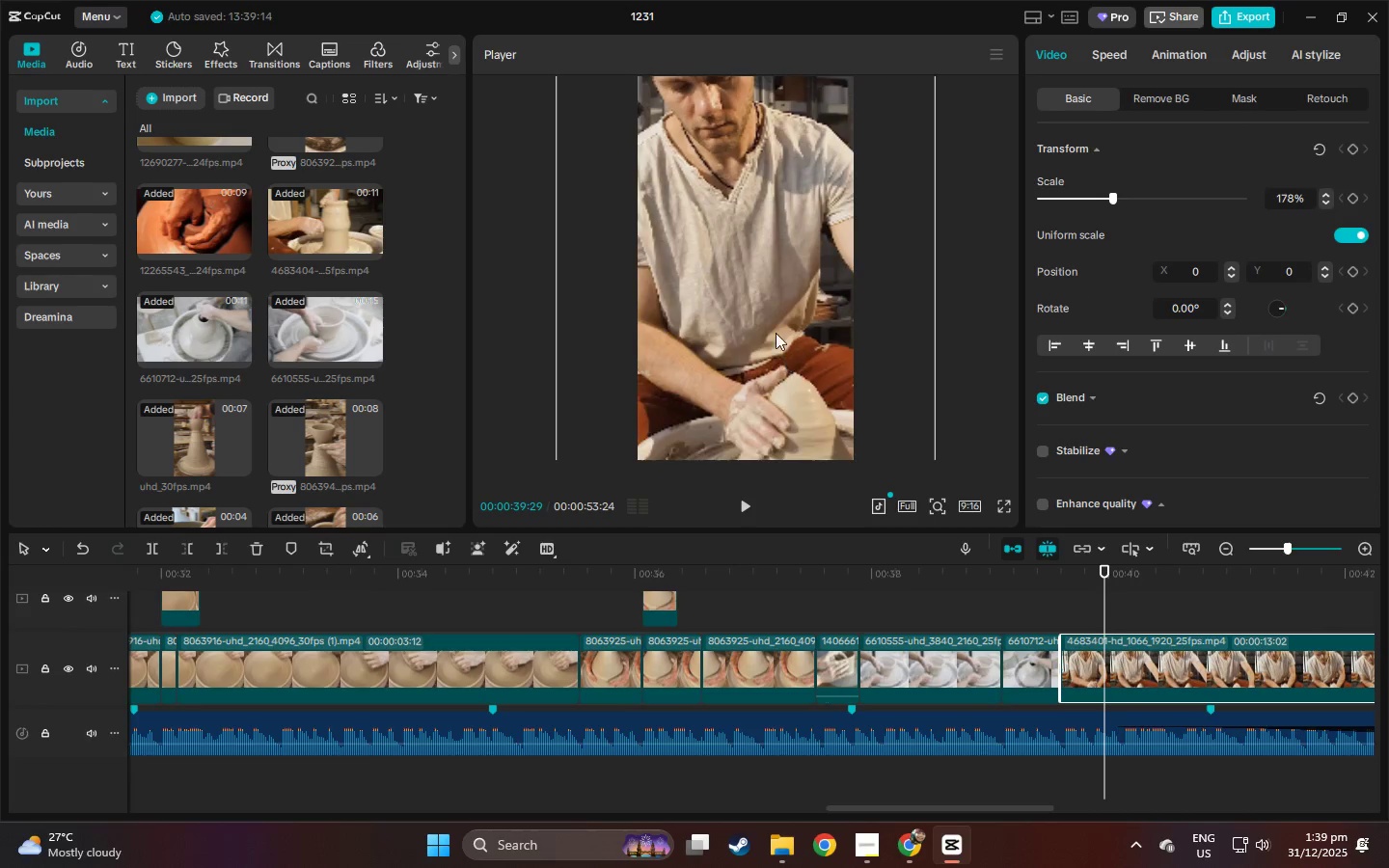 
left_click_drag(start_coordinate=[776, 337], to_coordinate=[747, 203])
 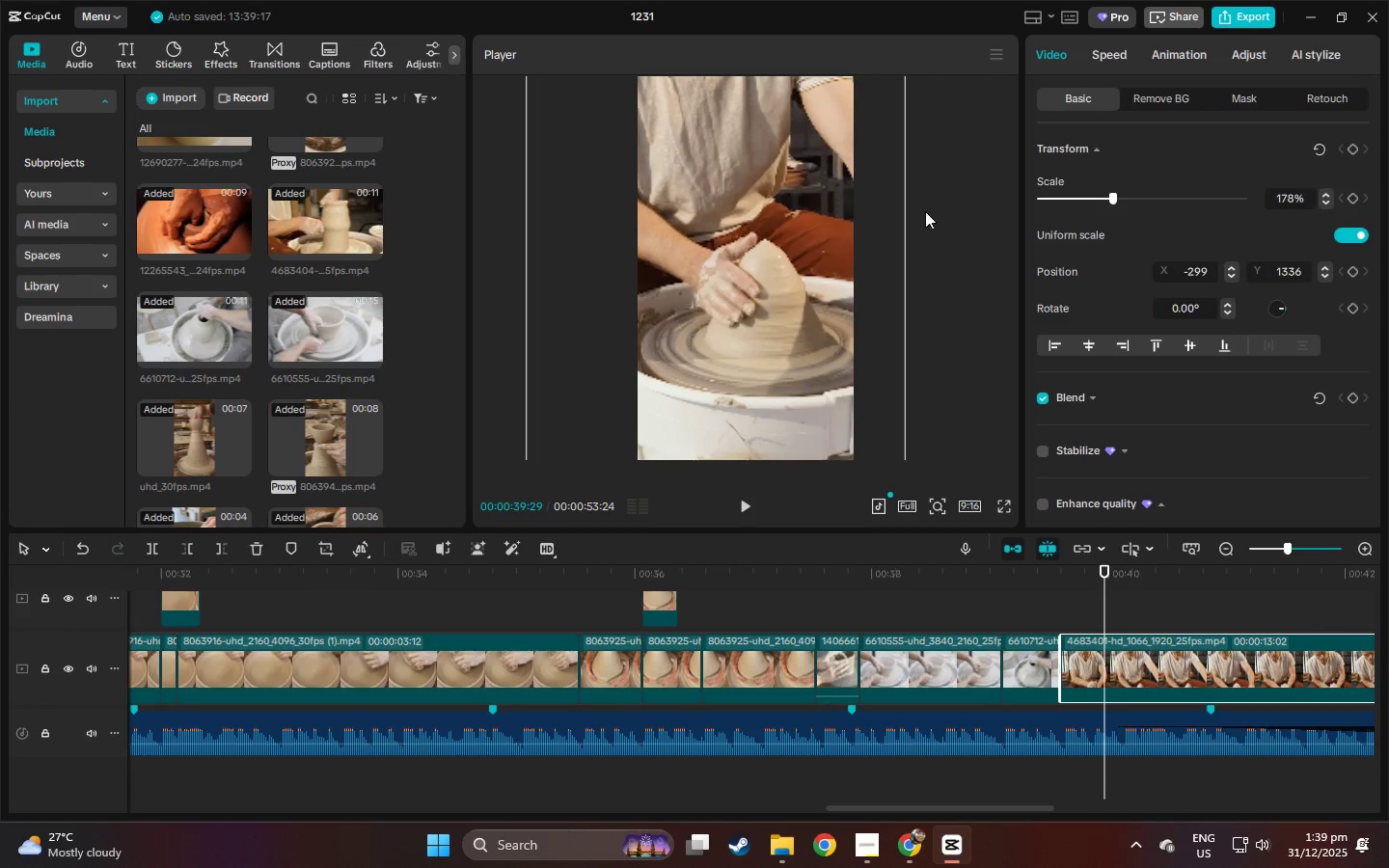 
left_click([933, 213])
 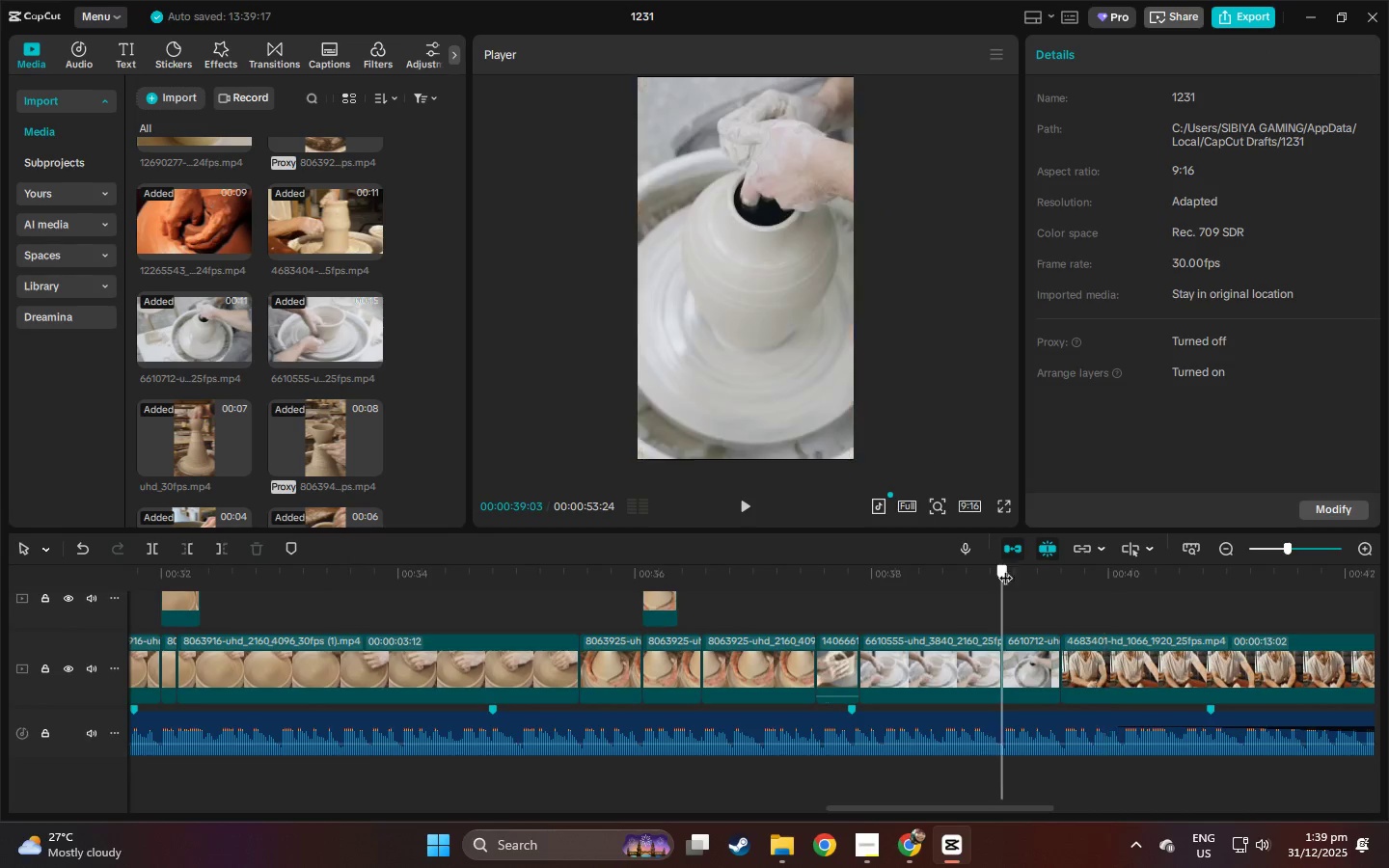 
key(Space)
 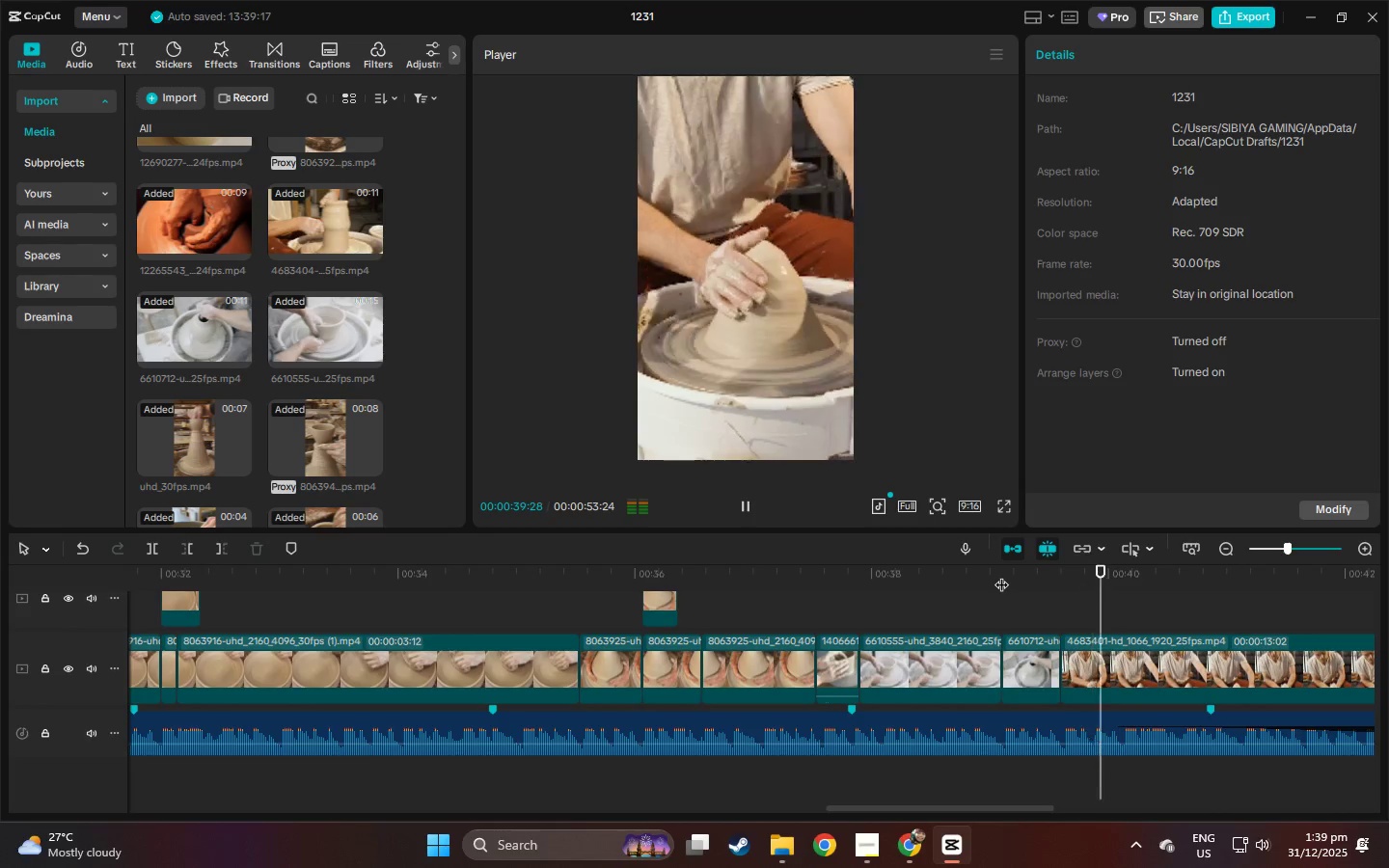 
key(Space)
 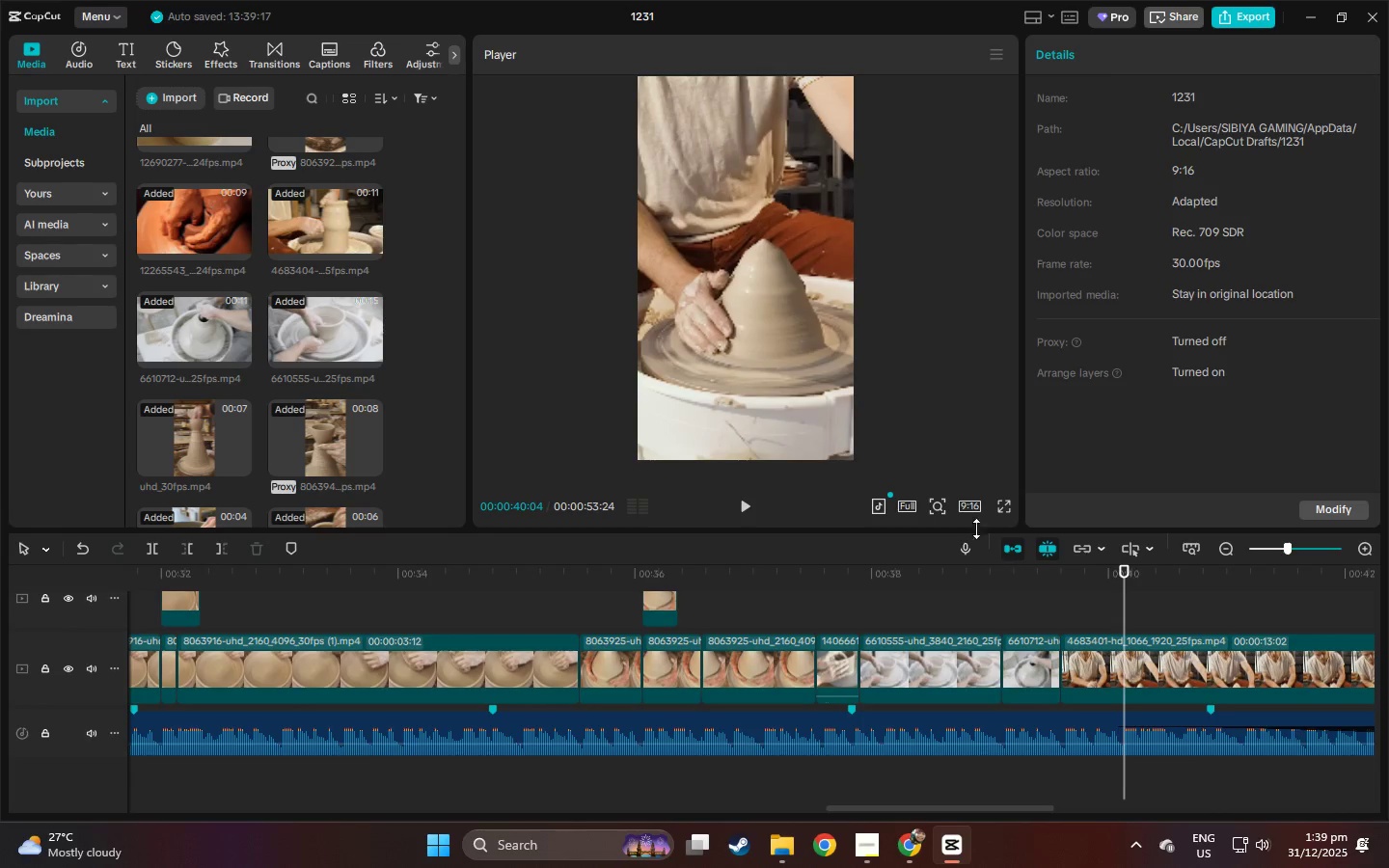 
key(Control+Z)
 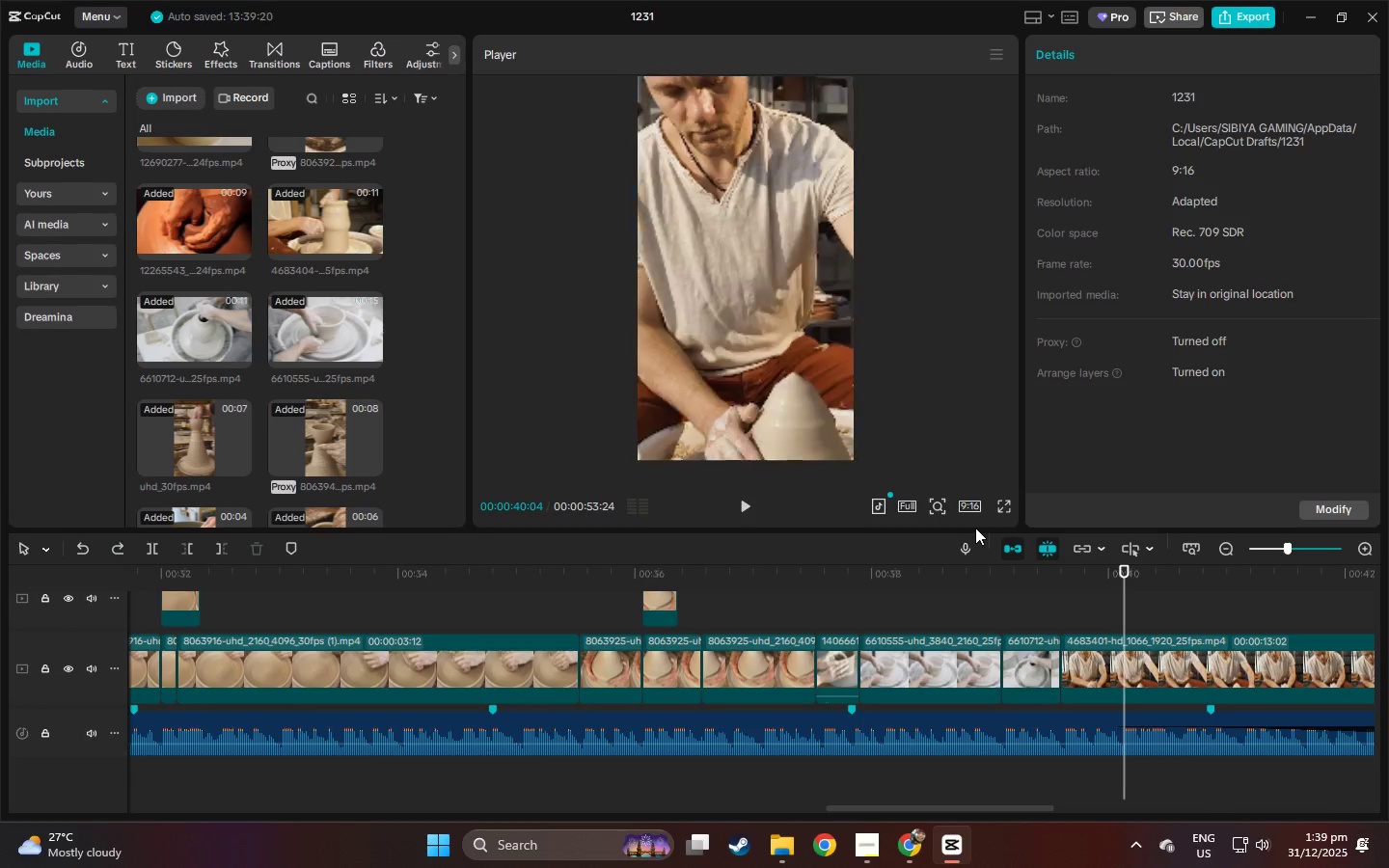 
key(Control+ControlLeft)
 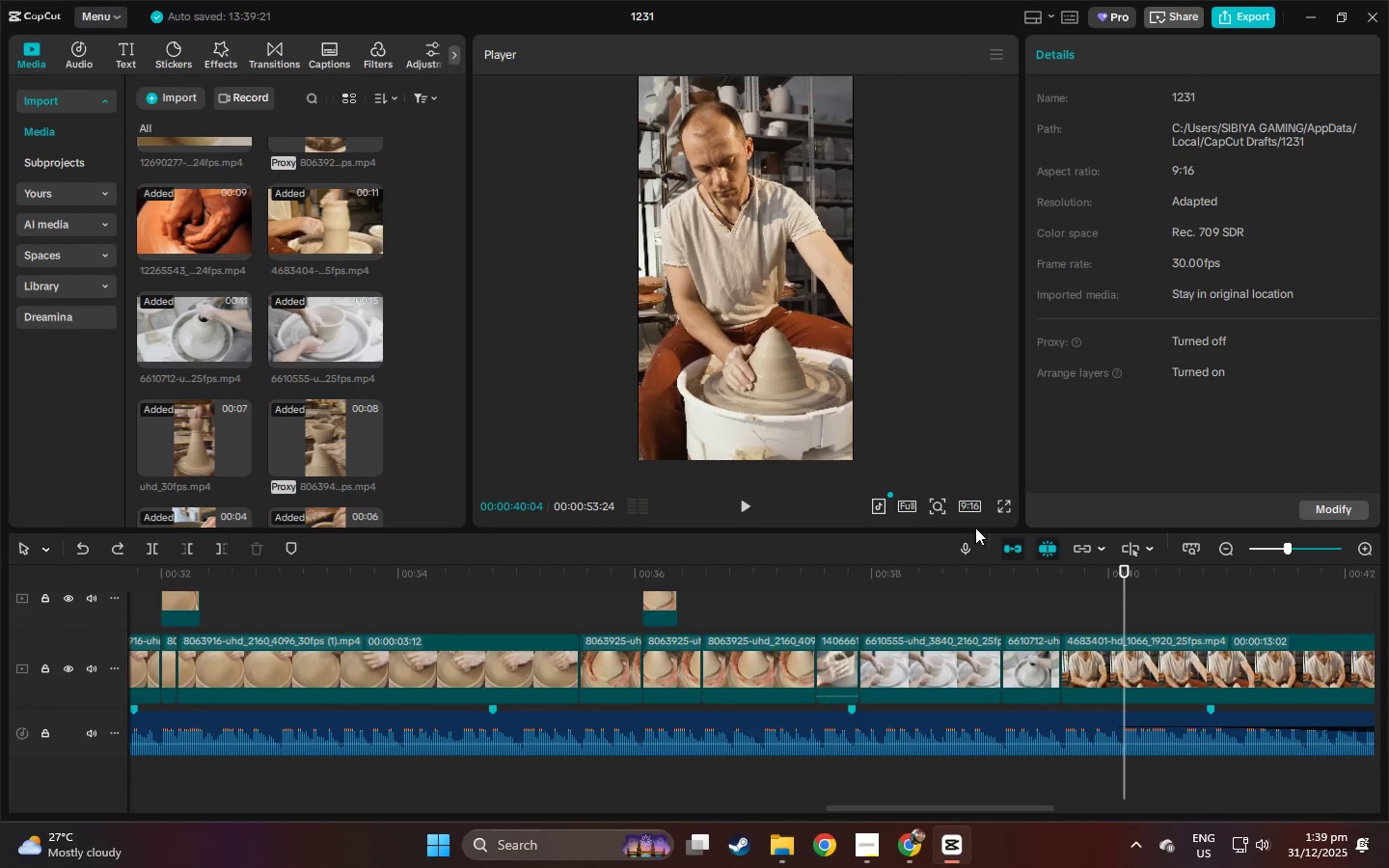 
key(Control+Z)
 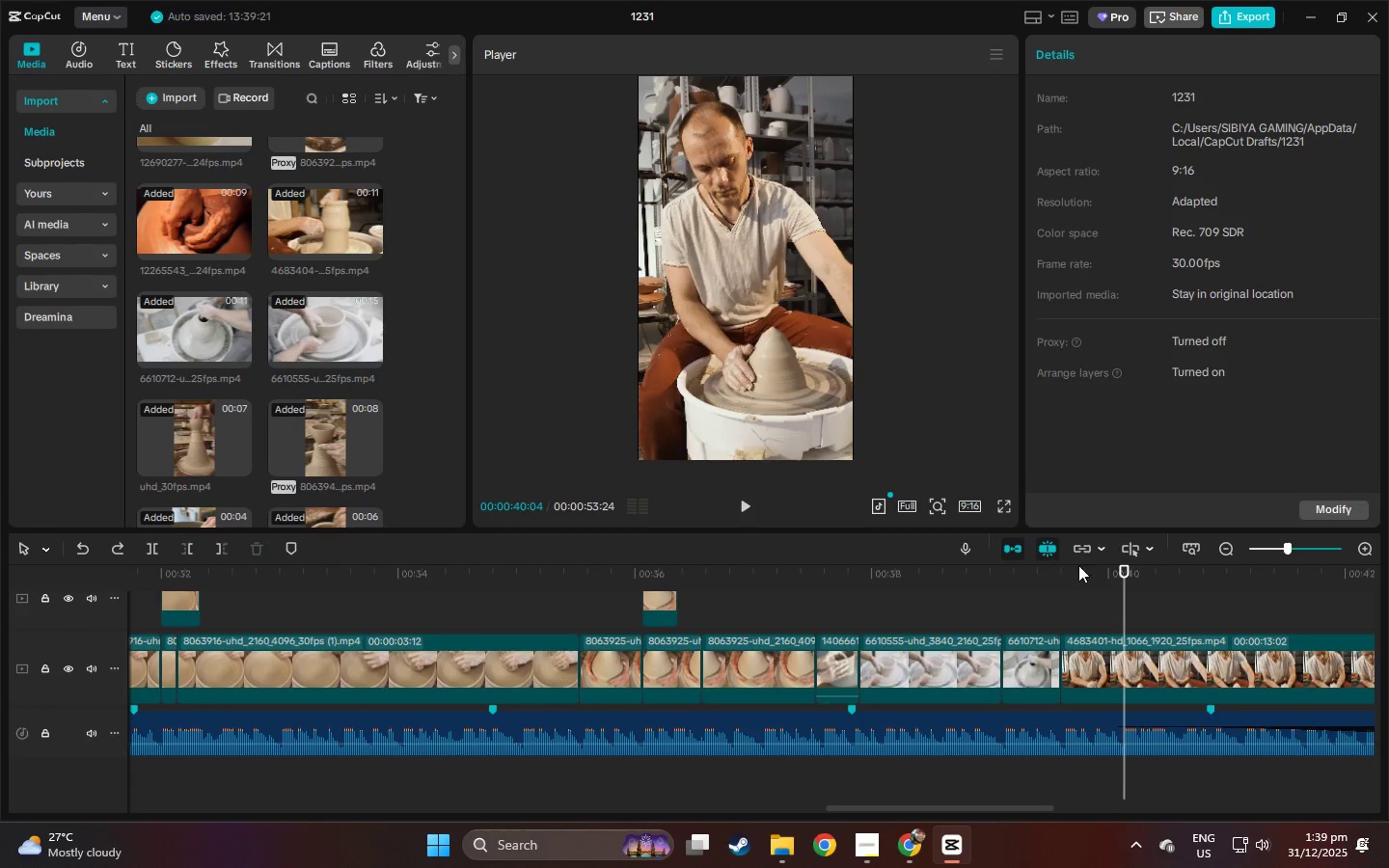 
key(Space)
 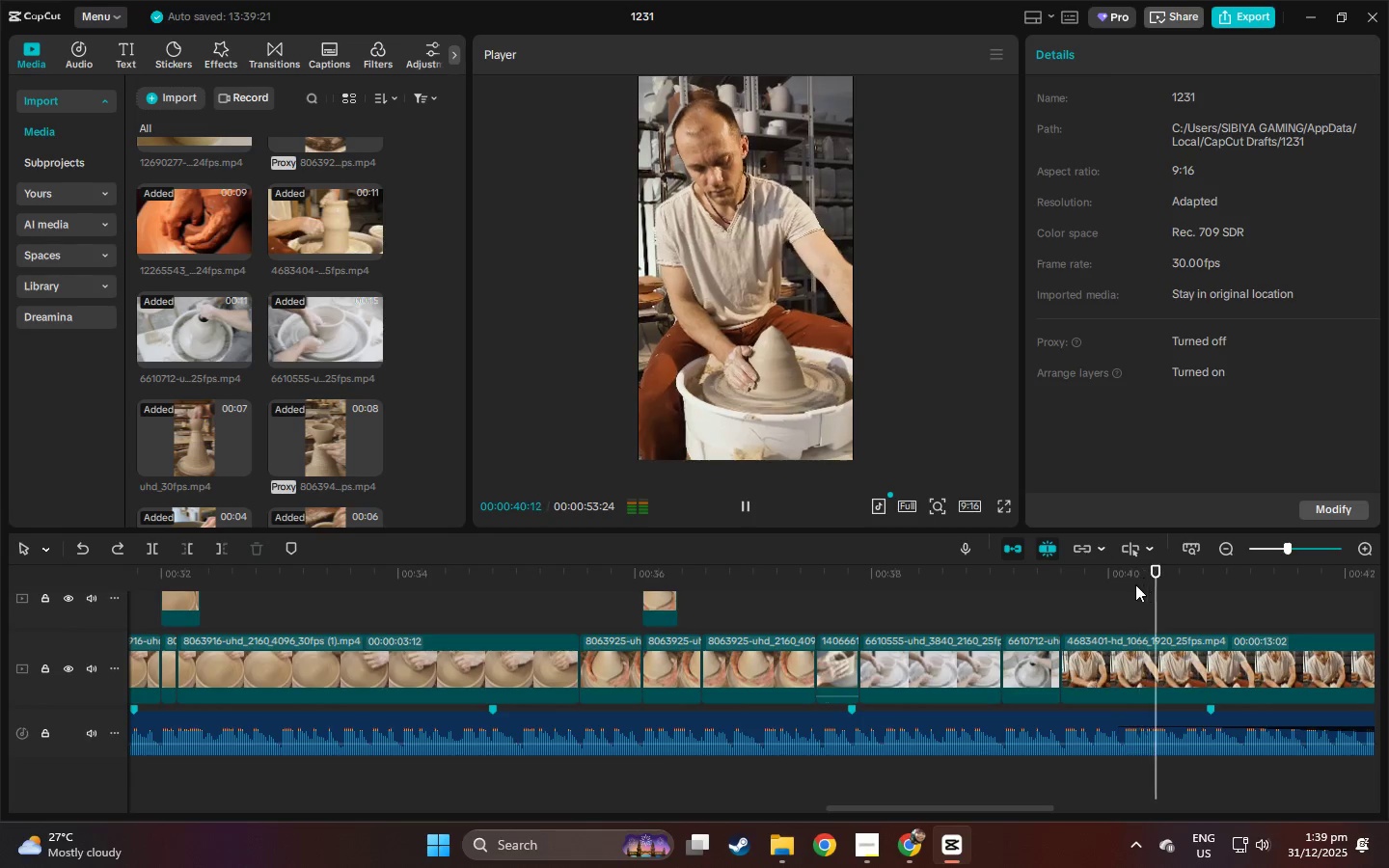 
key(Space)
 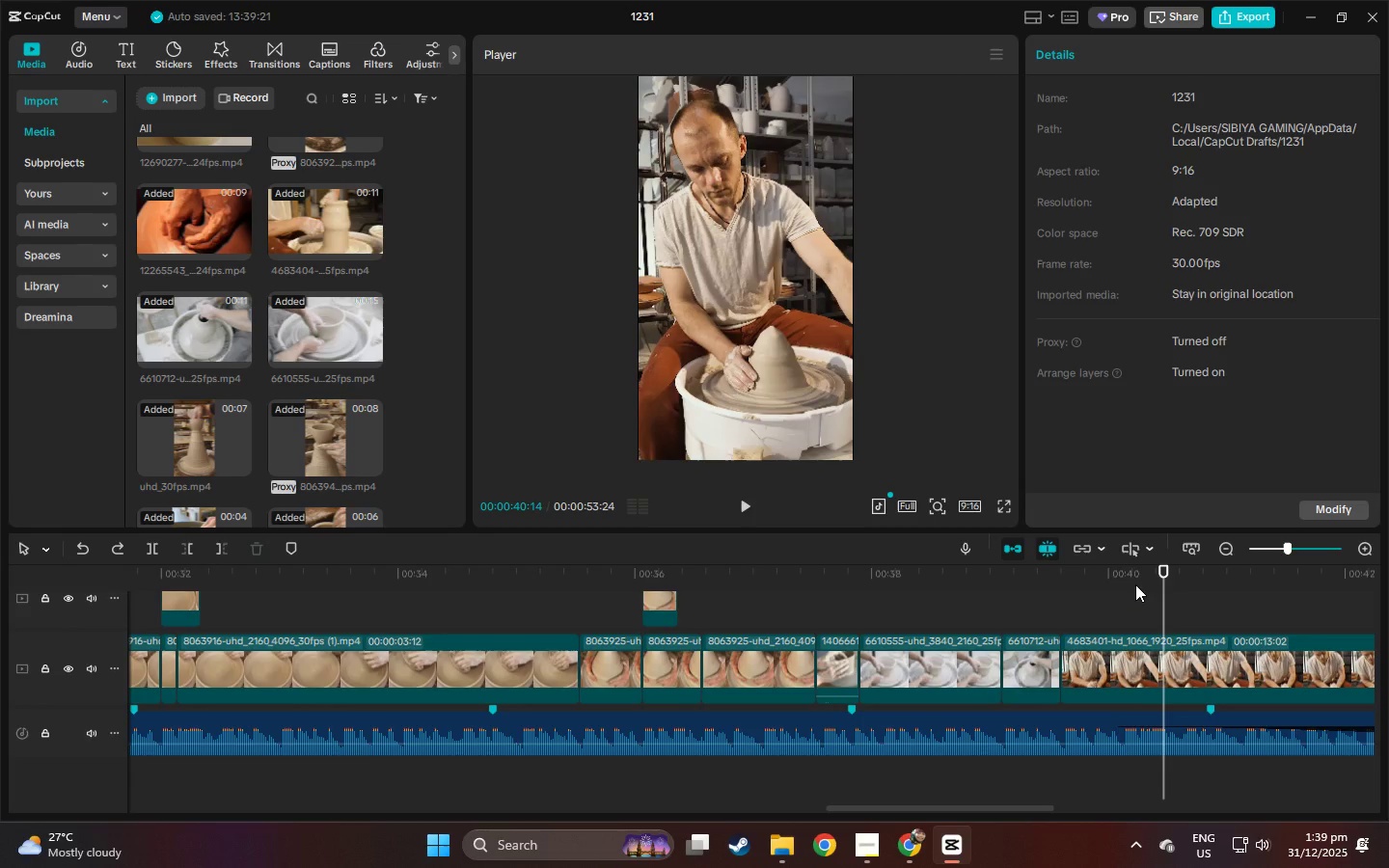 
key(Space)
 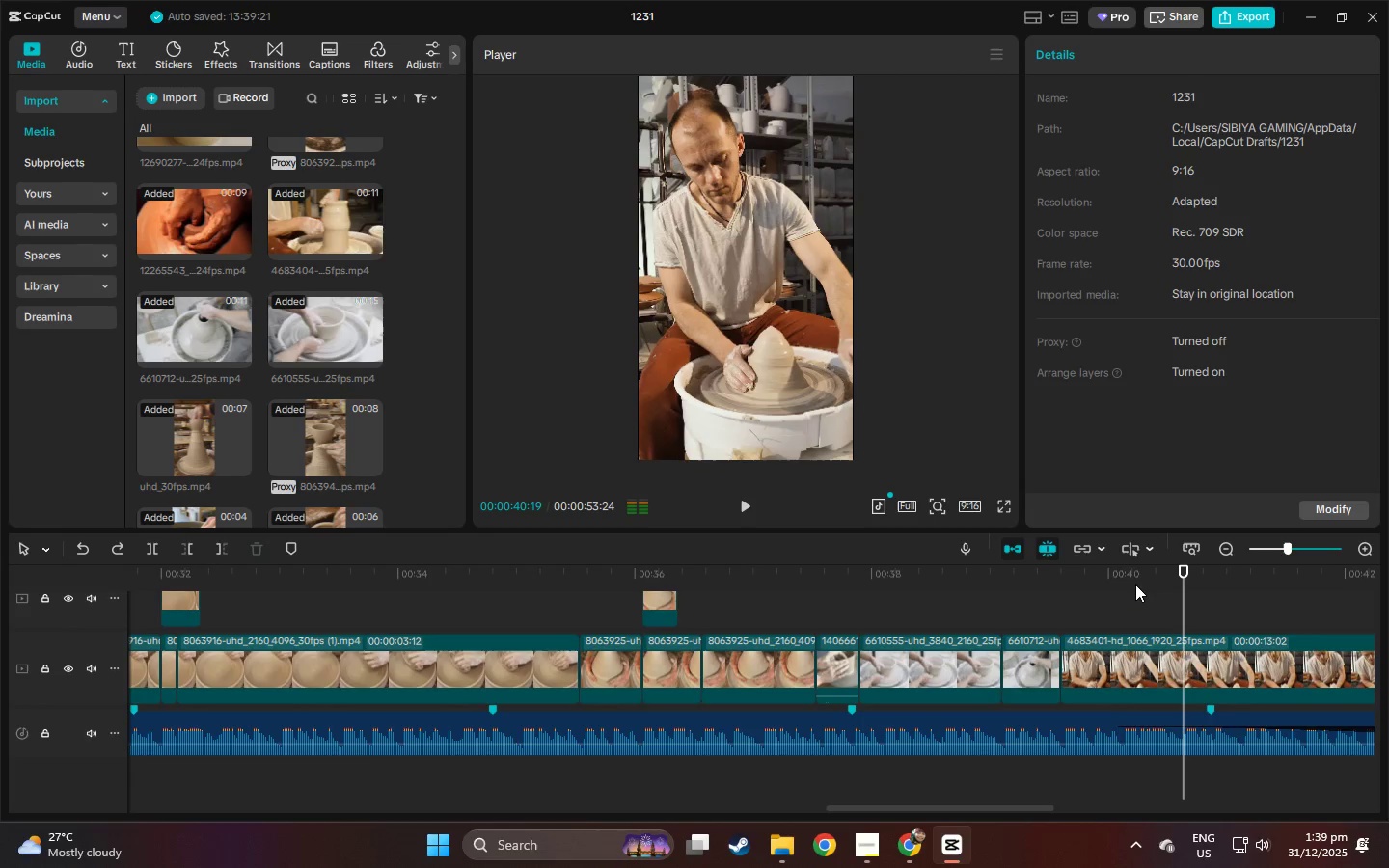 
key(Space)
 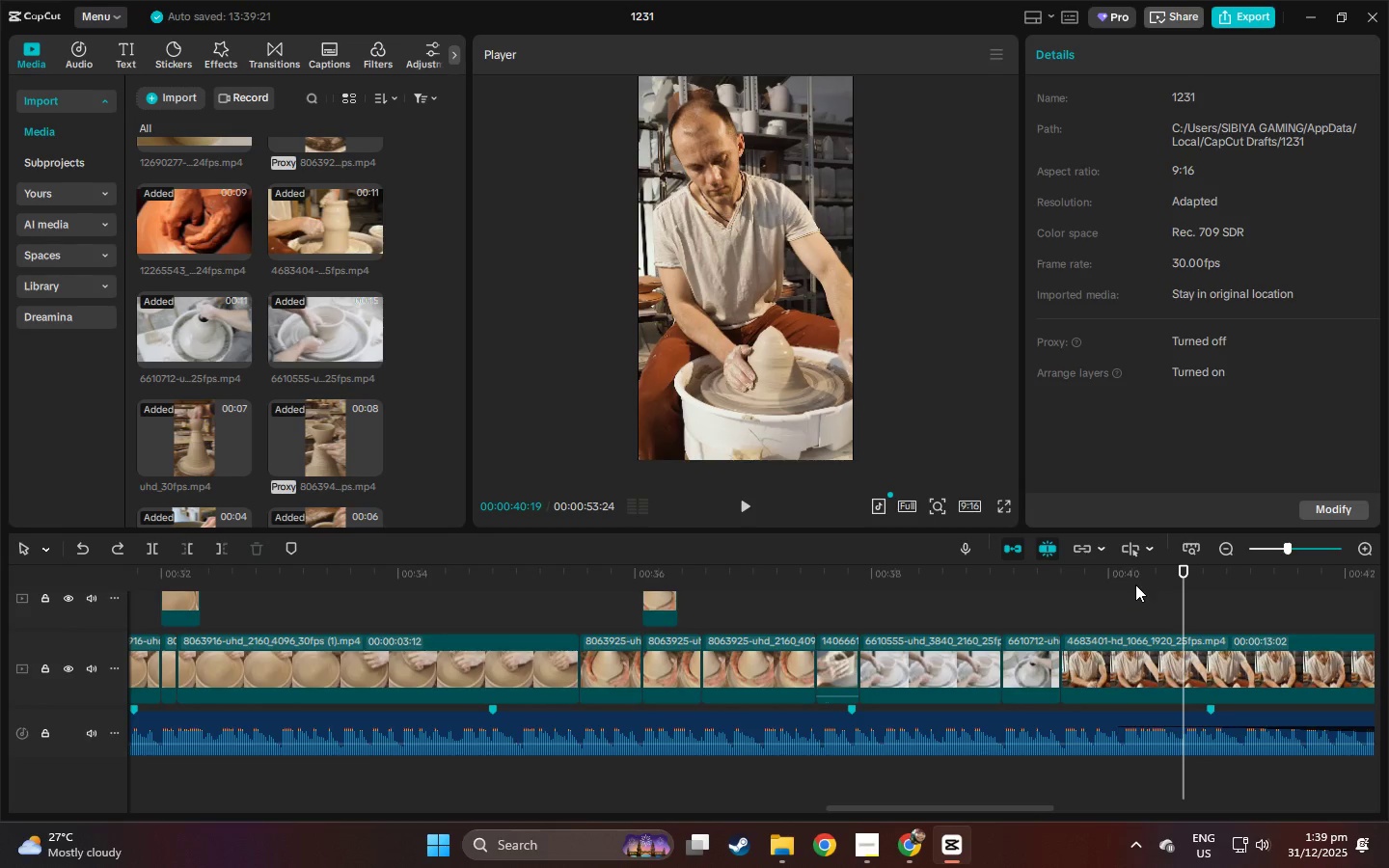 
key(Control+ControlLeft)
 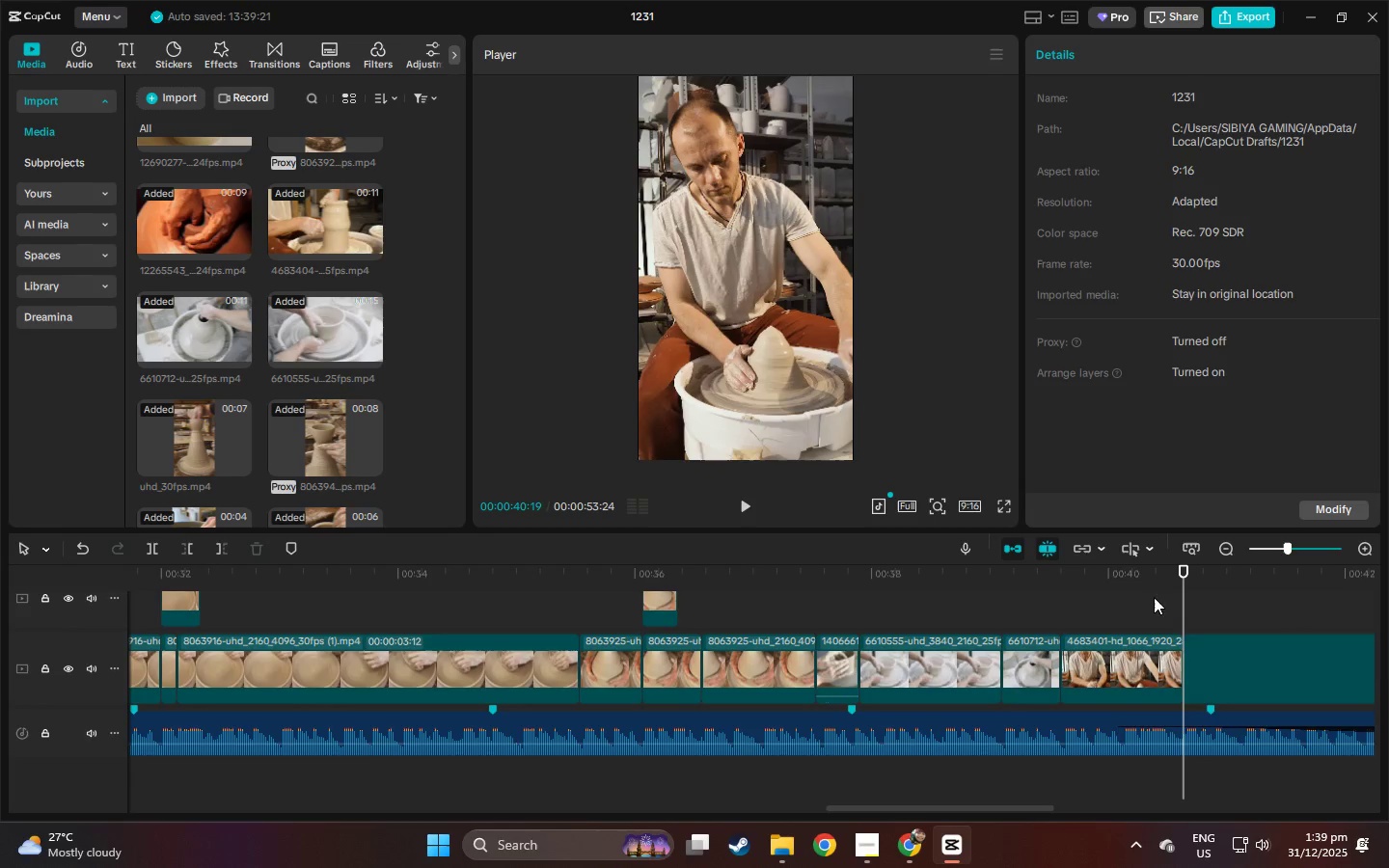 
key(Control+B)
 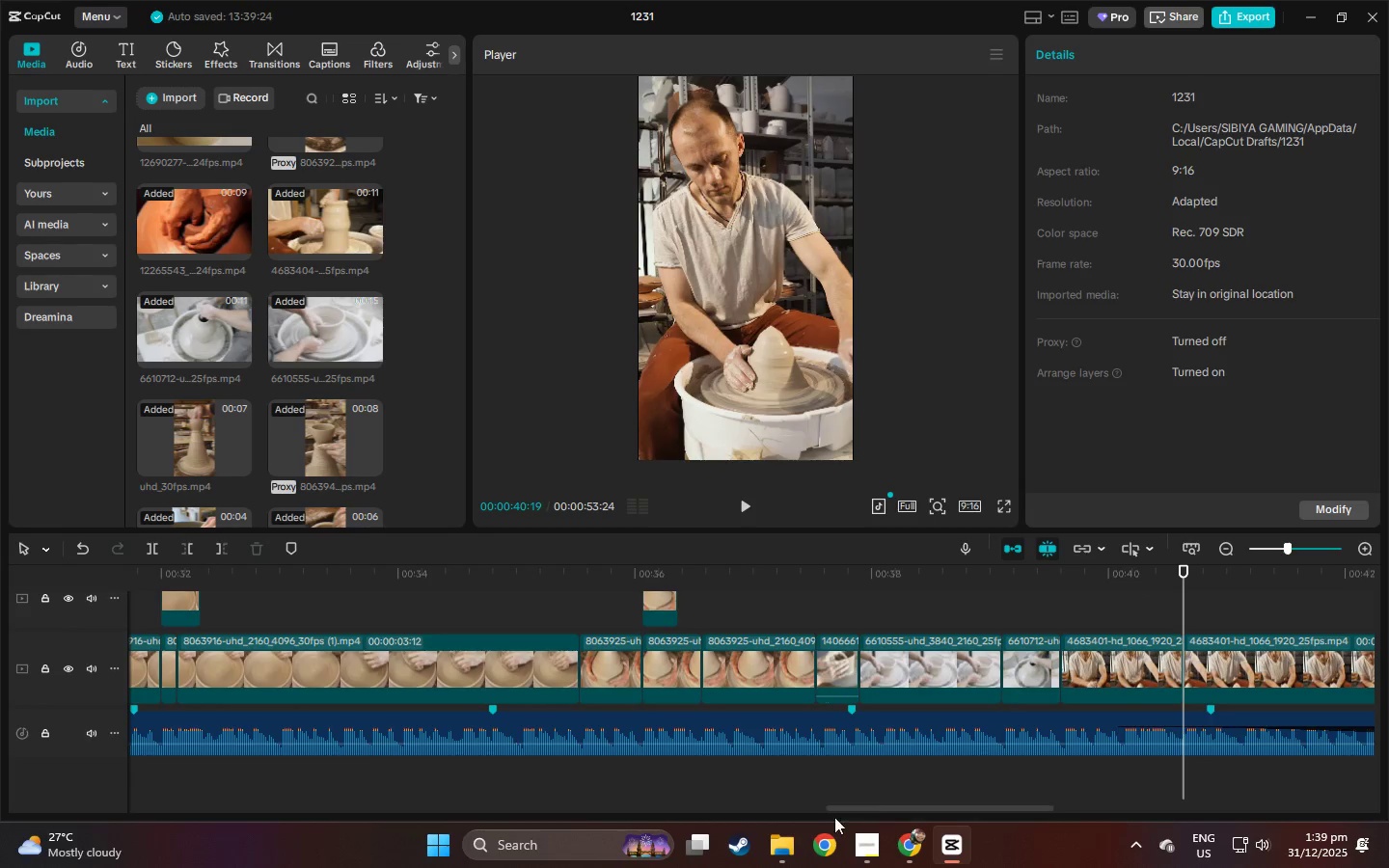 
left_click_drag(start_coordinate=[880, 813], to_coordinate=[917, 817])
 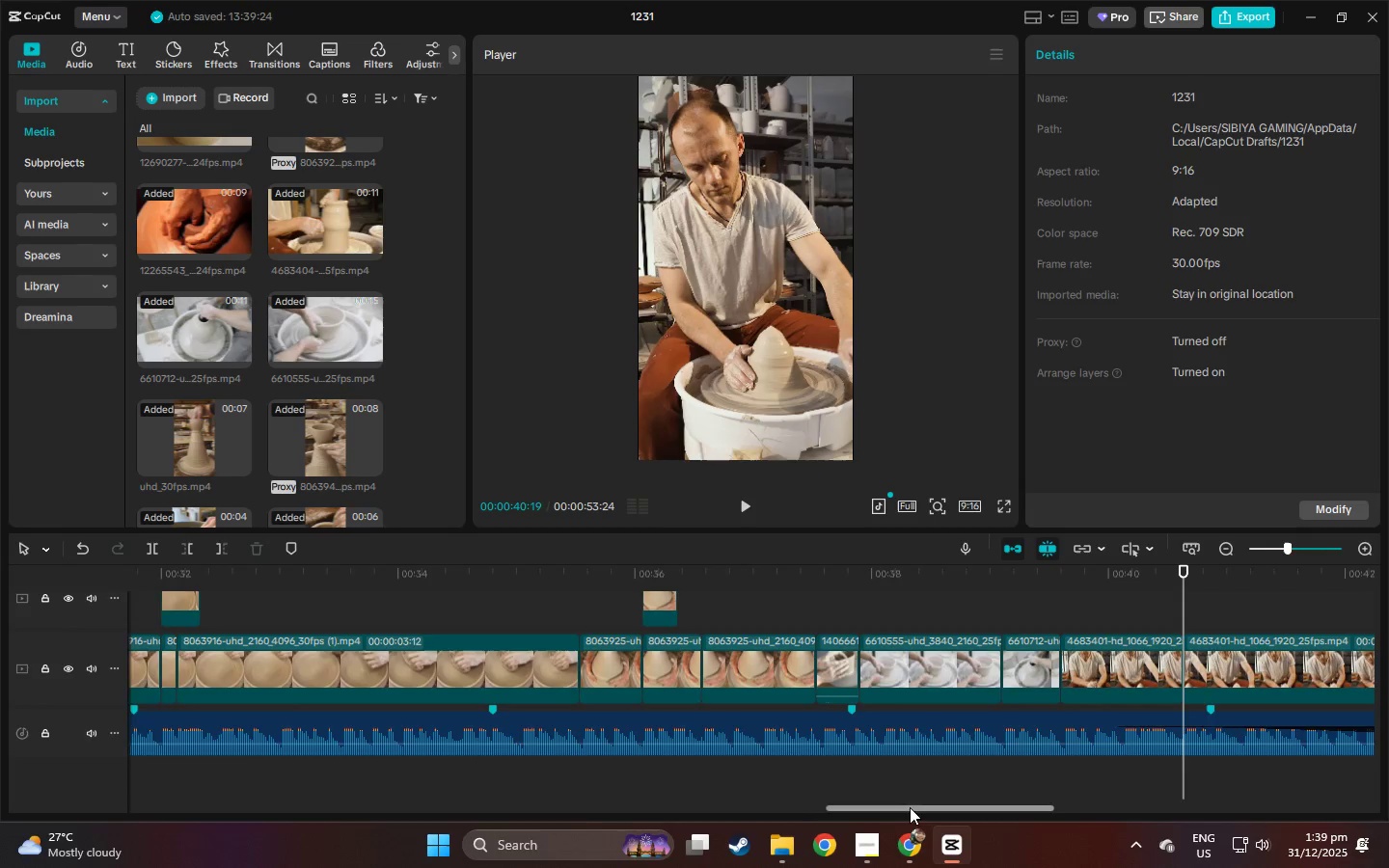 
left_click_drag(start_coordinate=[910, 807], to_coordinate=[982, 820])
 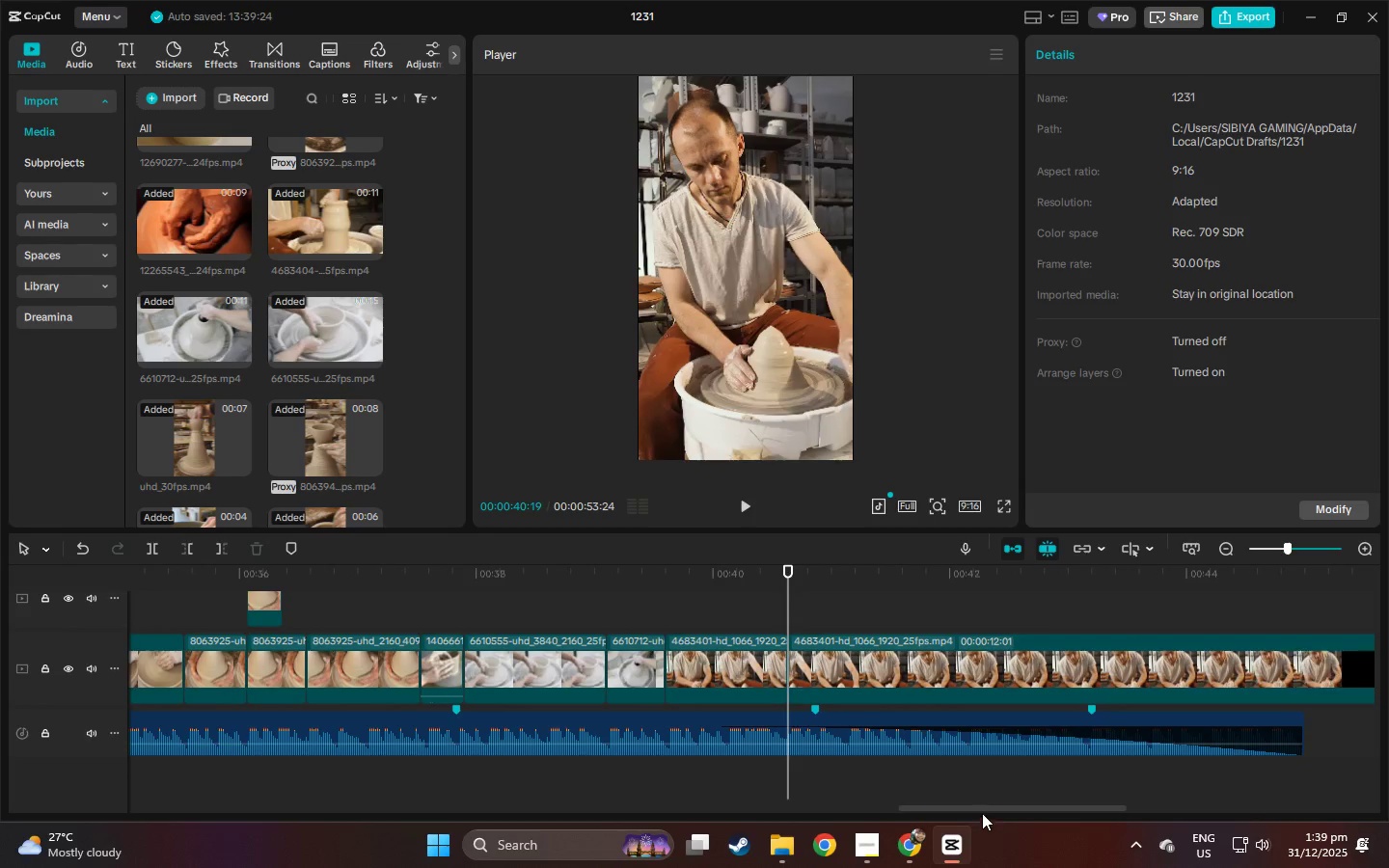 
key(Space)
 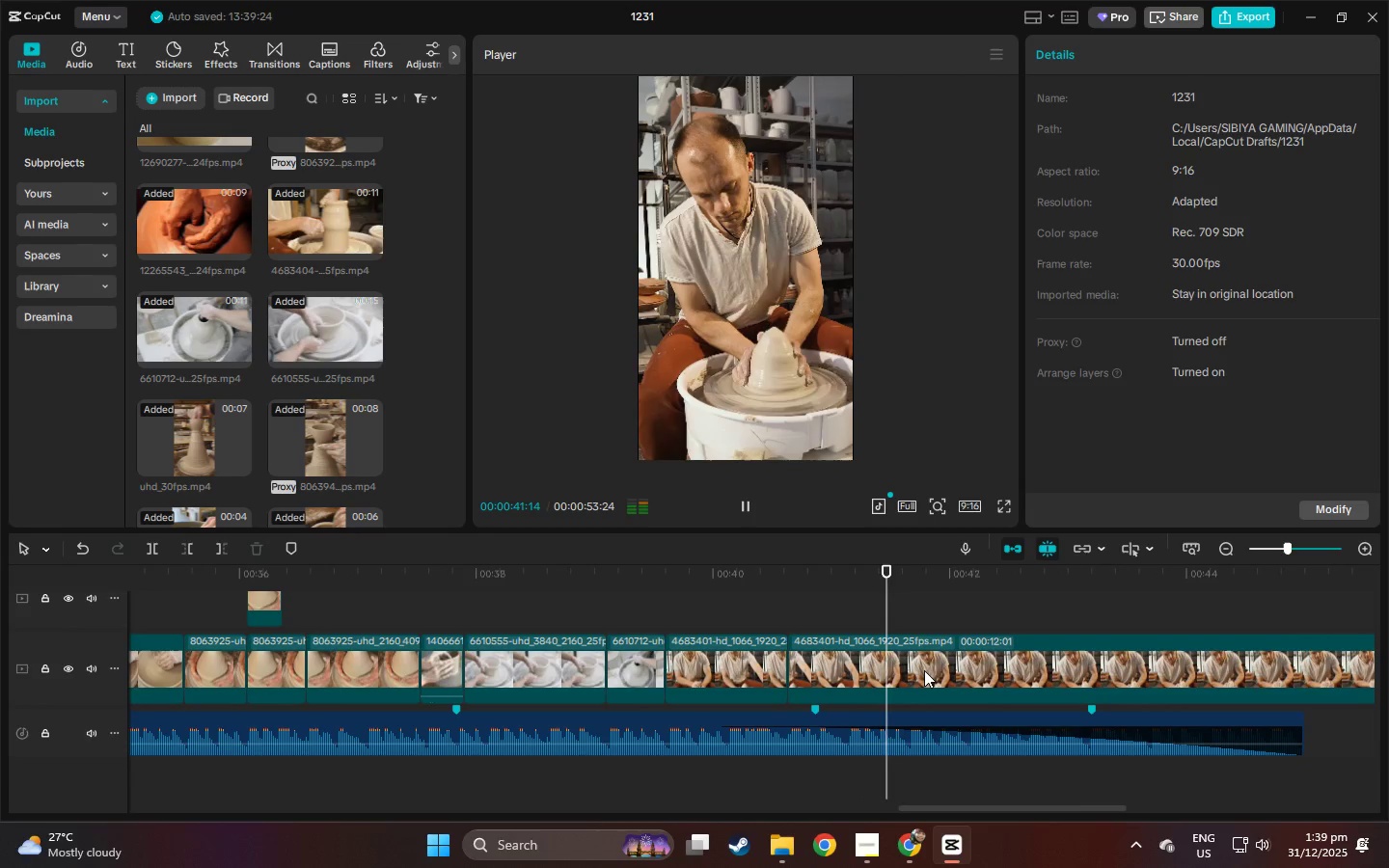 
key(Space)
 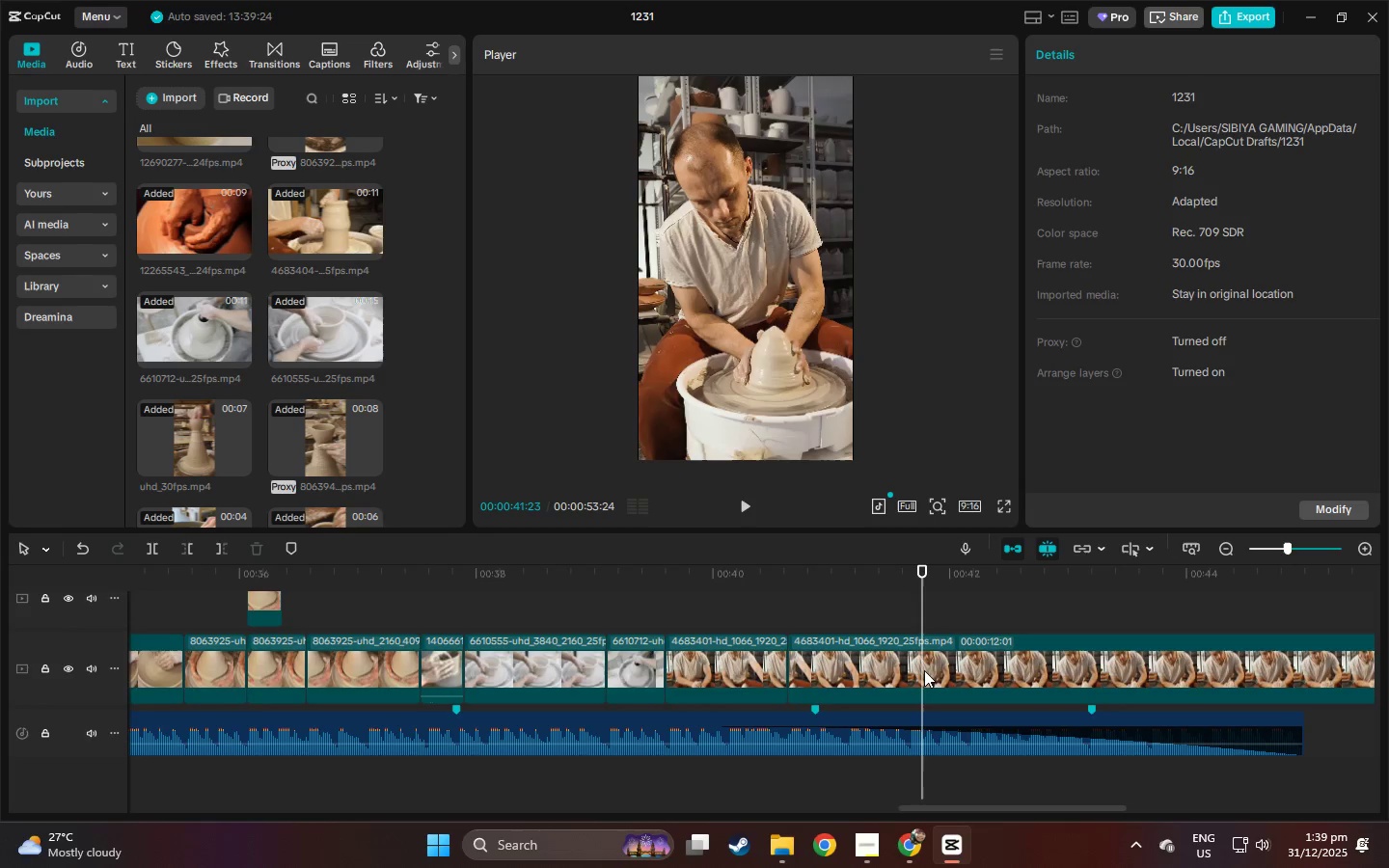 
key(Space)
 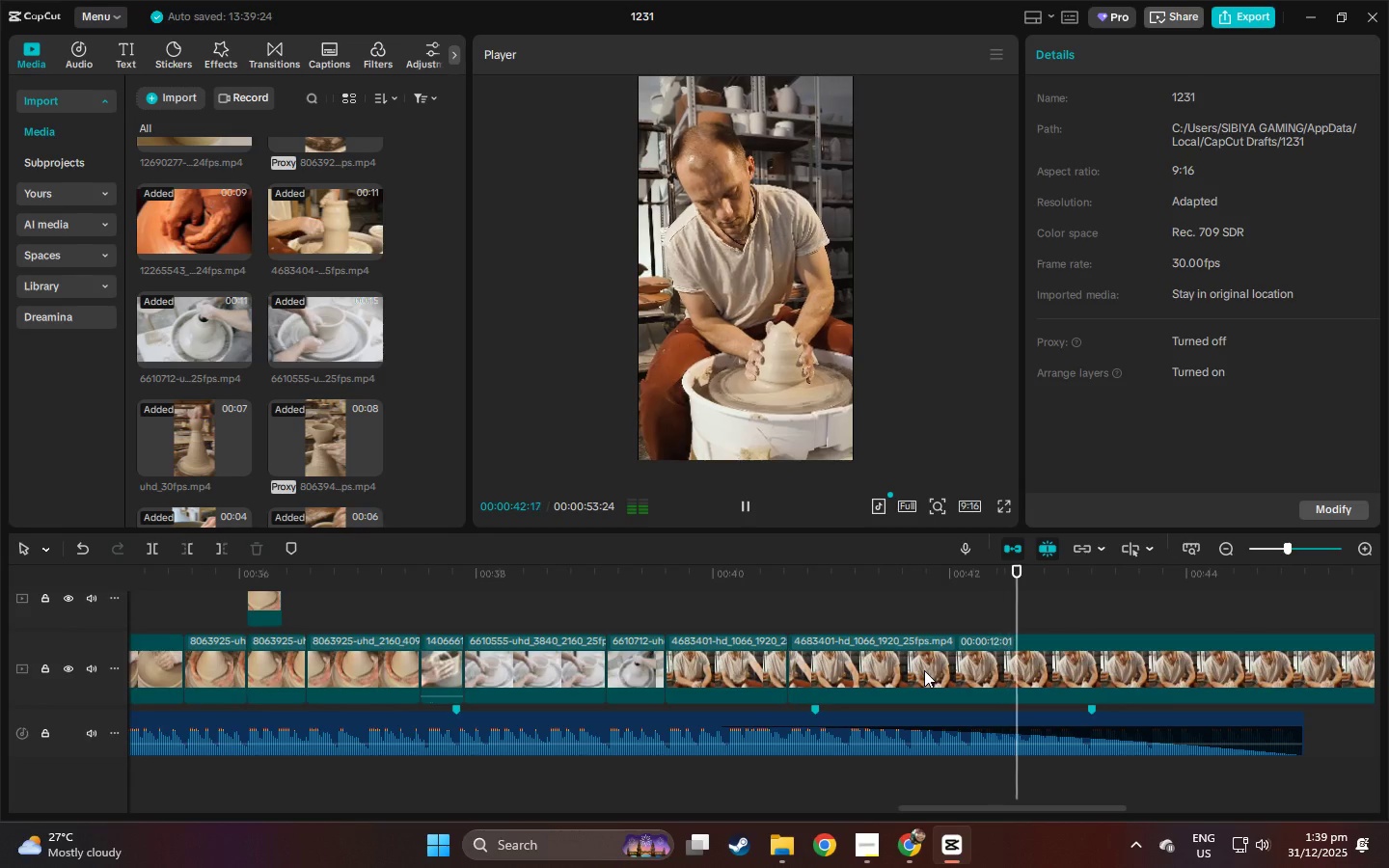 
key(Space)
 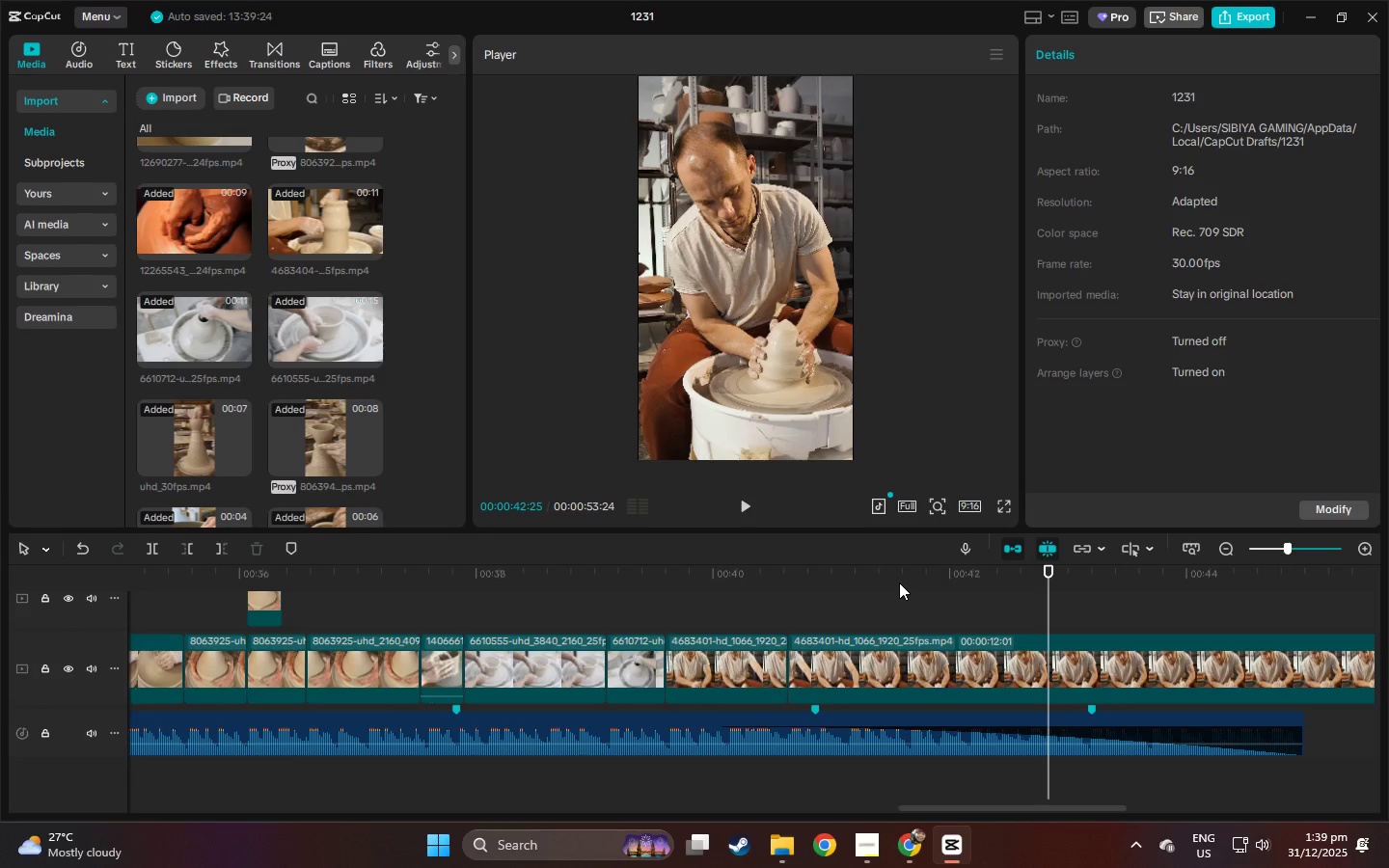 
key(Space)
 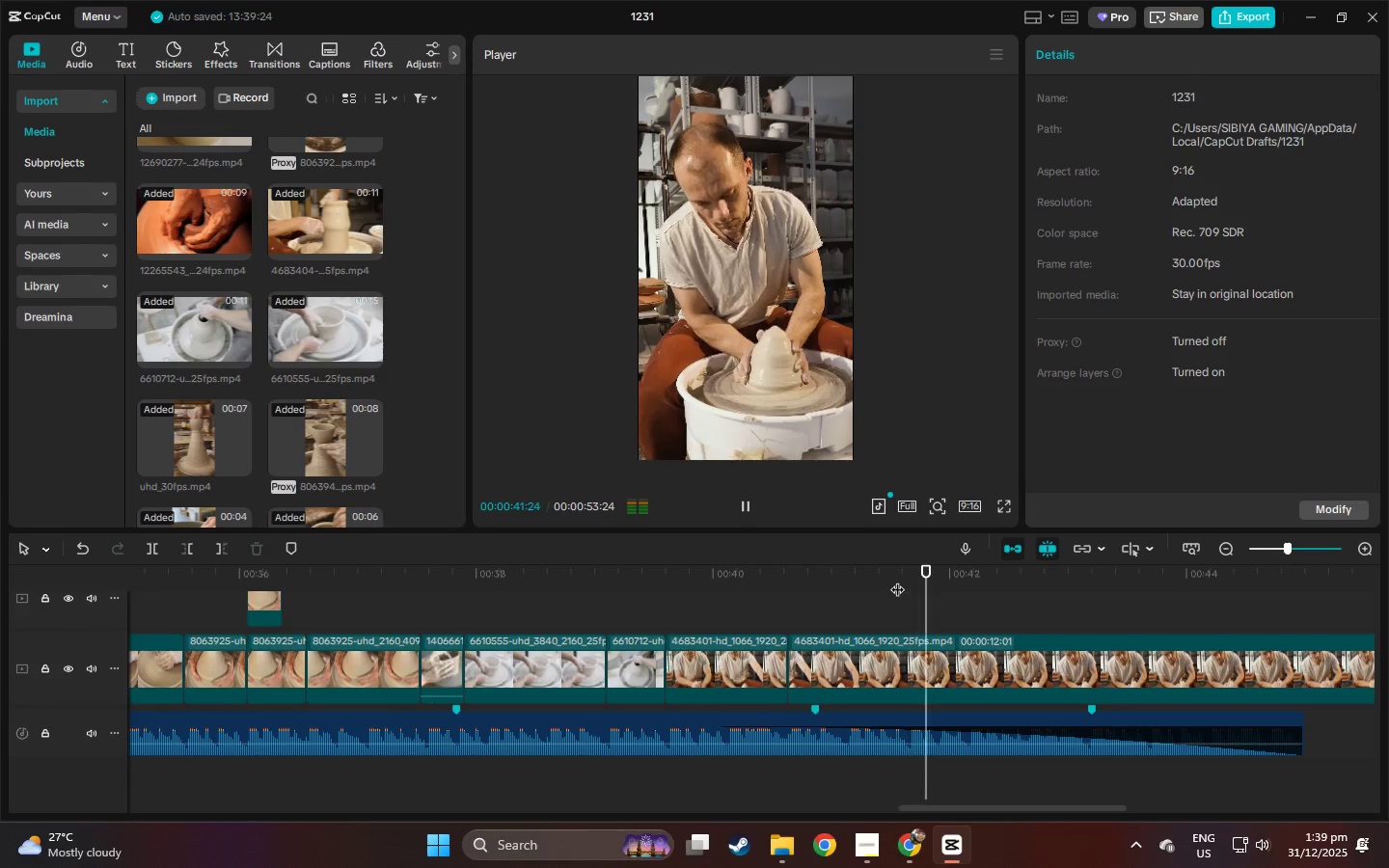 
left_click([896, 580])
 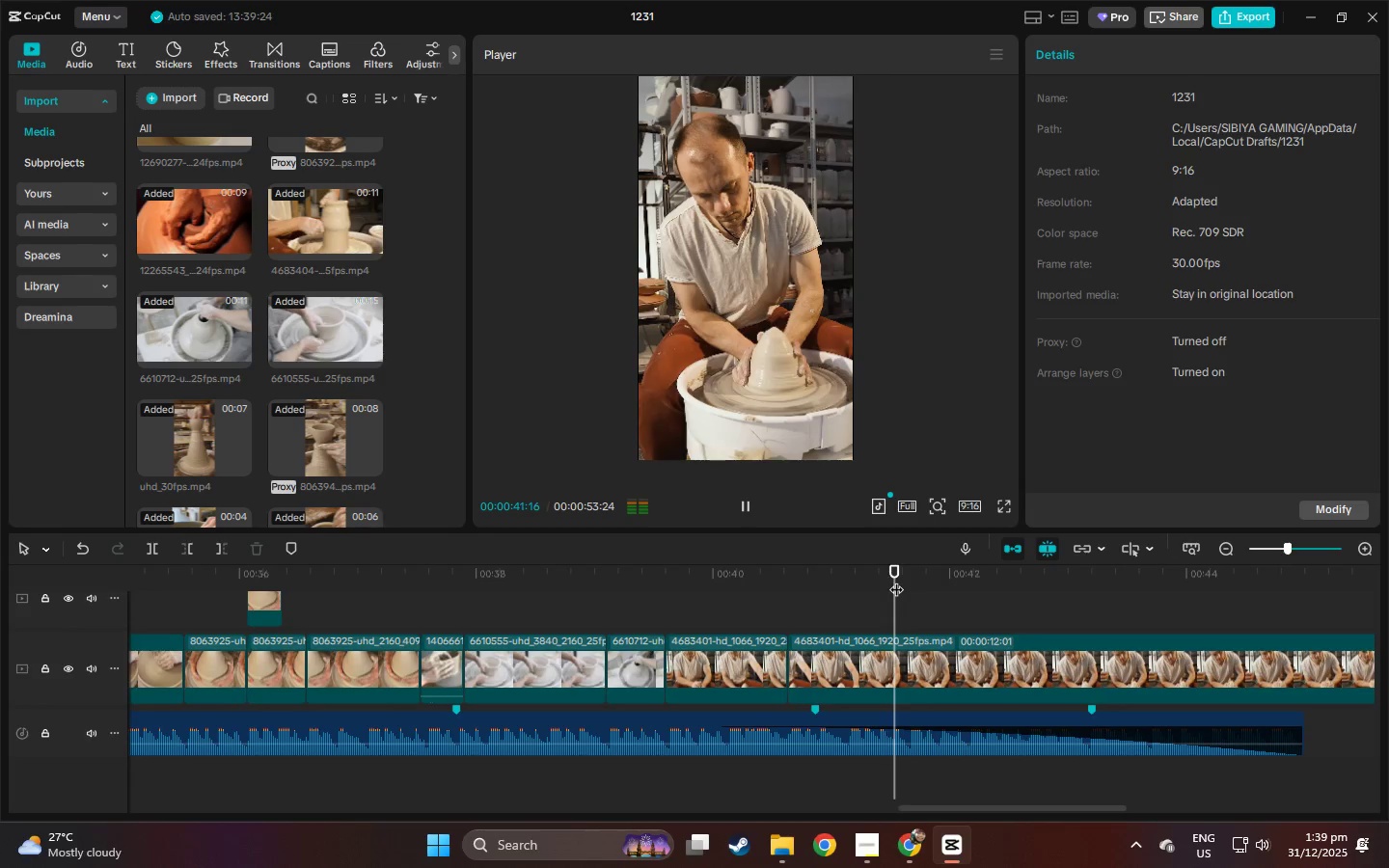 
key(Space)
 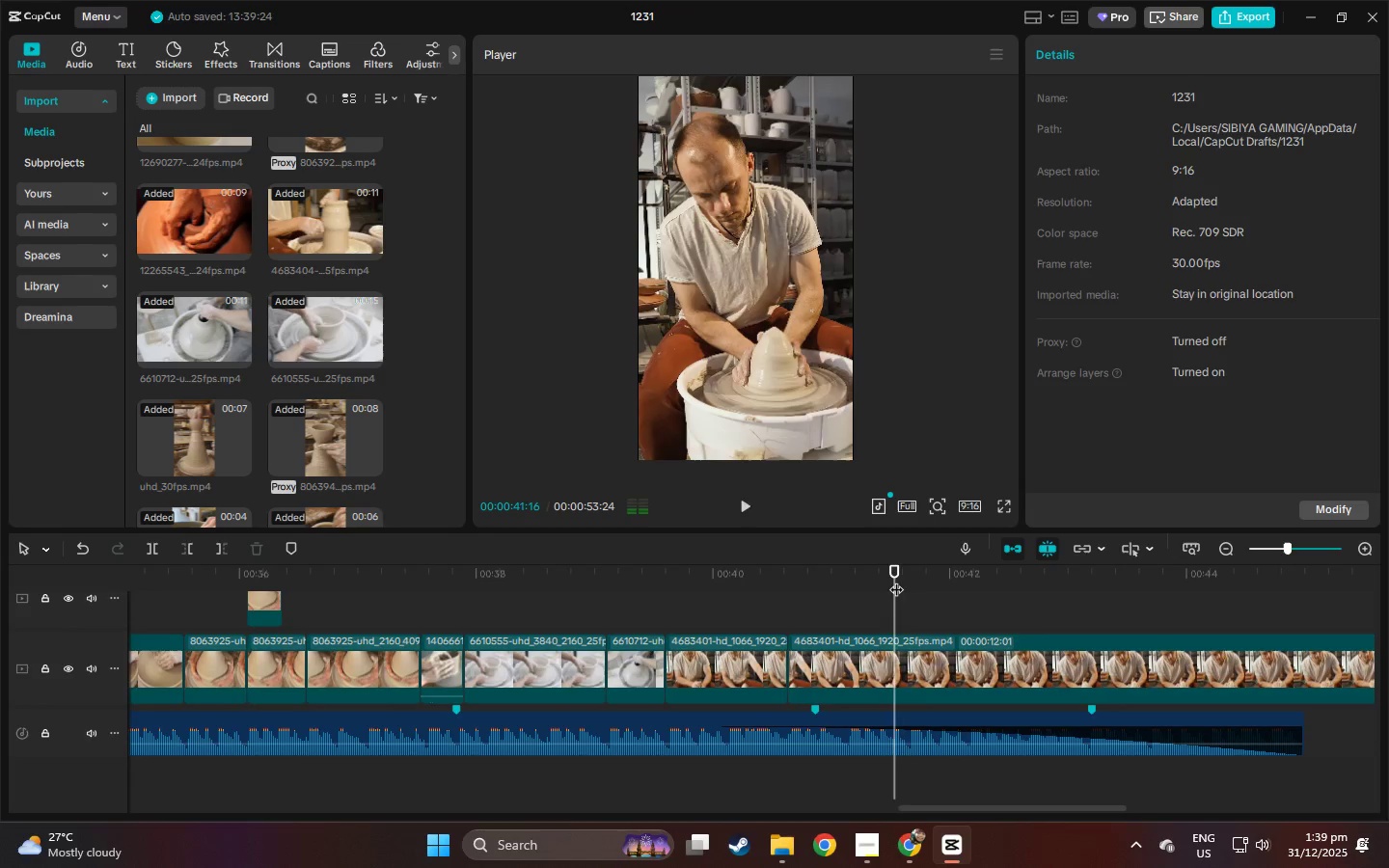 
key(Space)
 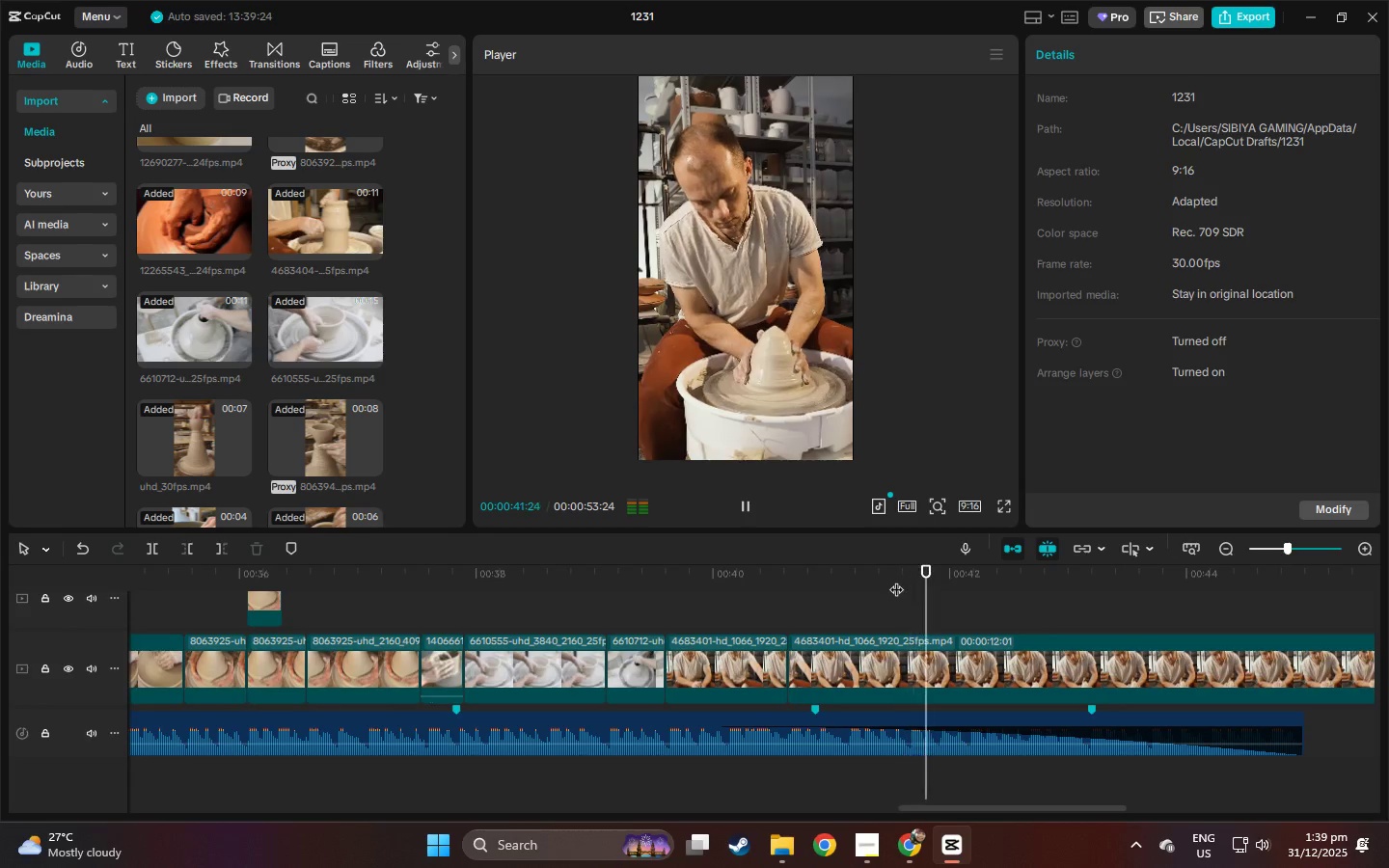 
key(Space)
 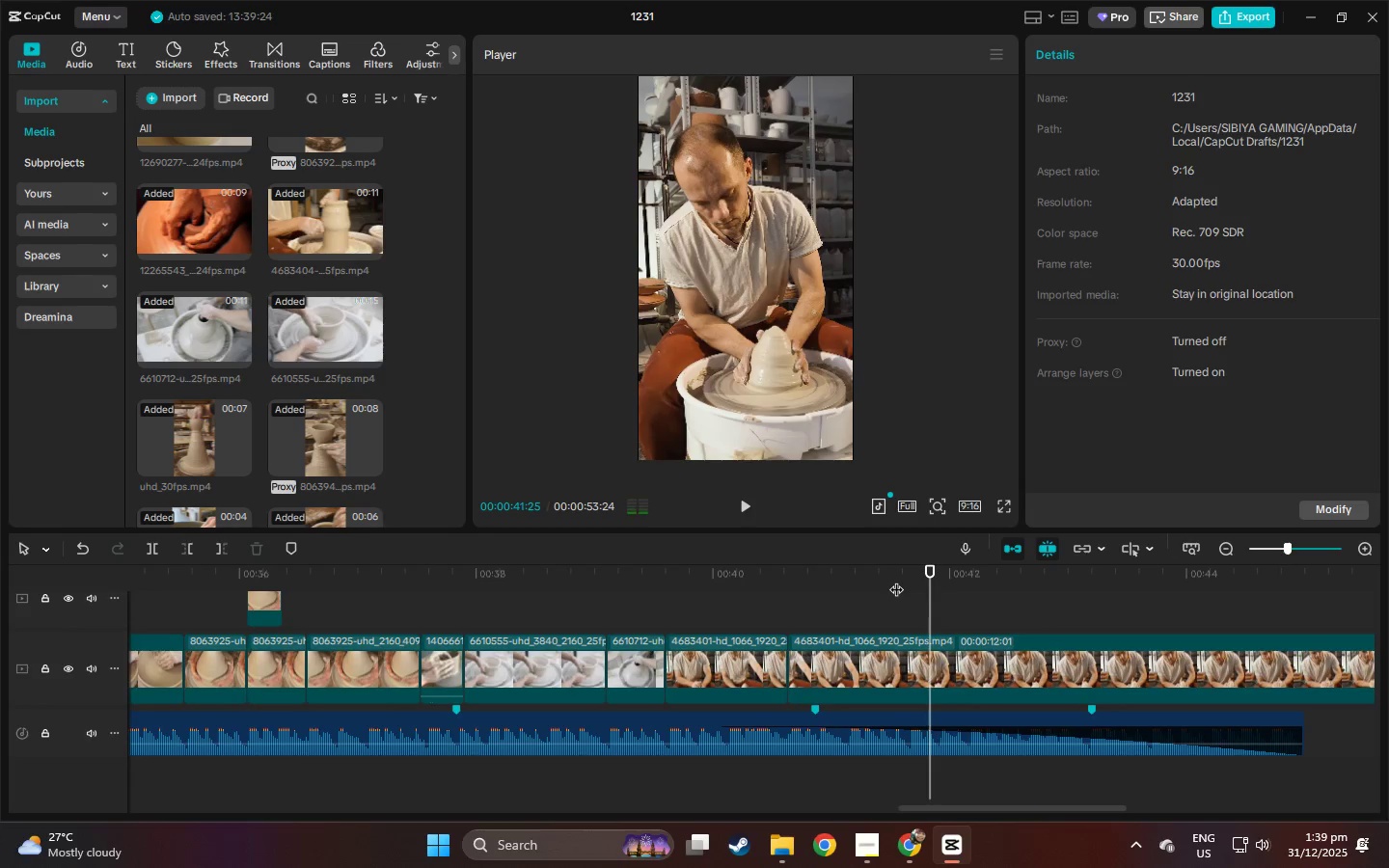 
key(Control+ControlLeft)
 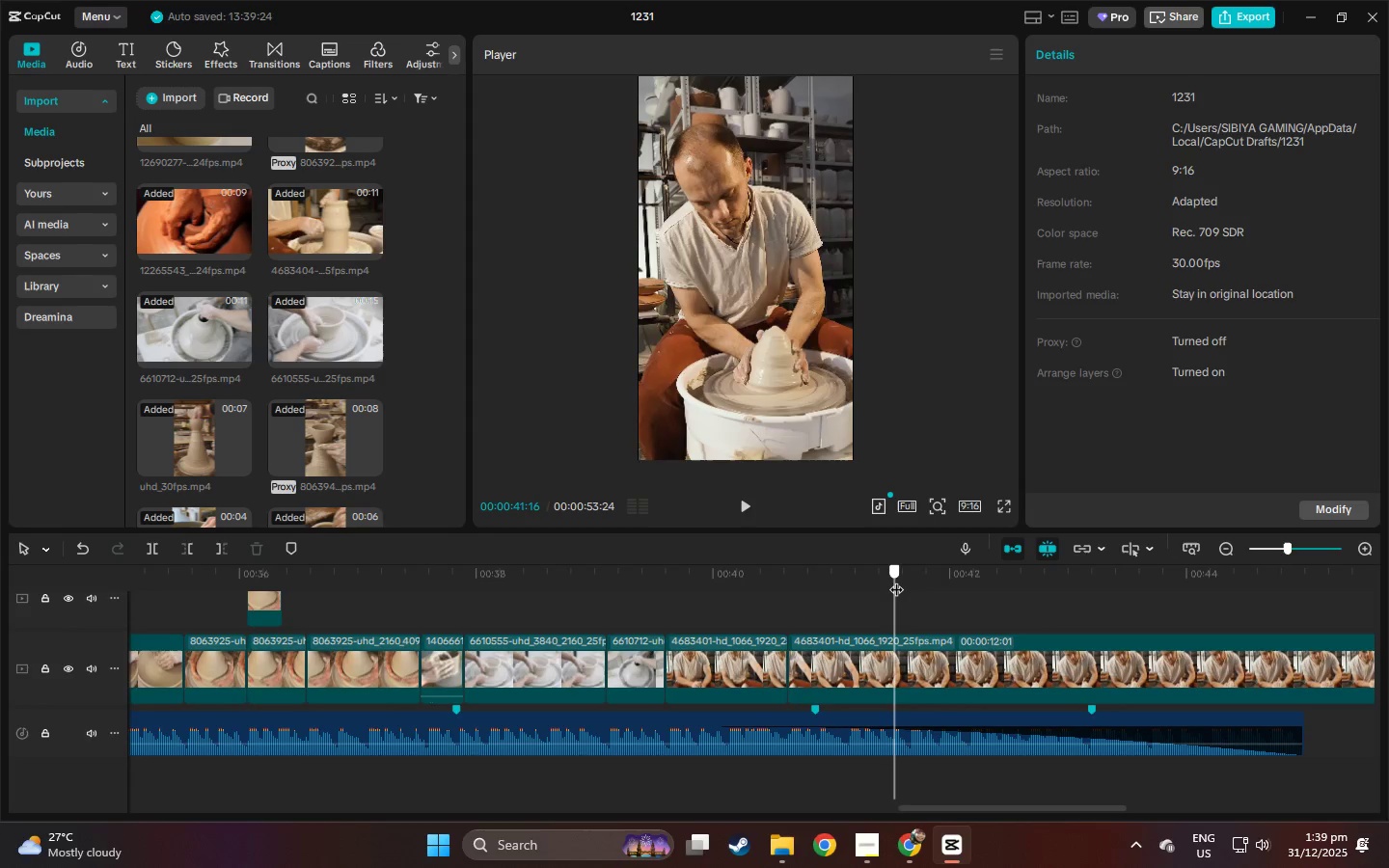 
left_click_drag(start_coordinate=[896, 580], to_coordinate=[910, 583])
 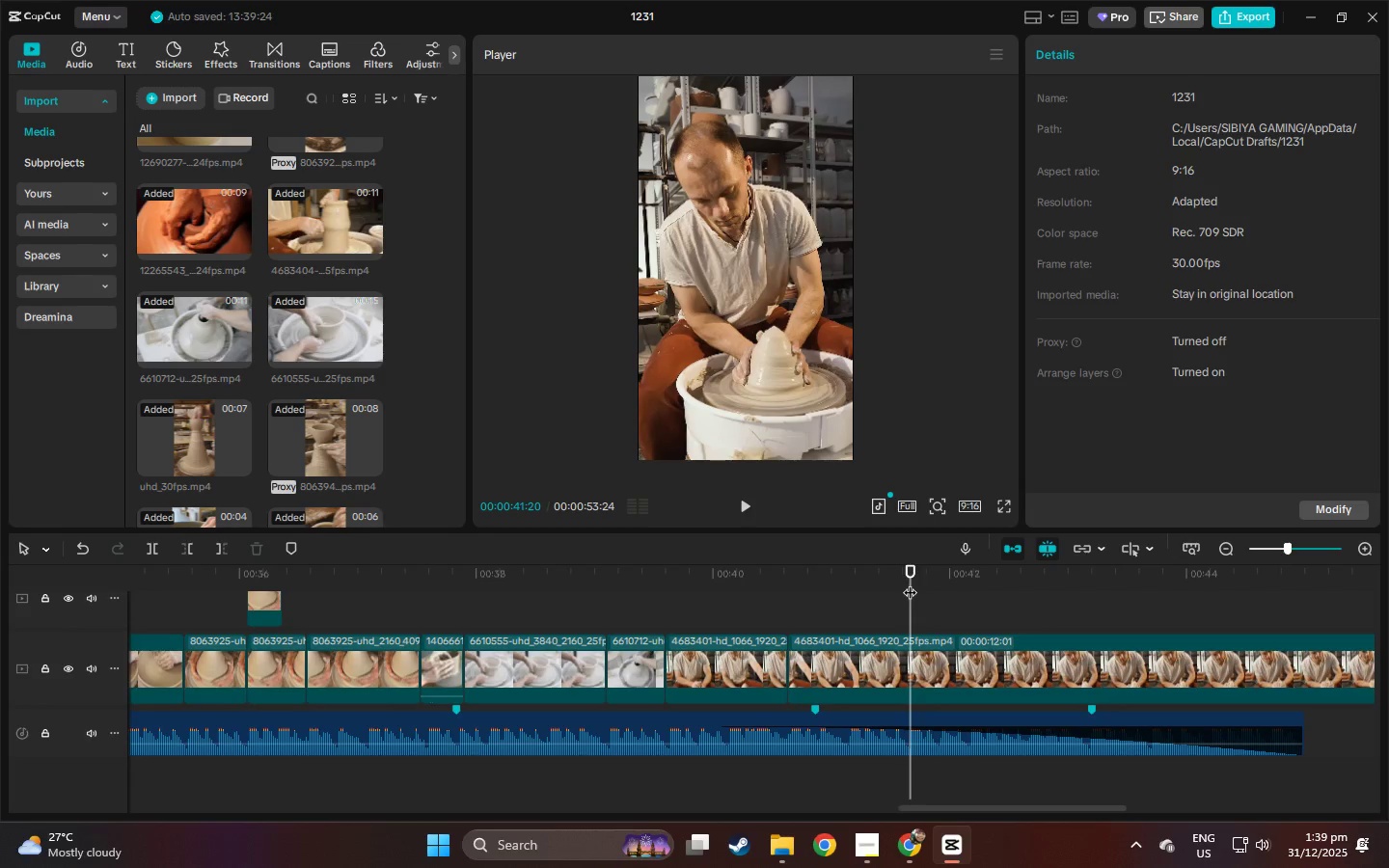 
key(Control+ControlLeft)
 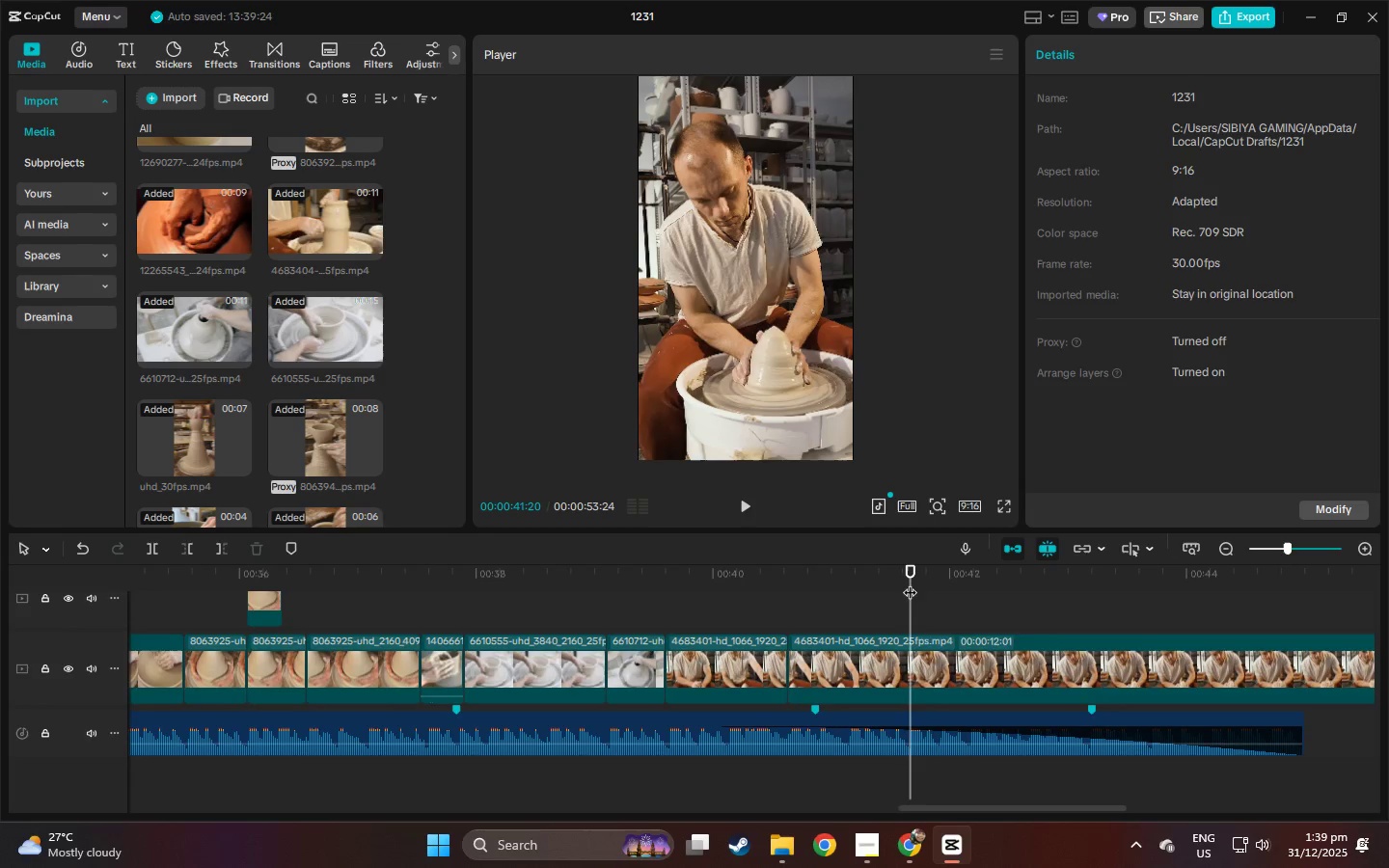 
key(Control+B)
 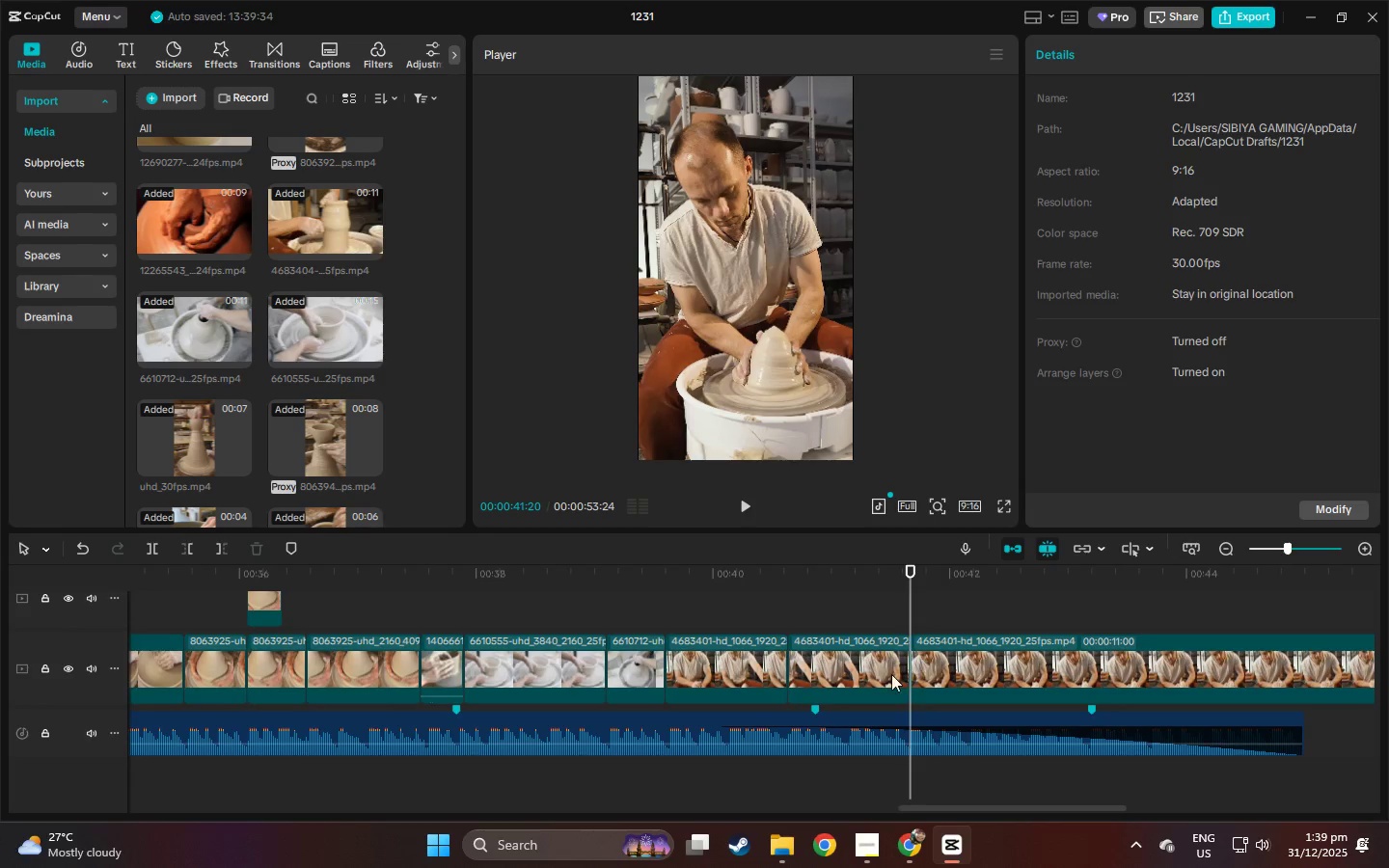 
left_click([885, 677])
 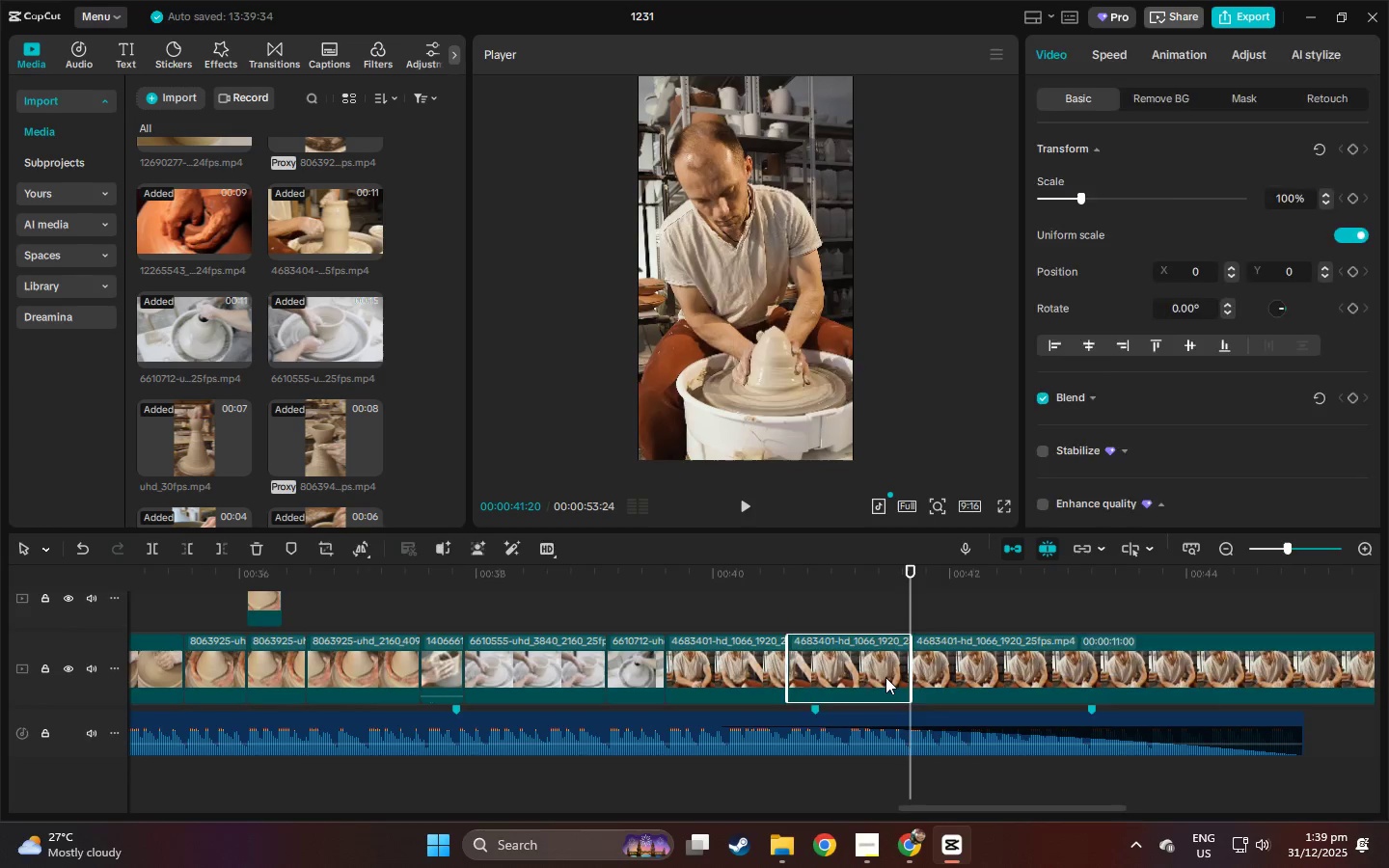 
key(Delete)
 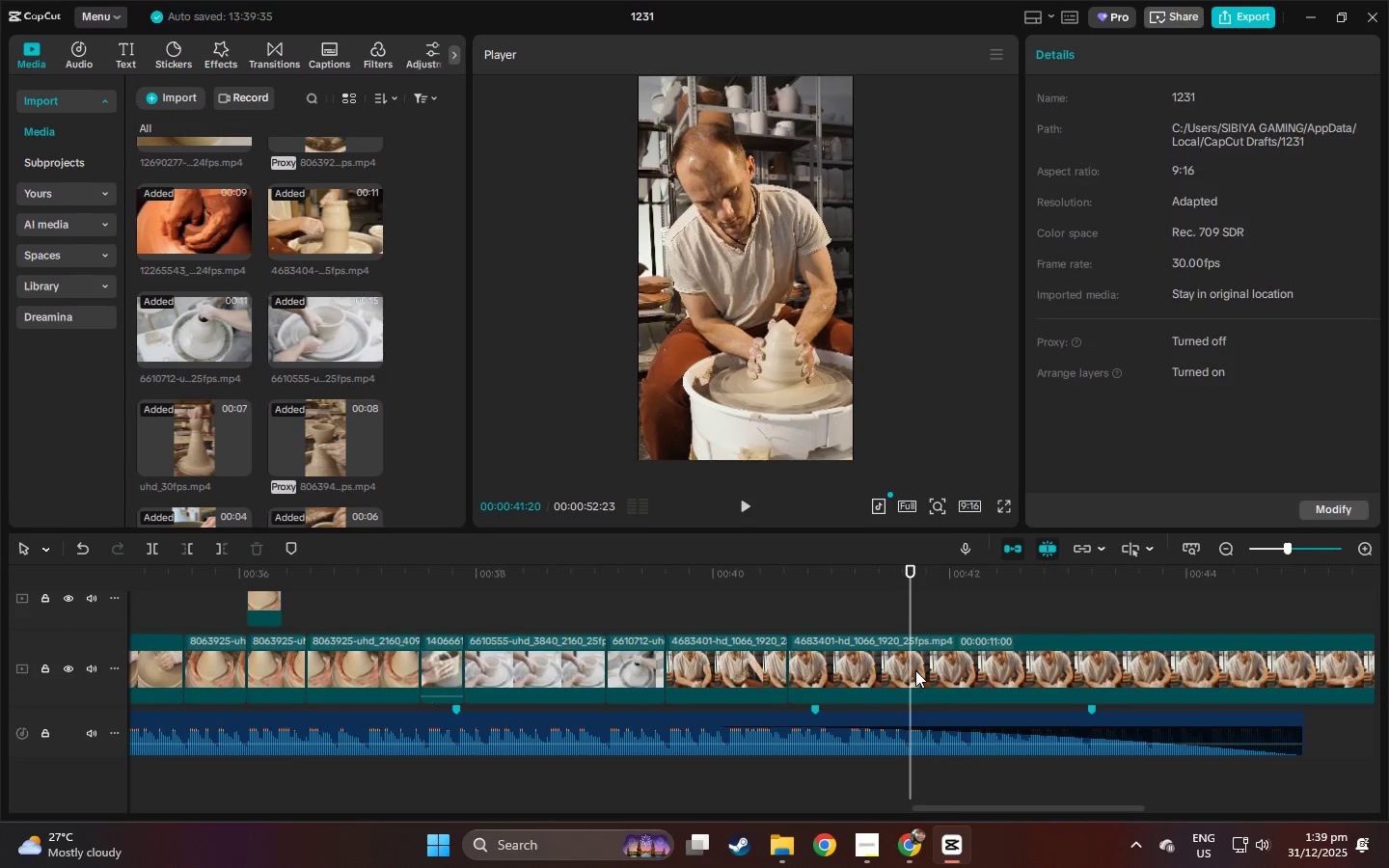 
left_click([915, 670])
 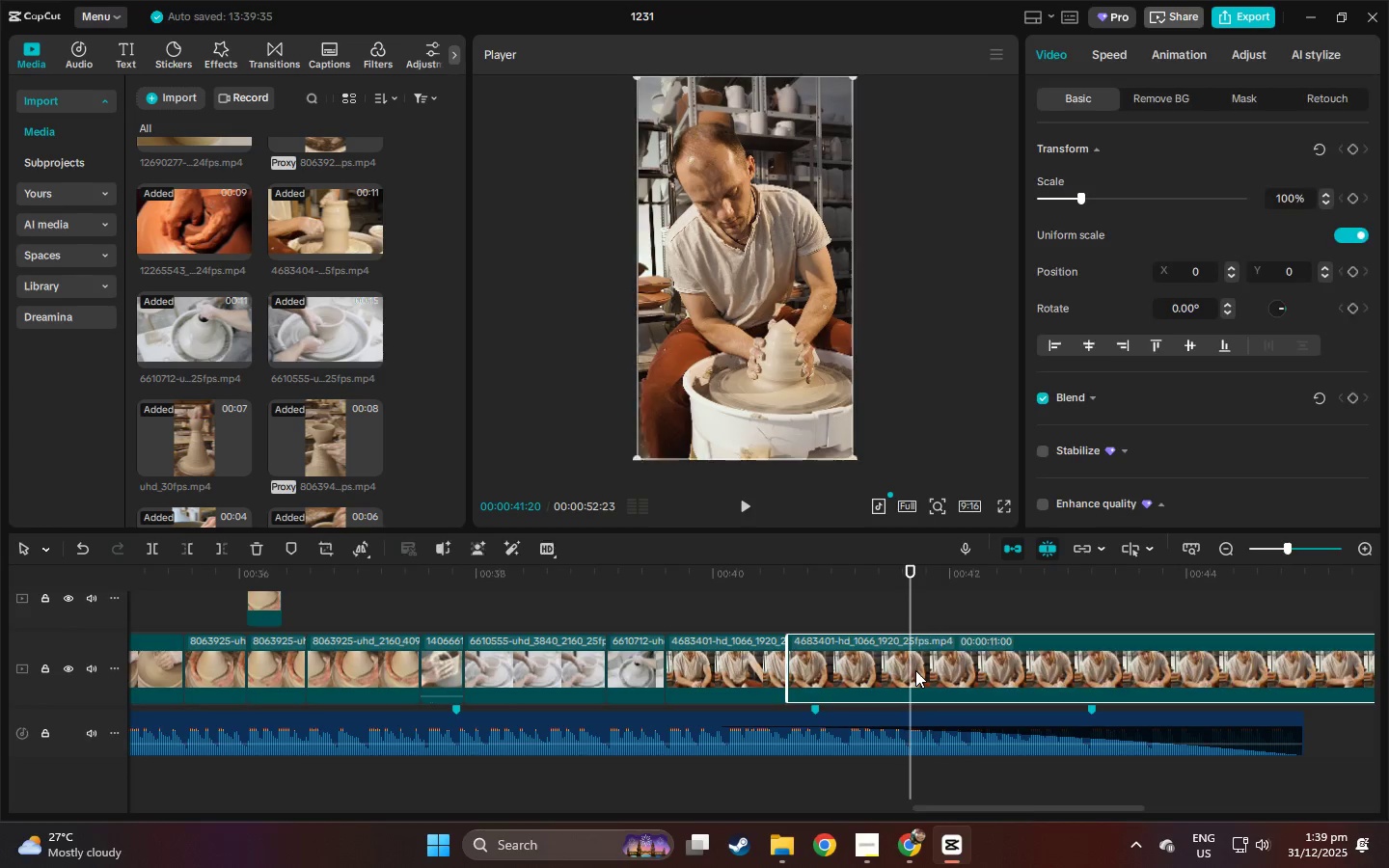 
key(Delete)
 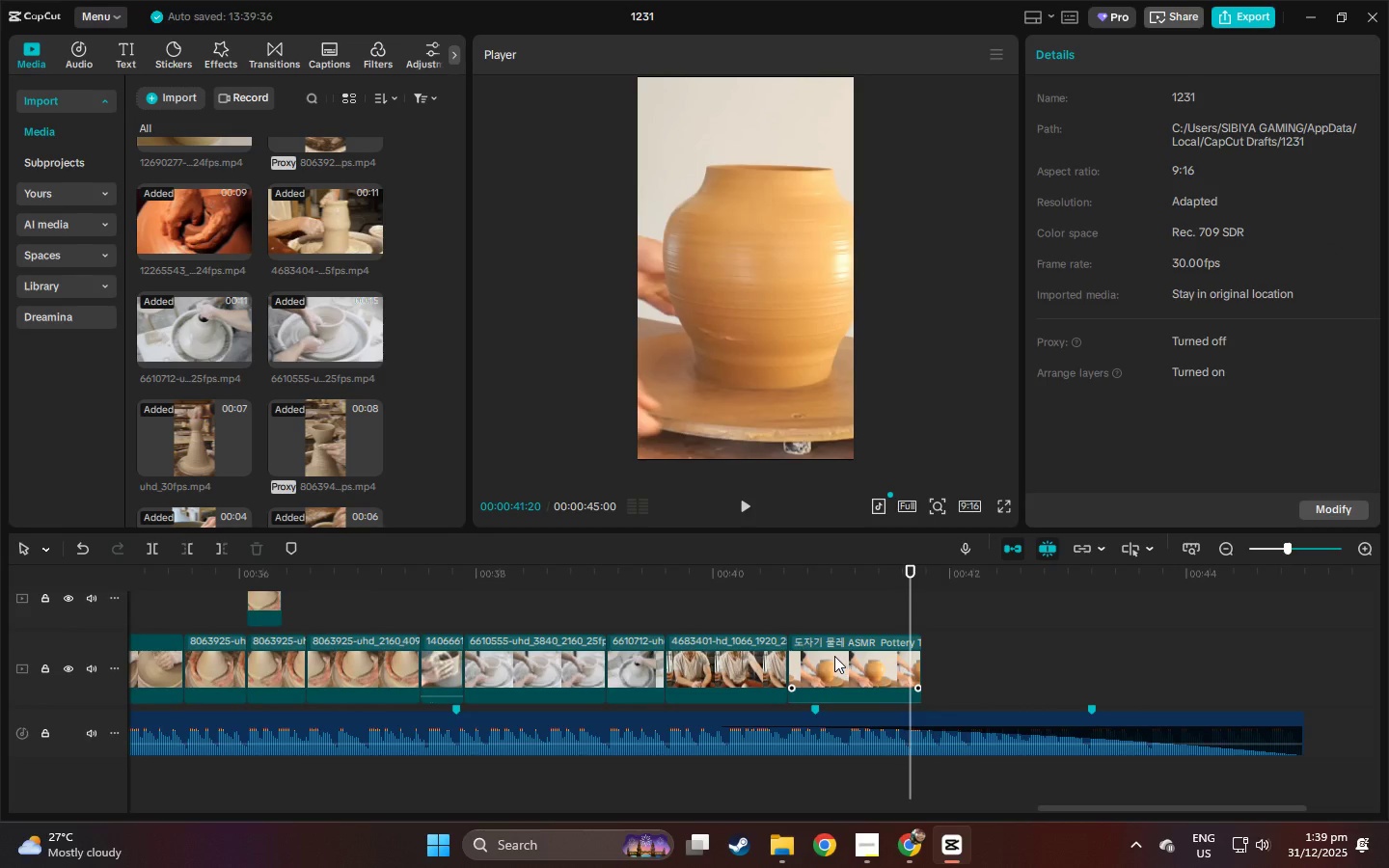 
key(Space)
 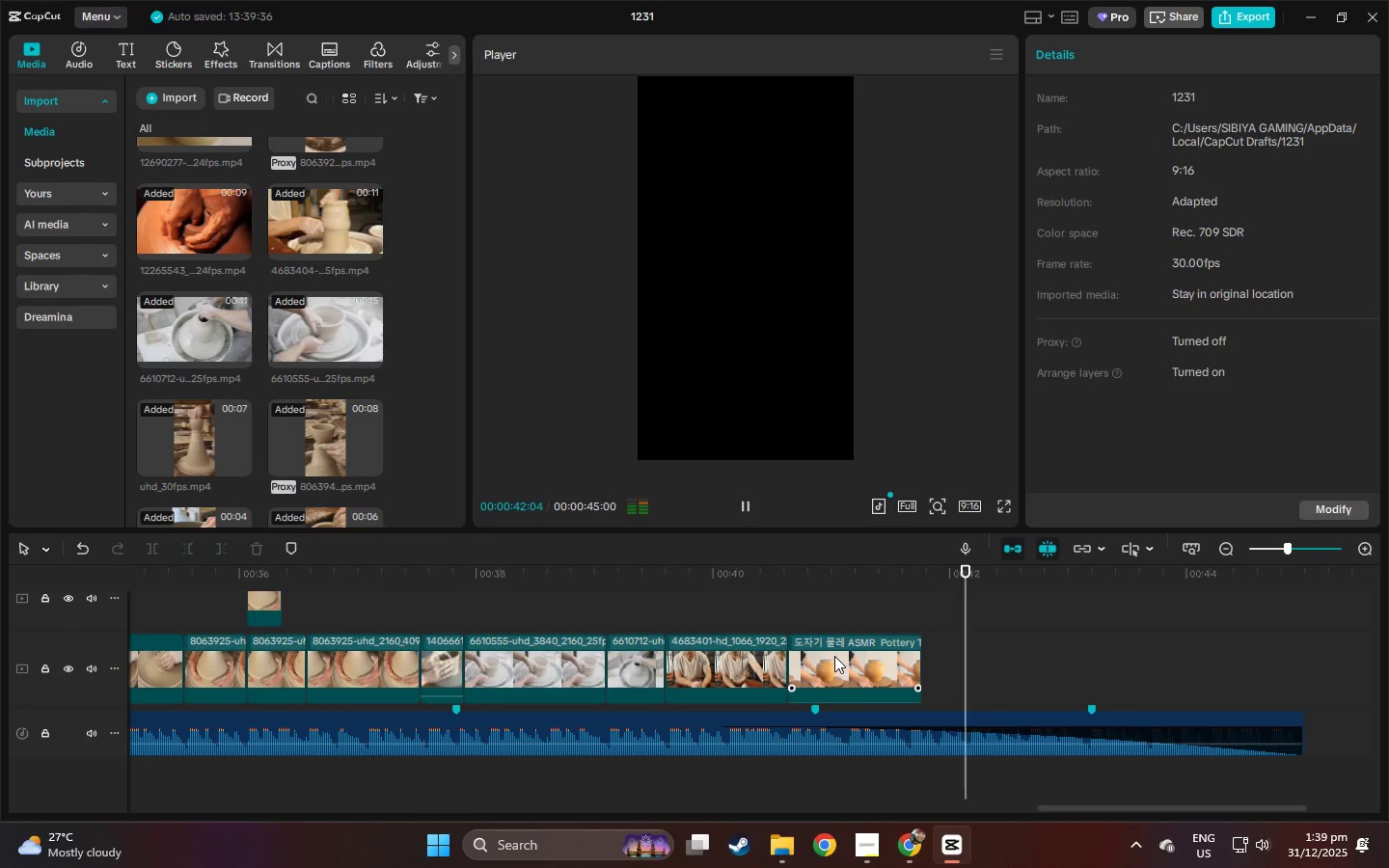 
key(Space)
 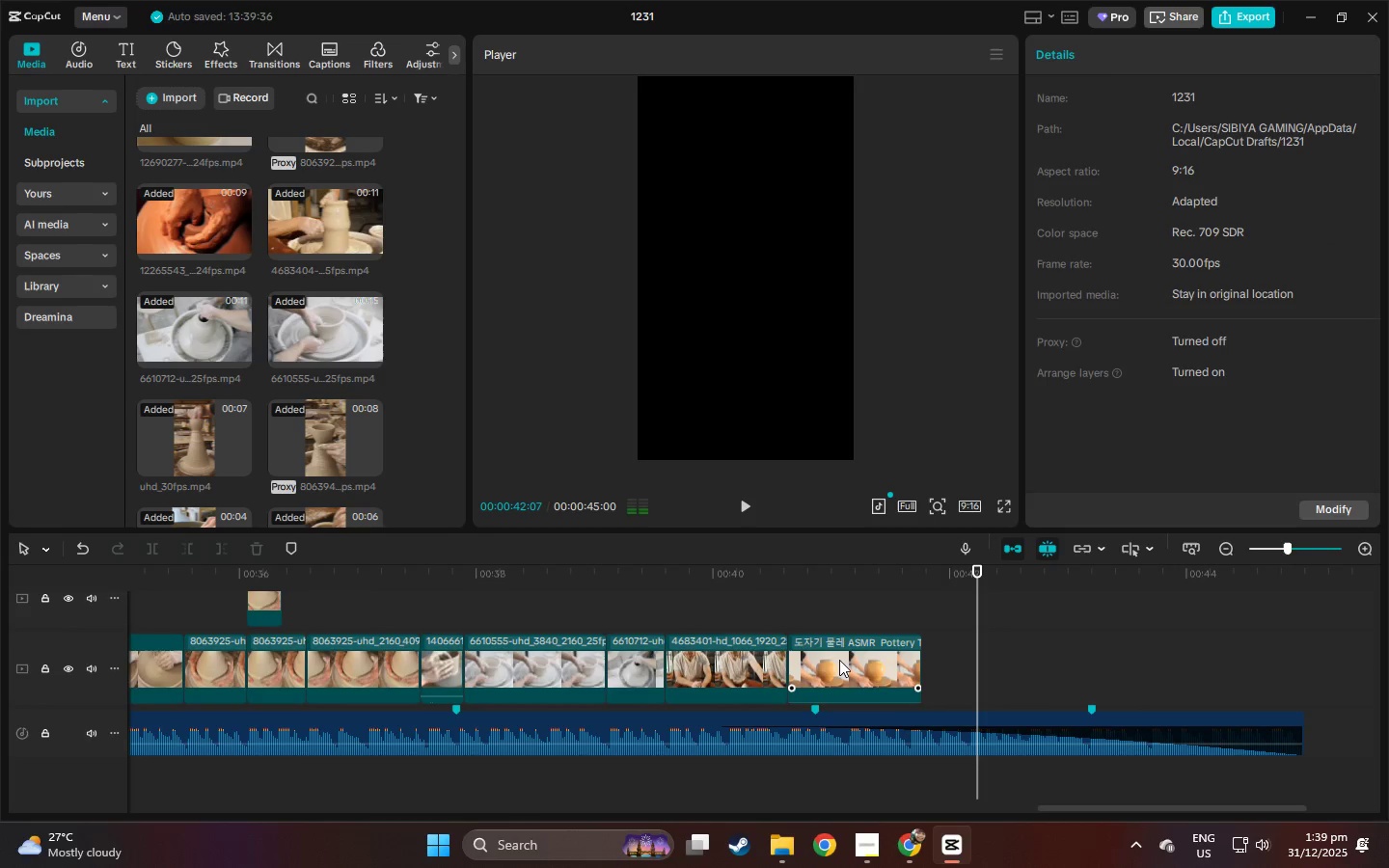 
left_click([839, 660])
 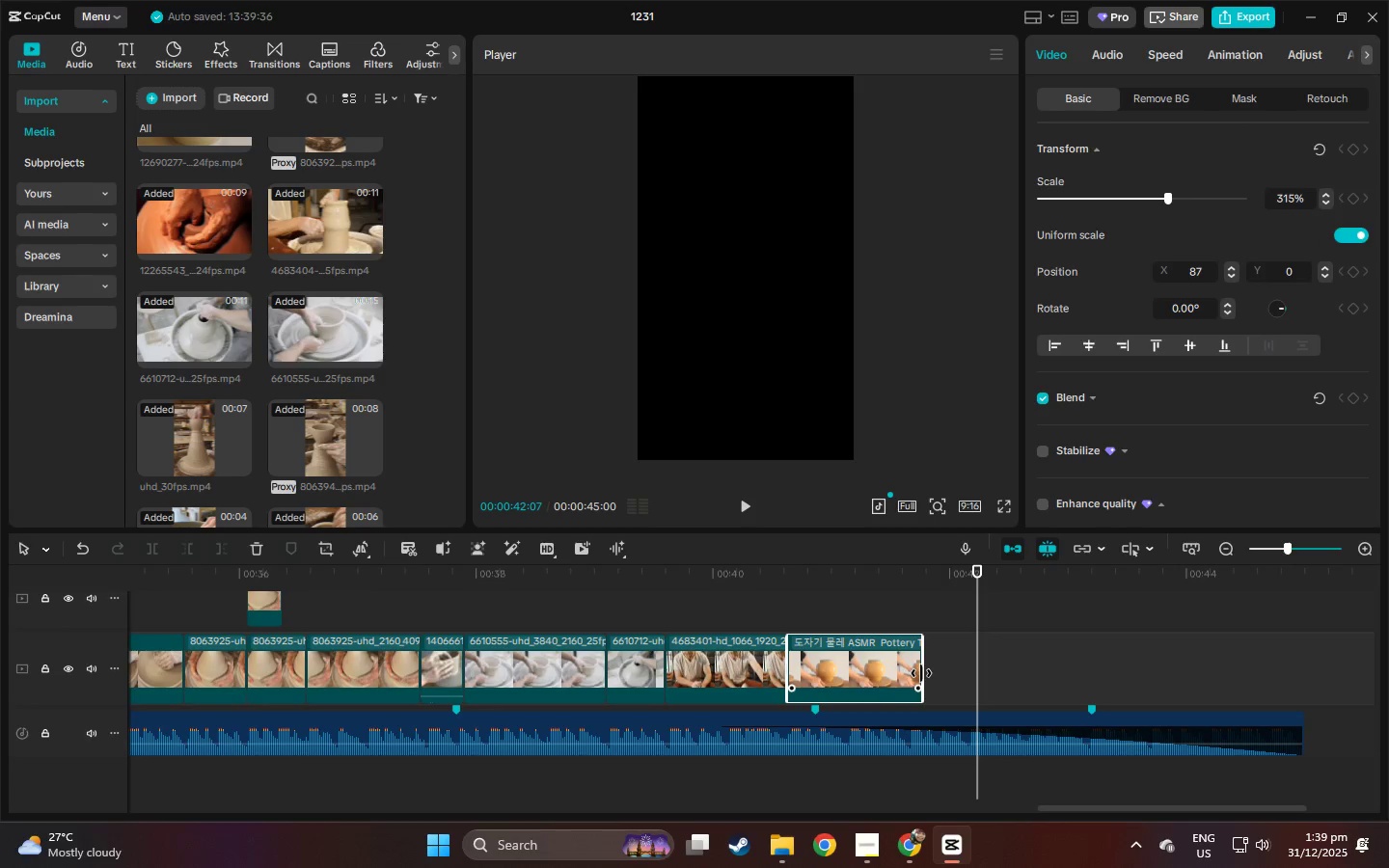 
left_click_drag(start_coordinate=[921, 673], to_coordinate=[923, 689])
 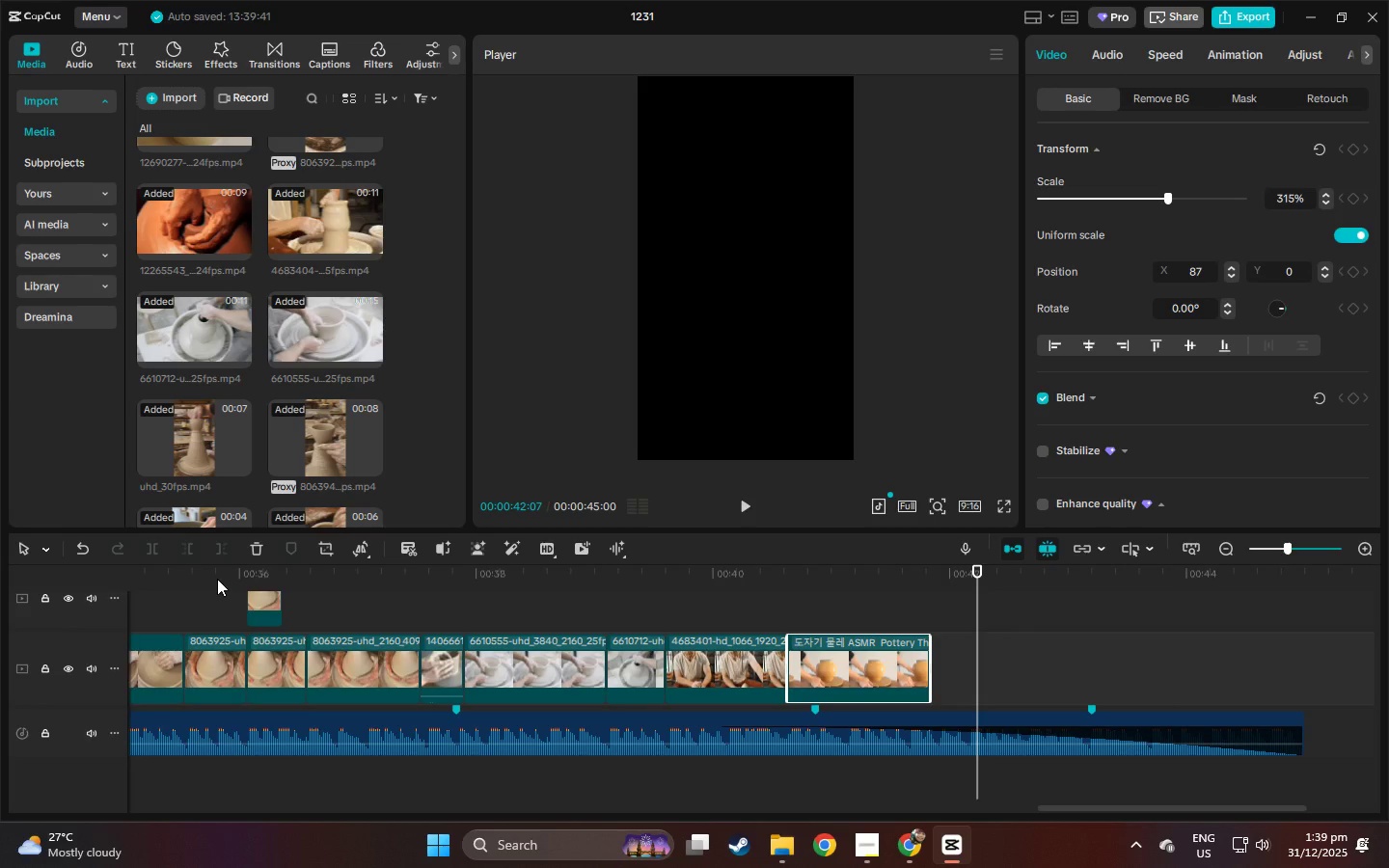 
left_click_drag(start_coordinate=[201, 574], to_coordinate=[0, 591])
 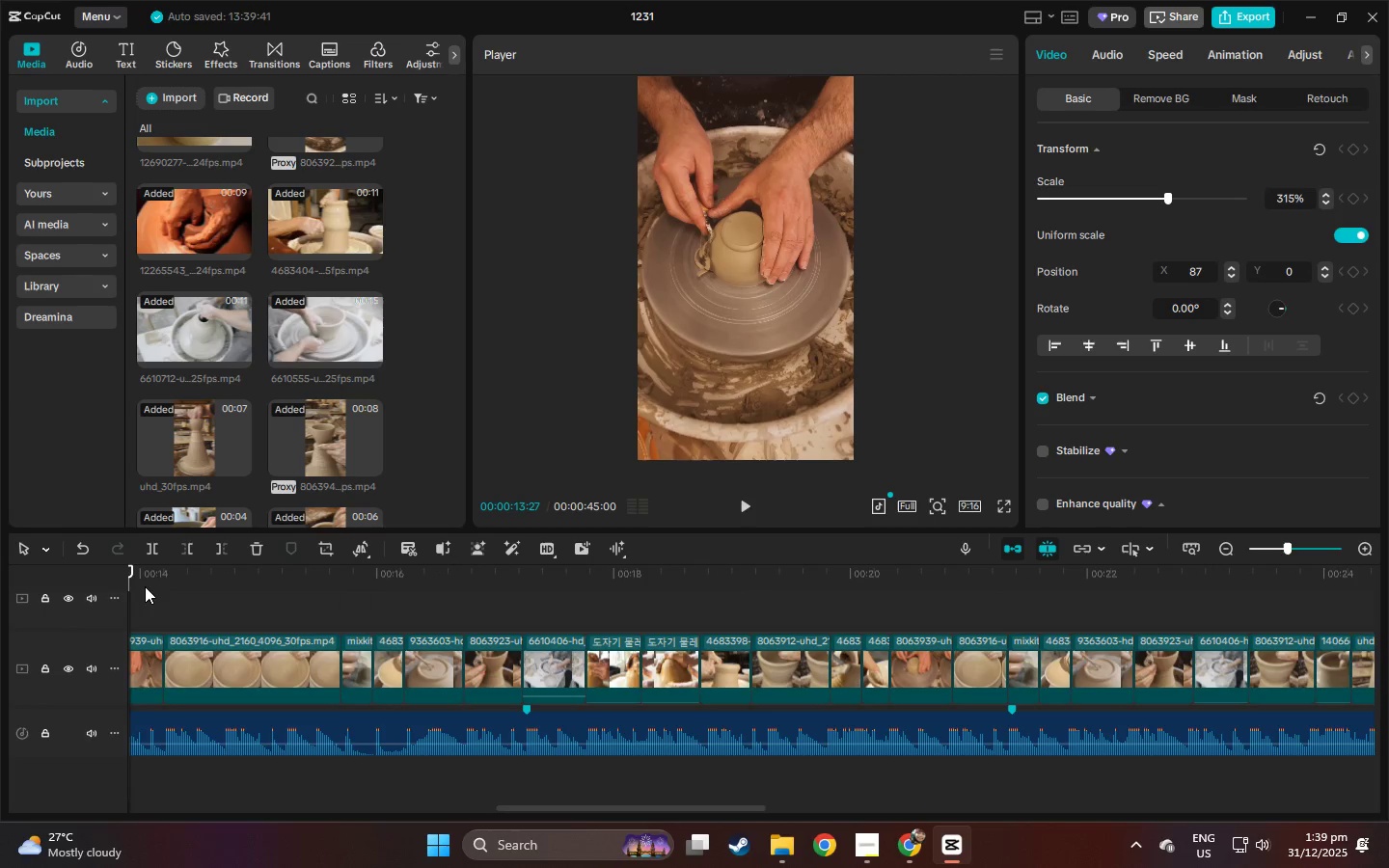 
left_click_drag(start_coordinate=[144, 576], to_coordinate=[75, 579])
 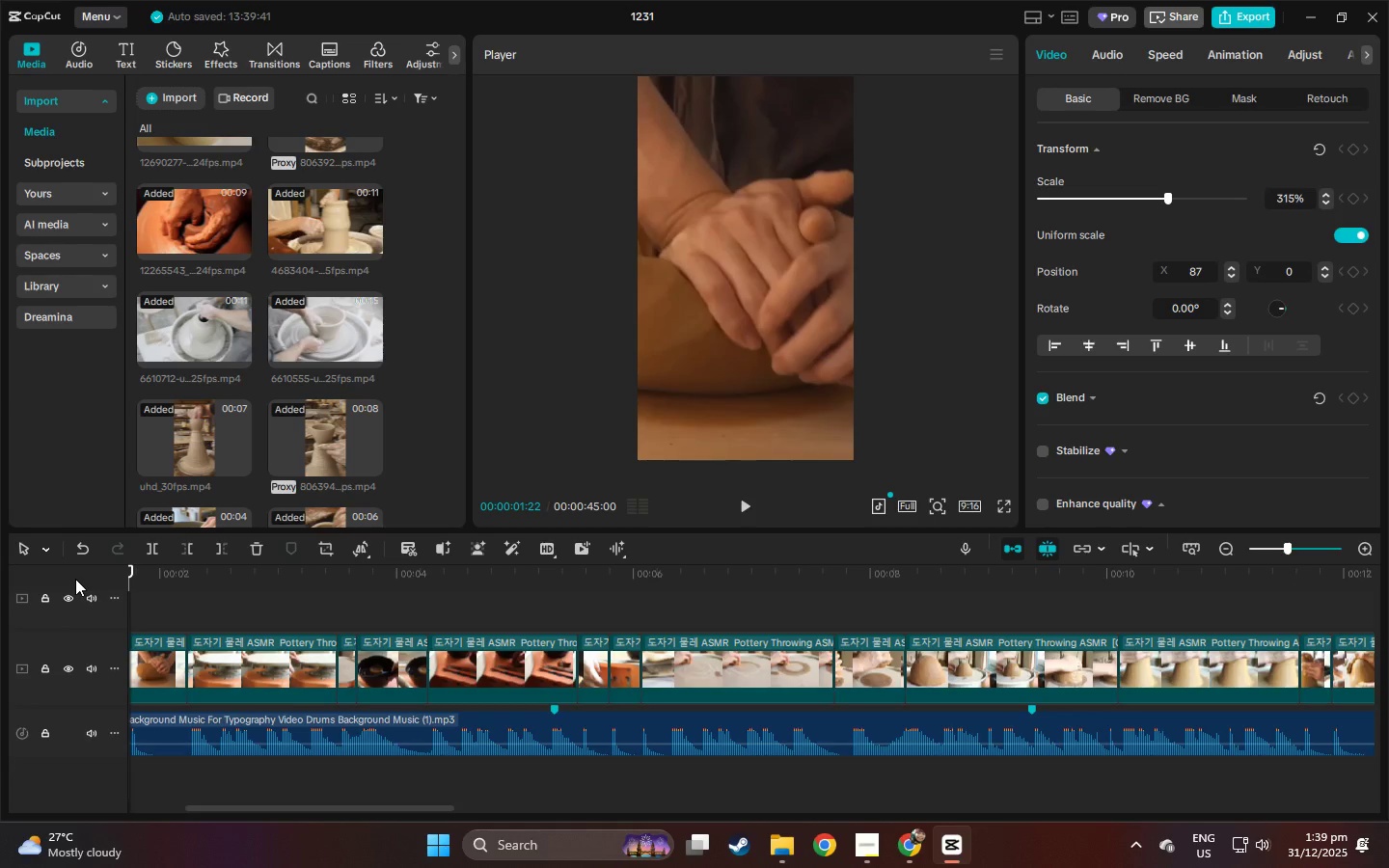 
wait(5.77)
 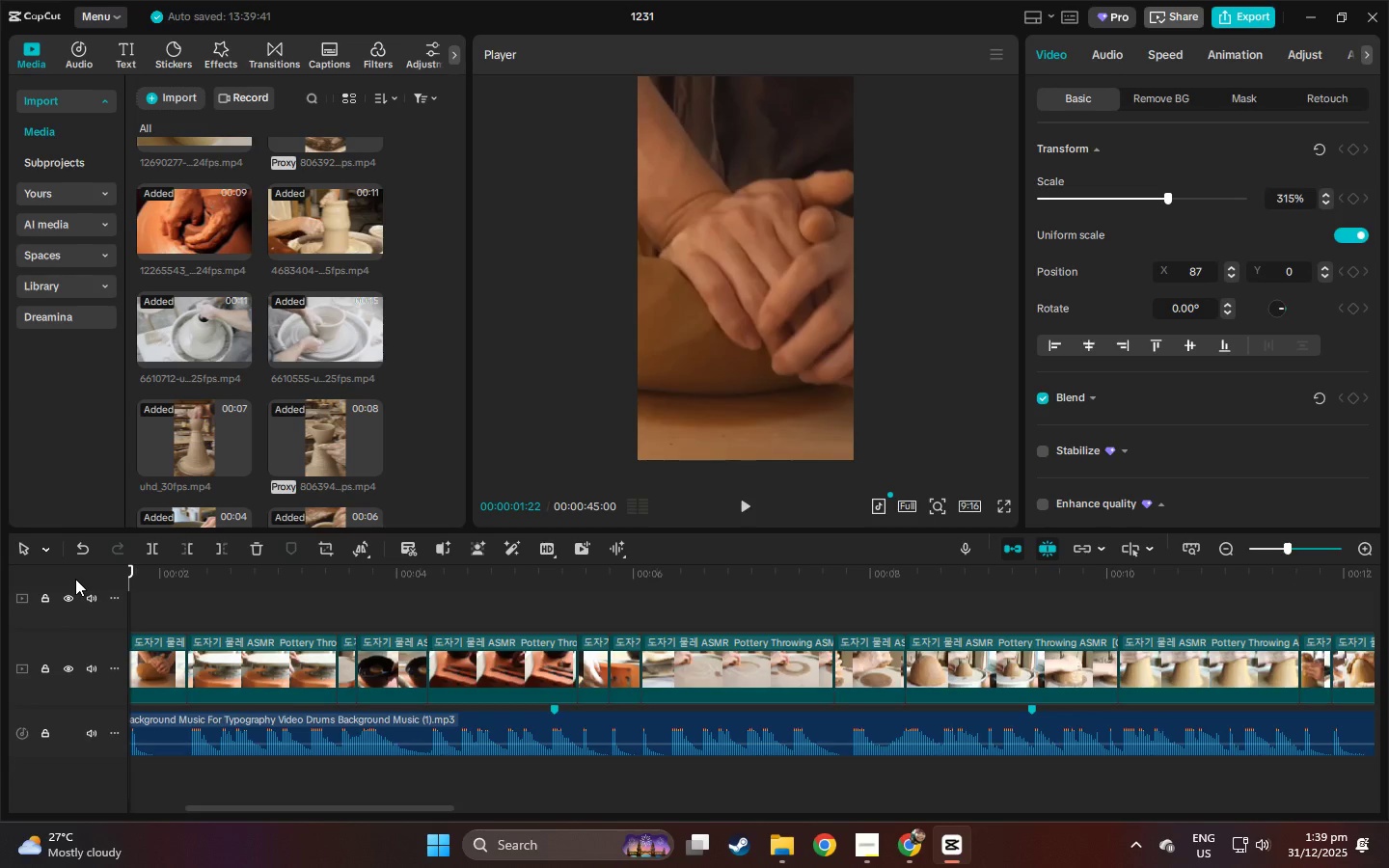 
left_click_drag(start_coordinate=[129, 577], to_coordinate=[77, 585])
 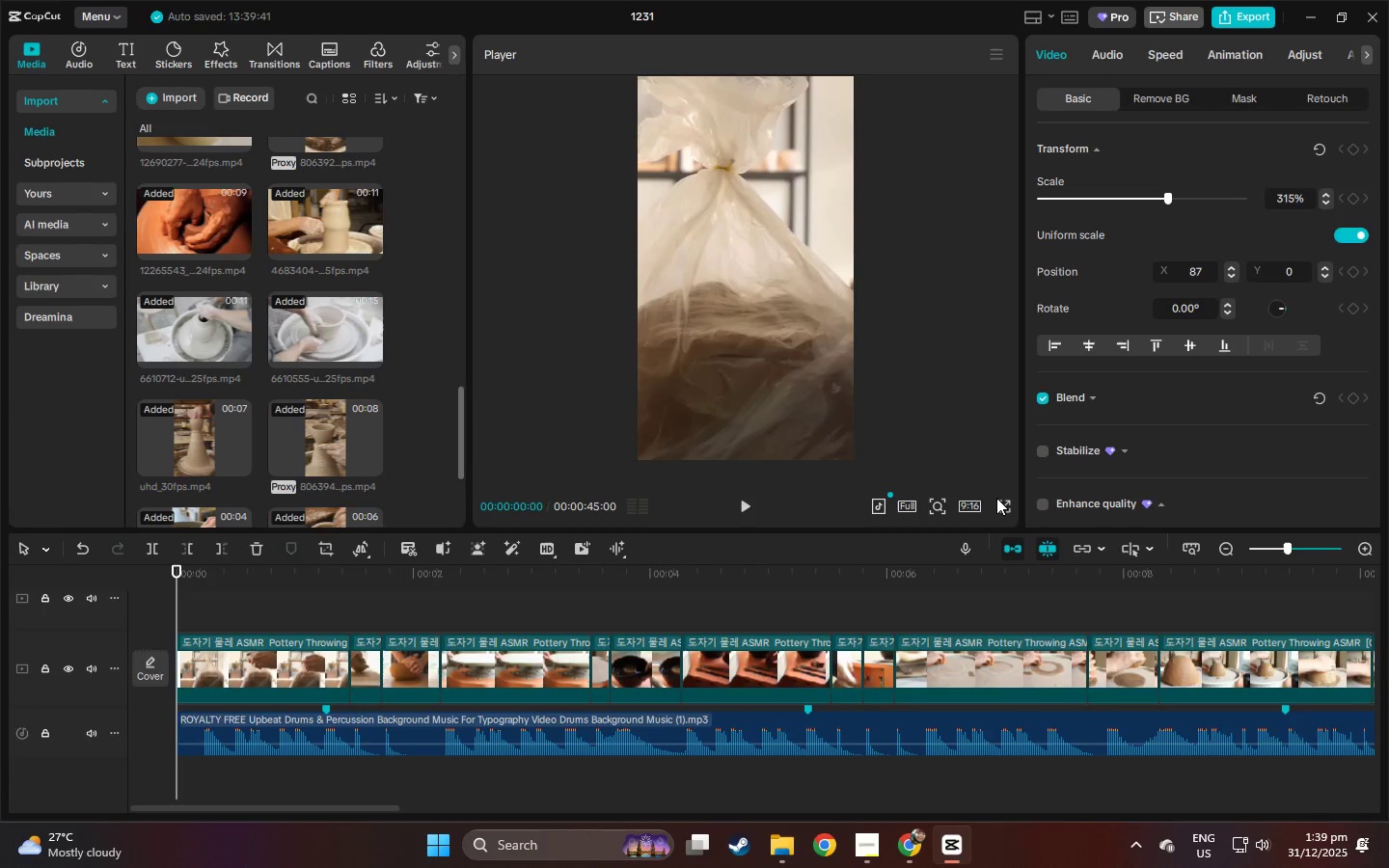 
left_click([1001, 504])
 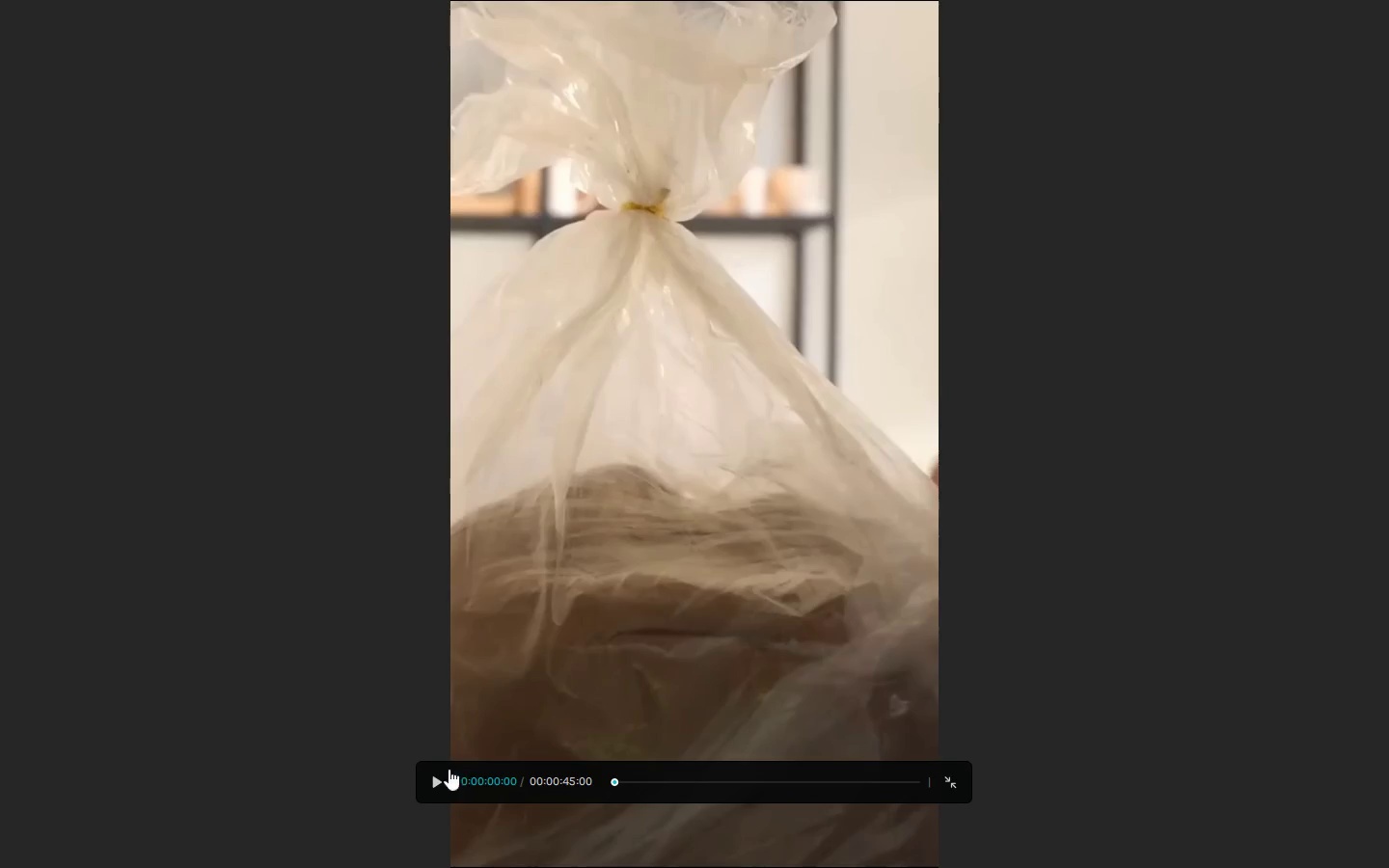 
left_click([431, 777])
 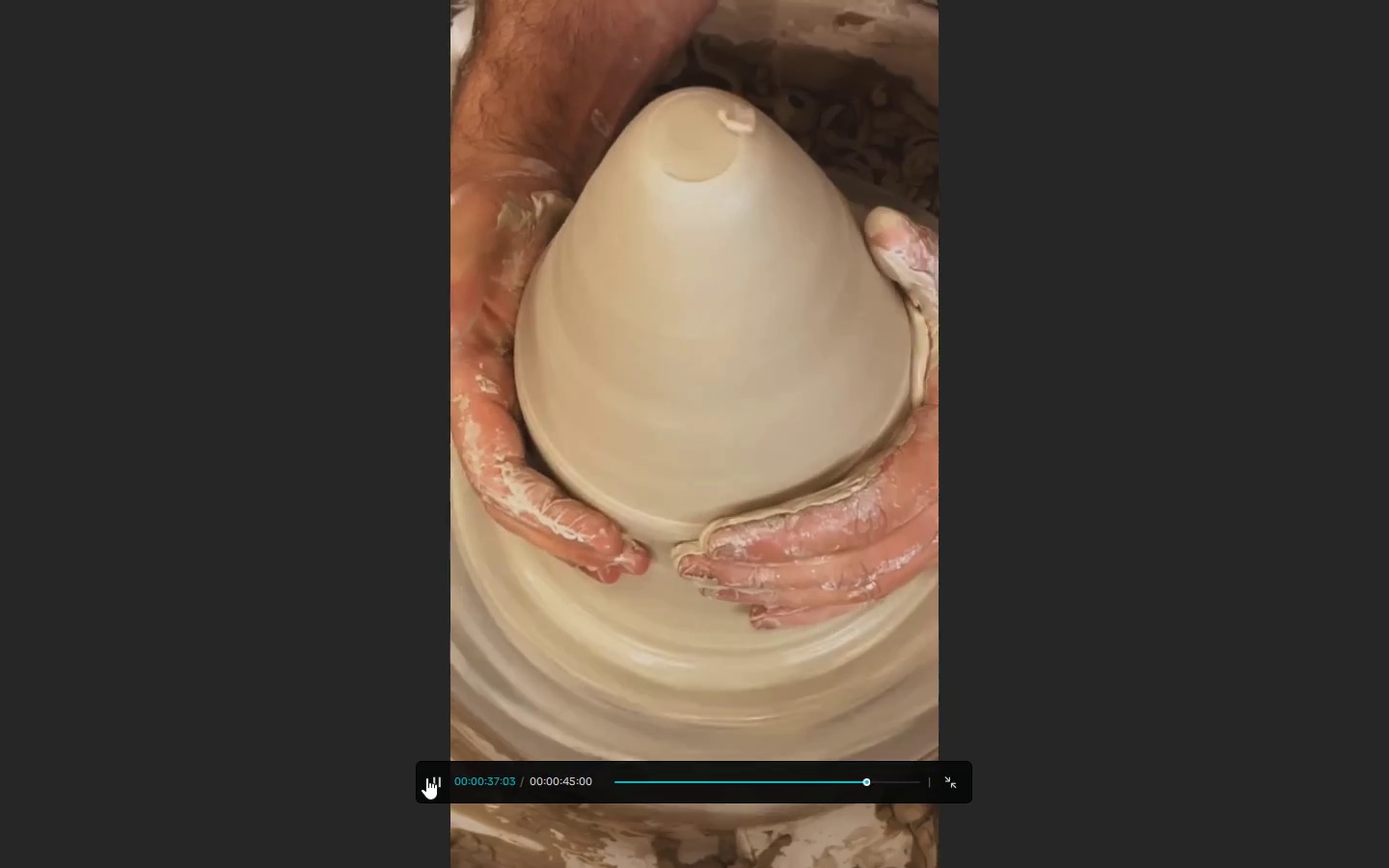 
wait(42.25)
 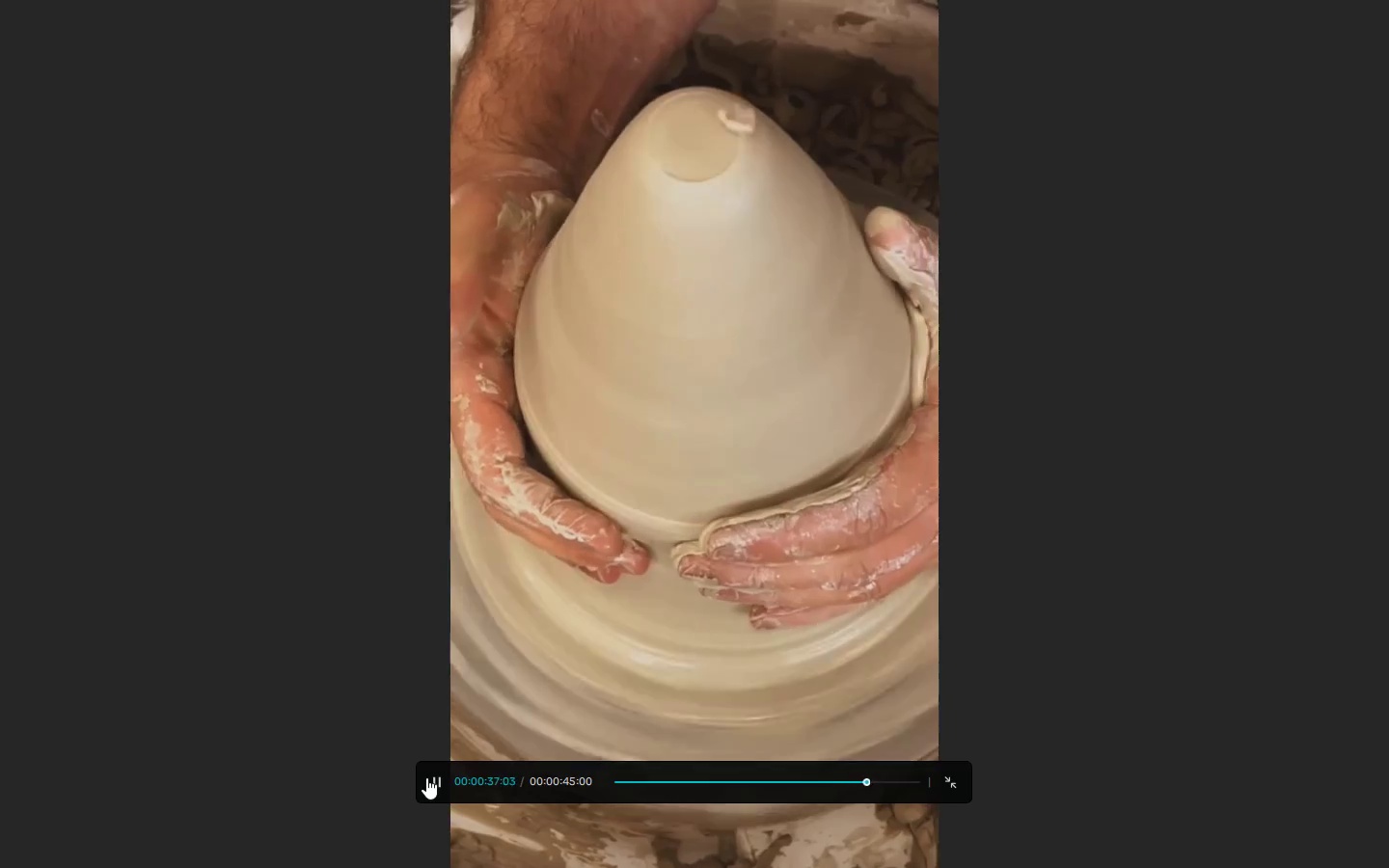 
key(Space)
 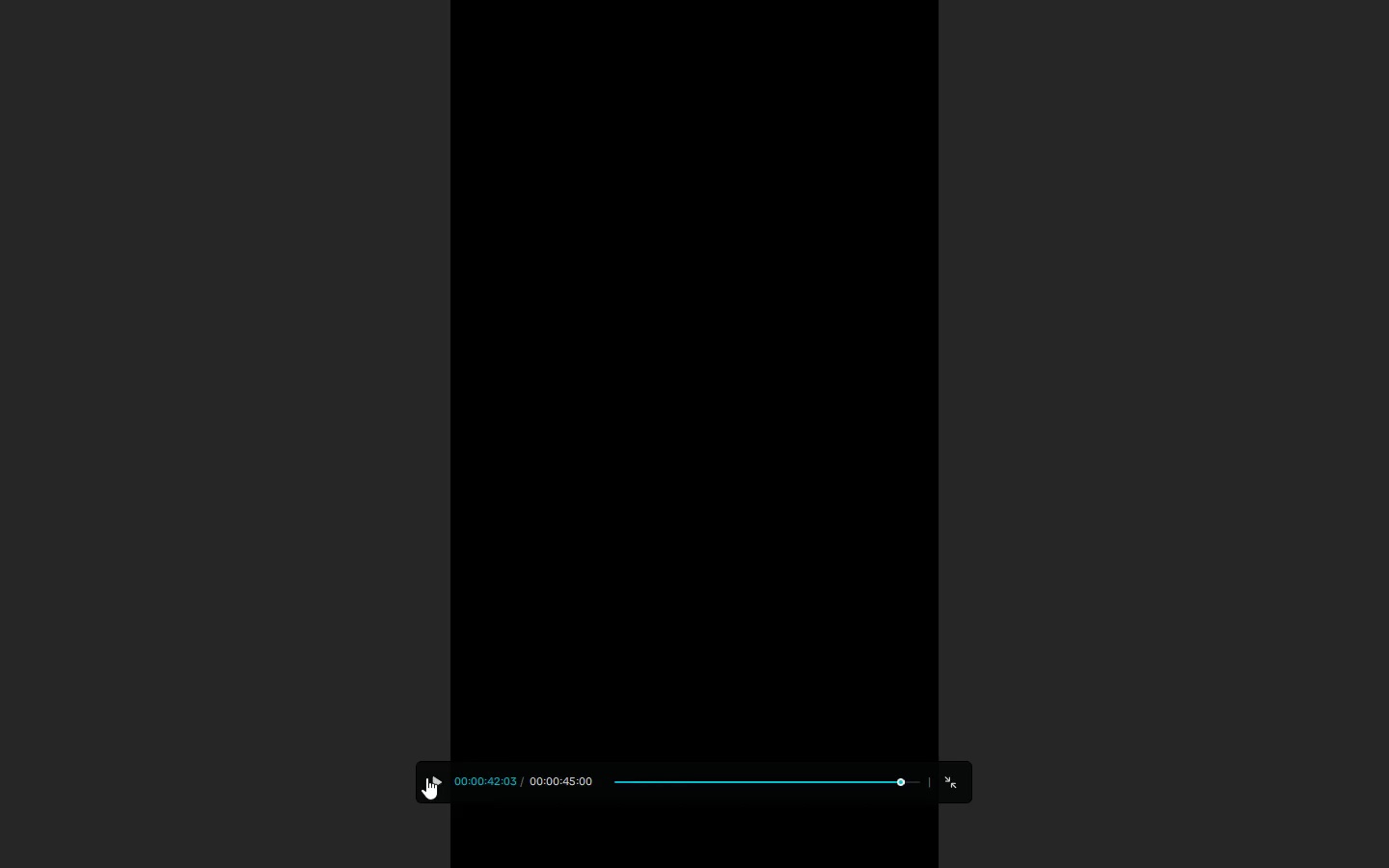 
key(Escape)
 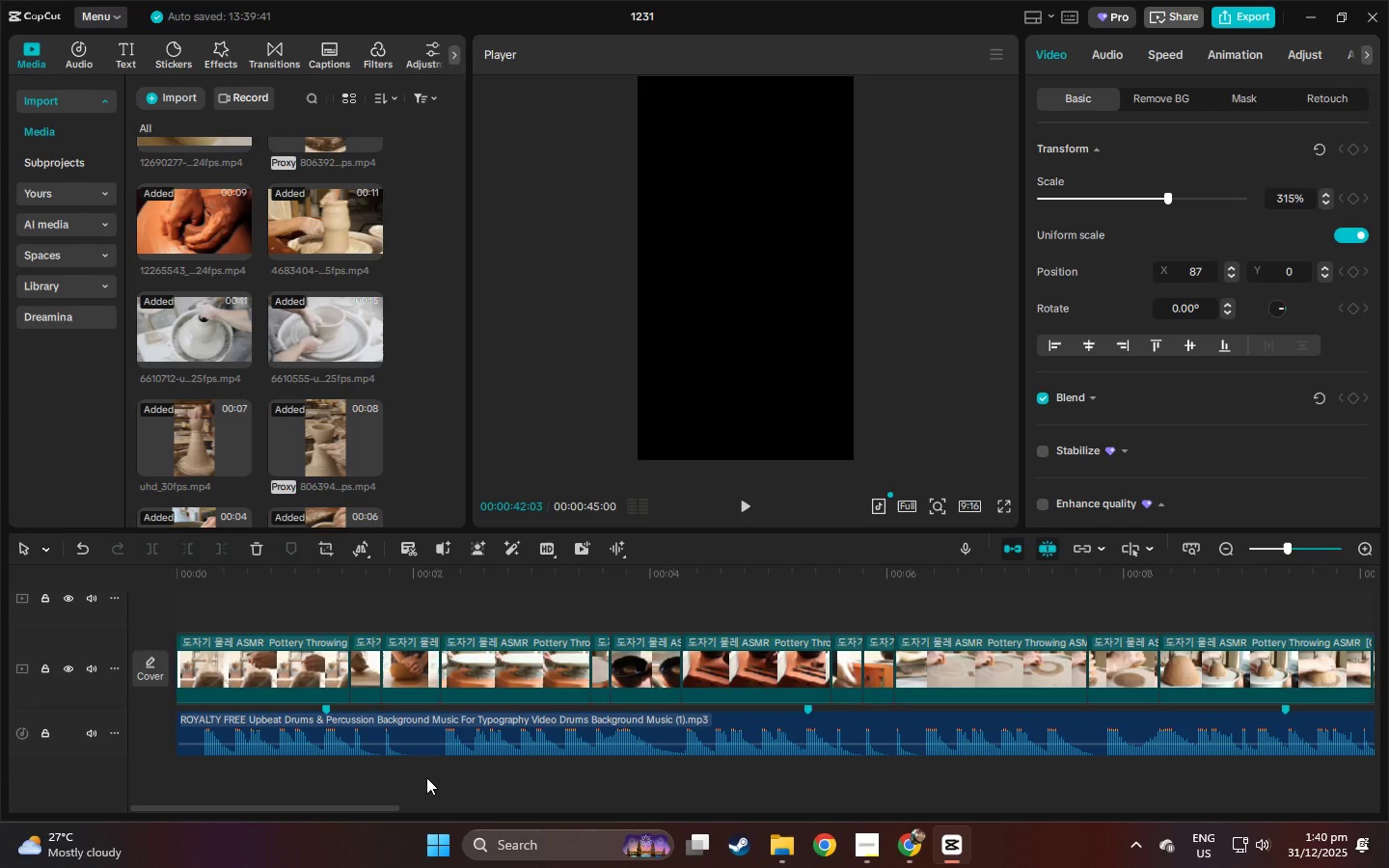 
wait(14.97)
 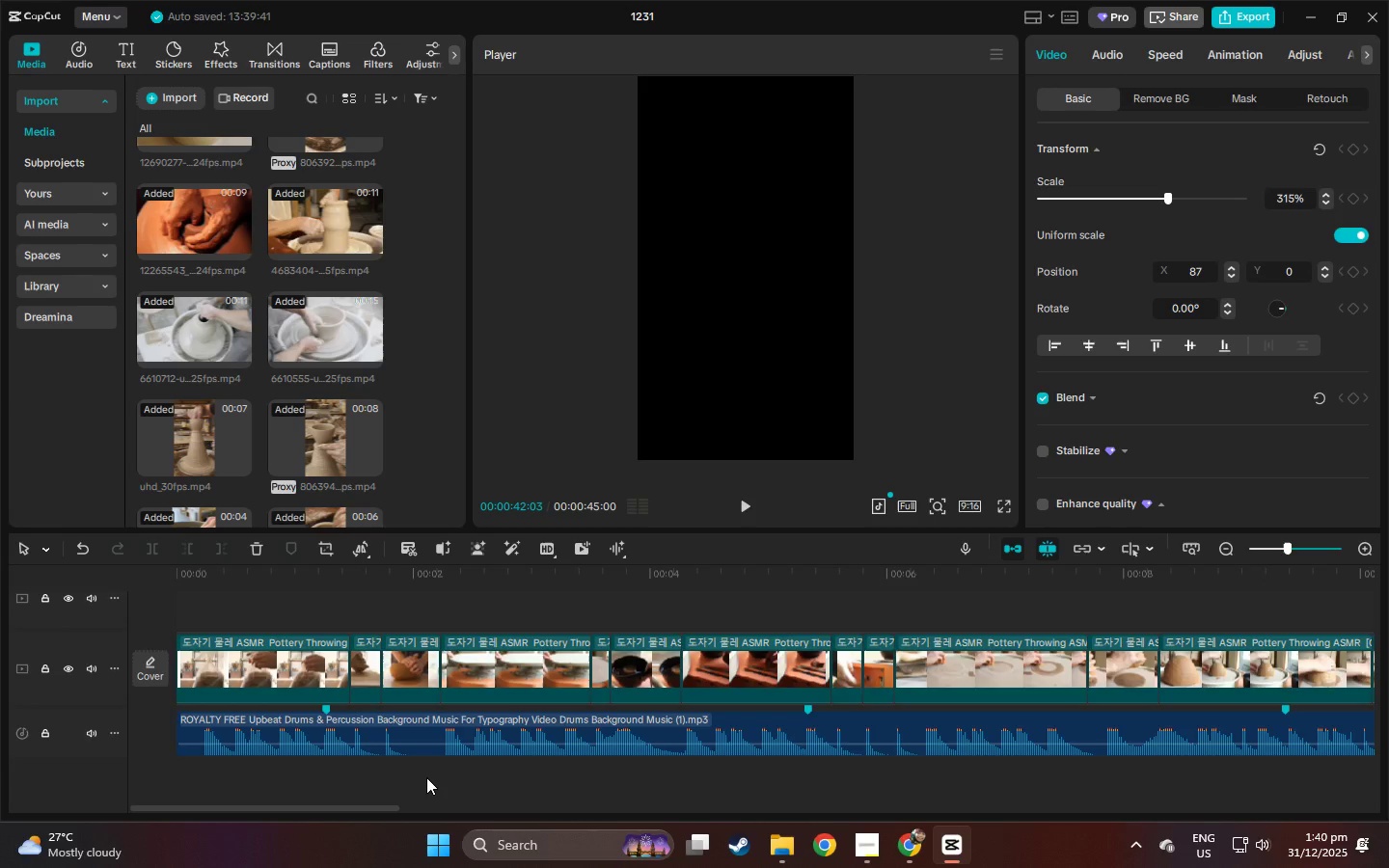 
left_click_drag(start_coordinate=[223, 575], to_coordinate=[146, 581])
 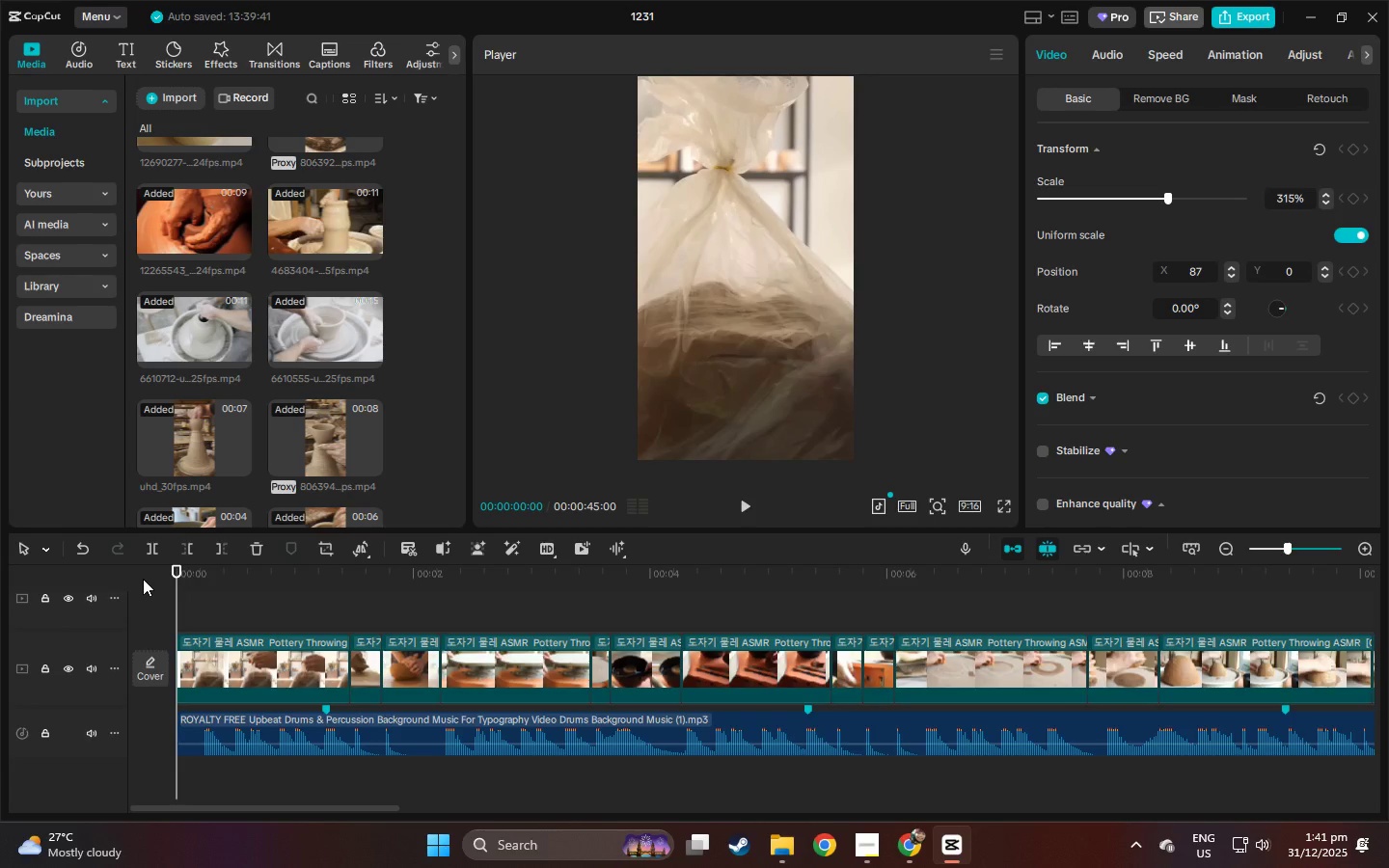 
wait(44.98)
 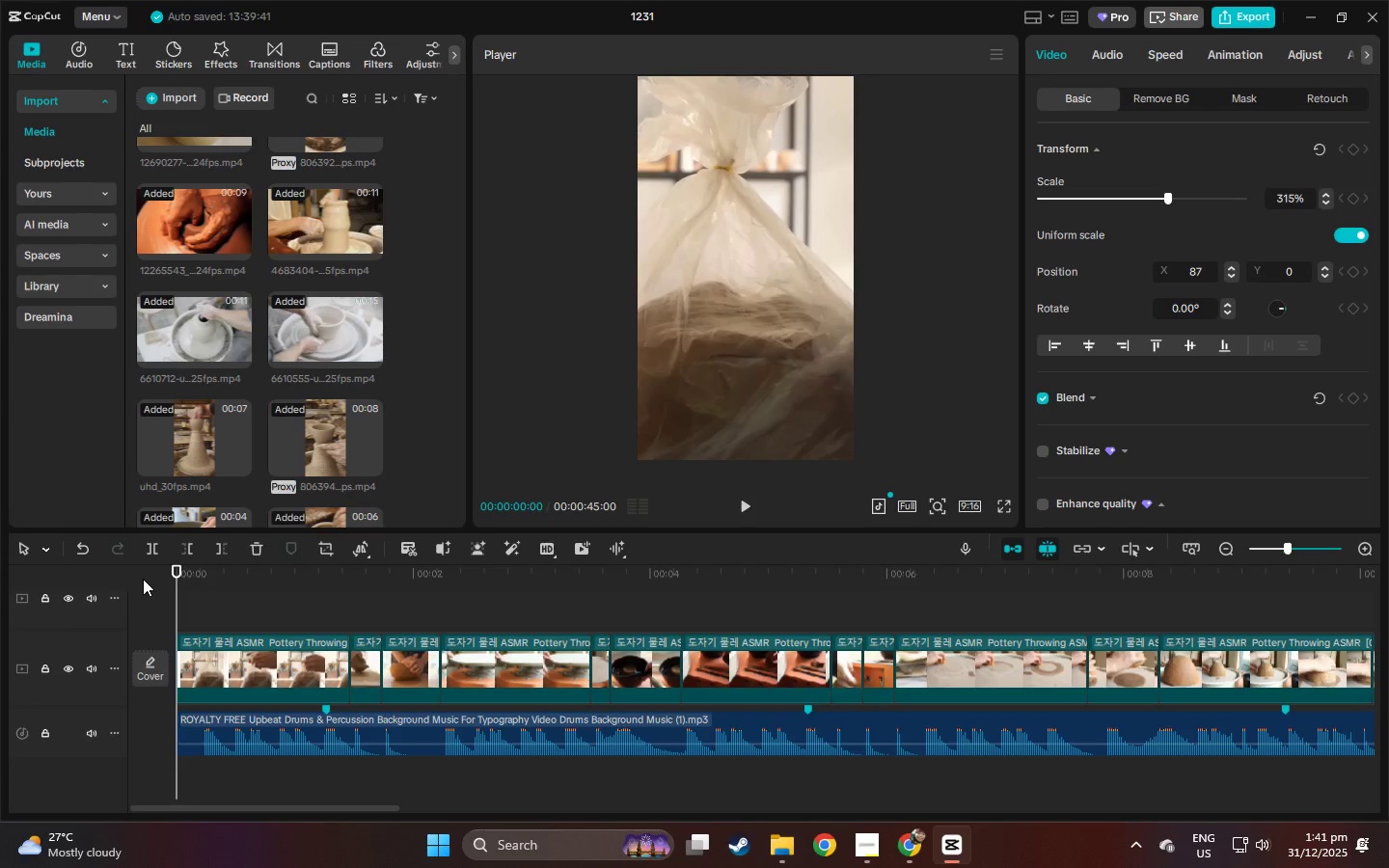 
scroll: coordinate [332, 459], scroll_direction: down, amount: 4.0
 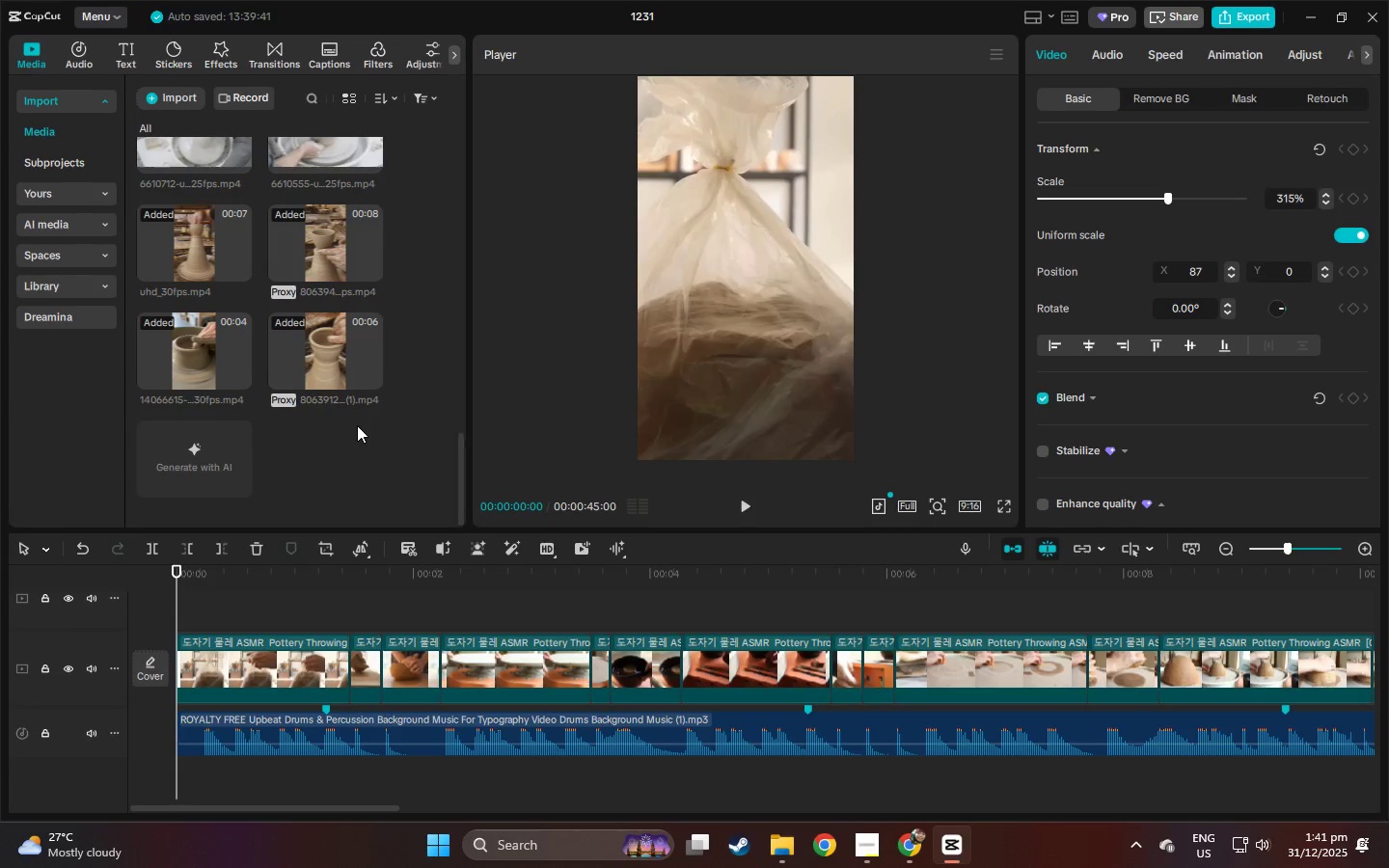 
scroll: coordinate [356, 407], scroll_direction: up, amount: 9.0
 